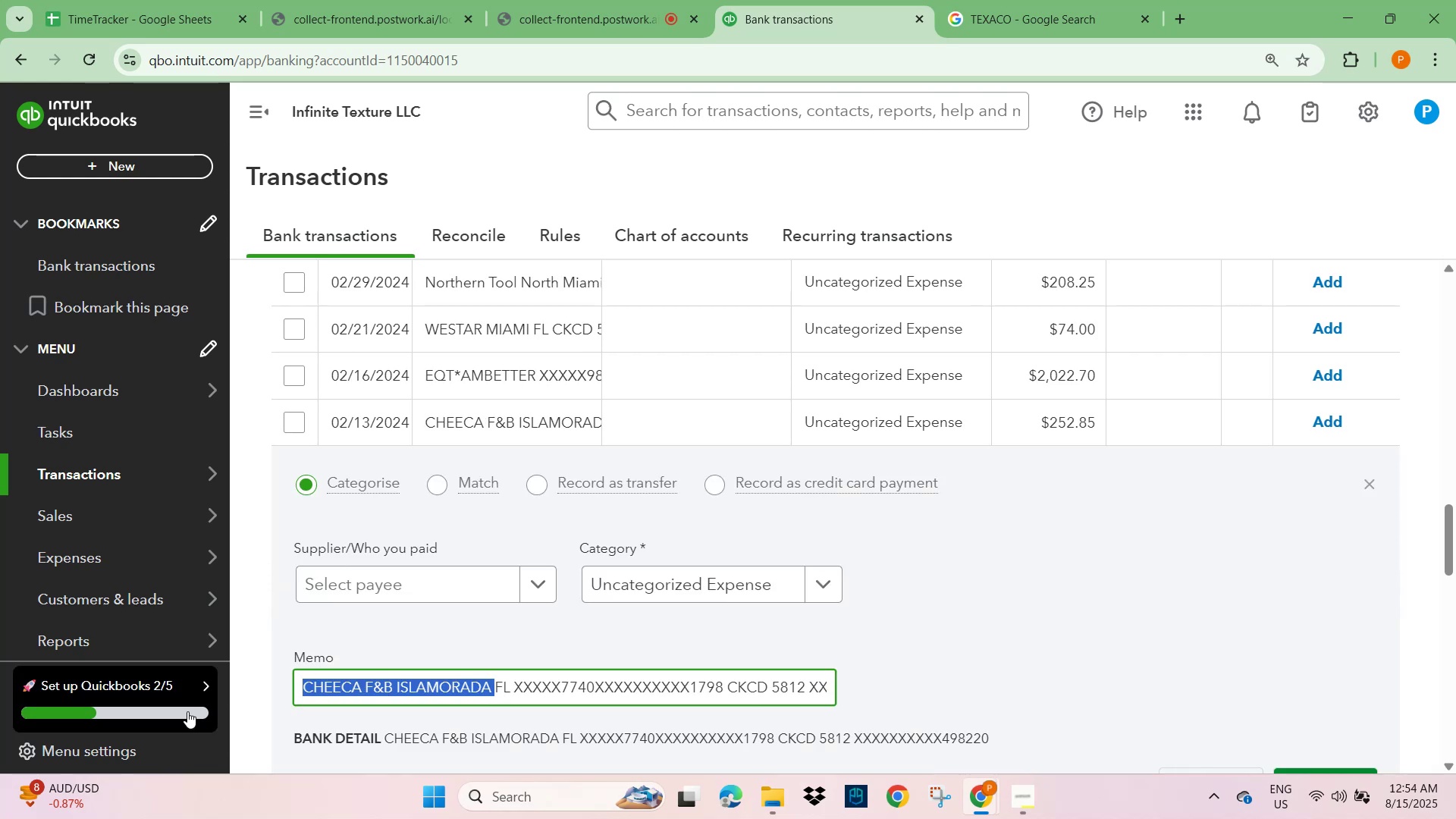 
key(Control+C)
 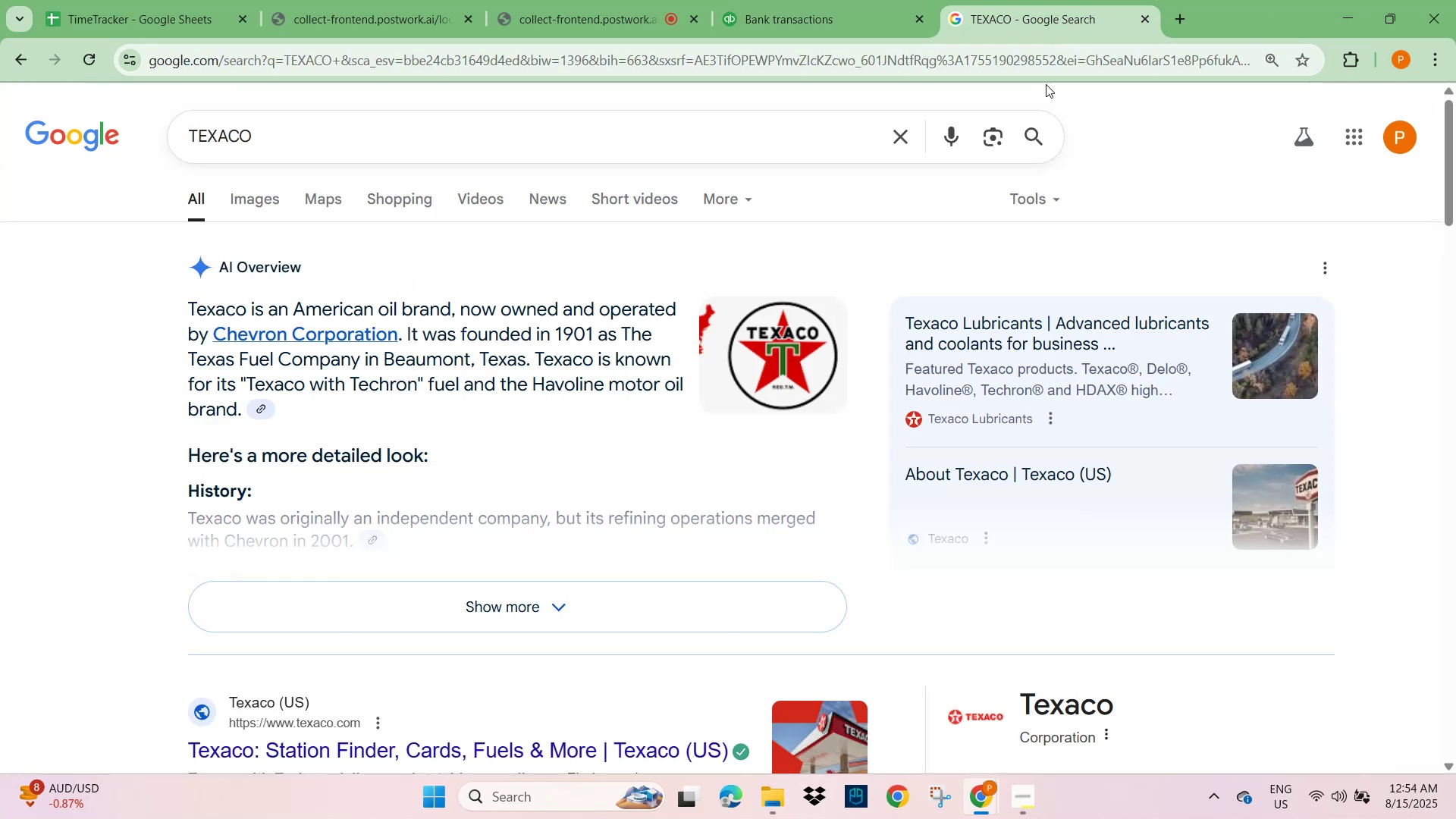 
left_click([908, 136])
 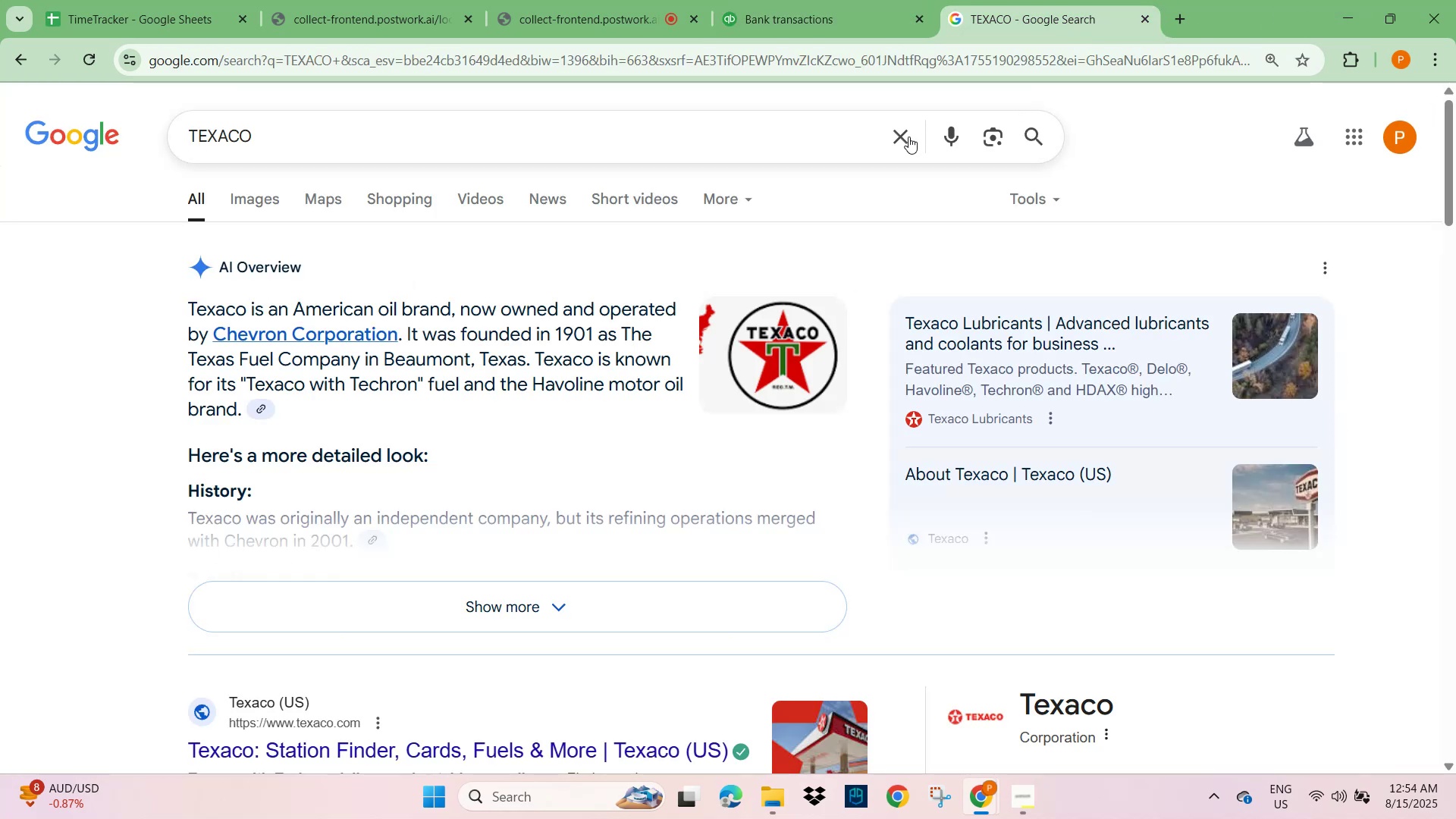 
key(Control+V)
 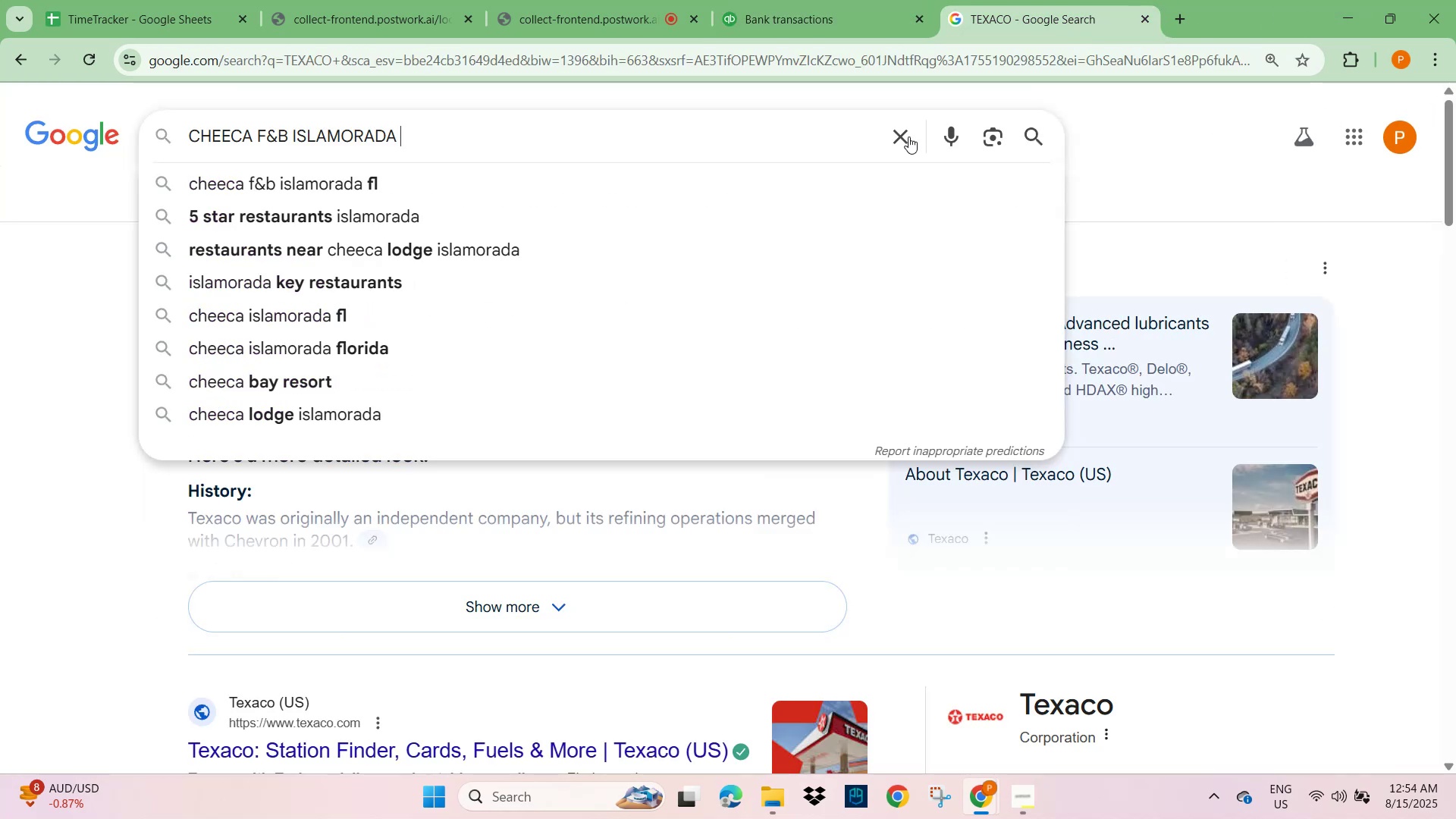 
key(NumpadEnter)
 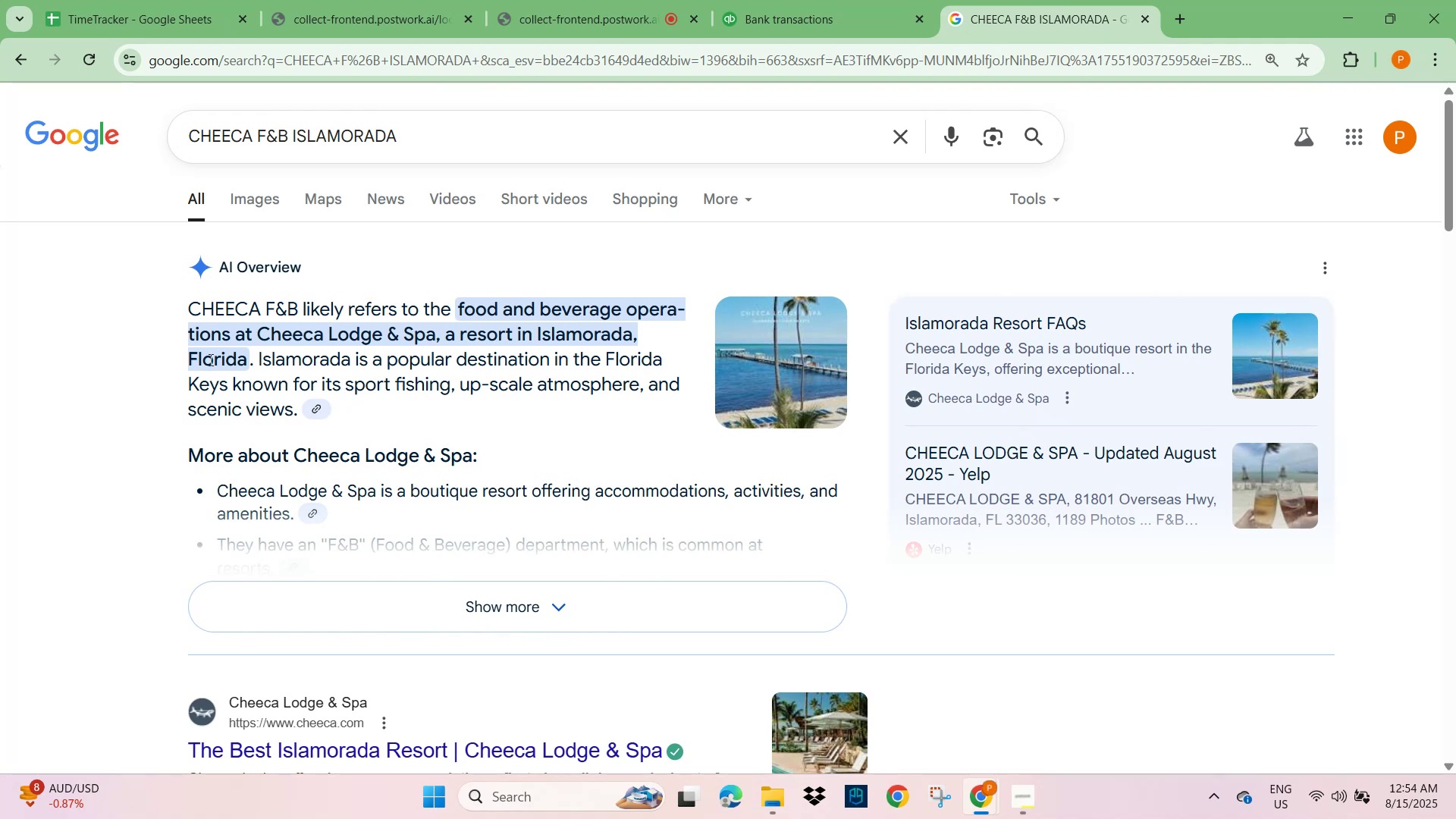 
wait(11.4)
 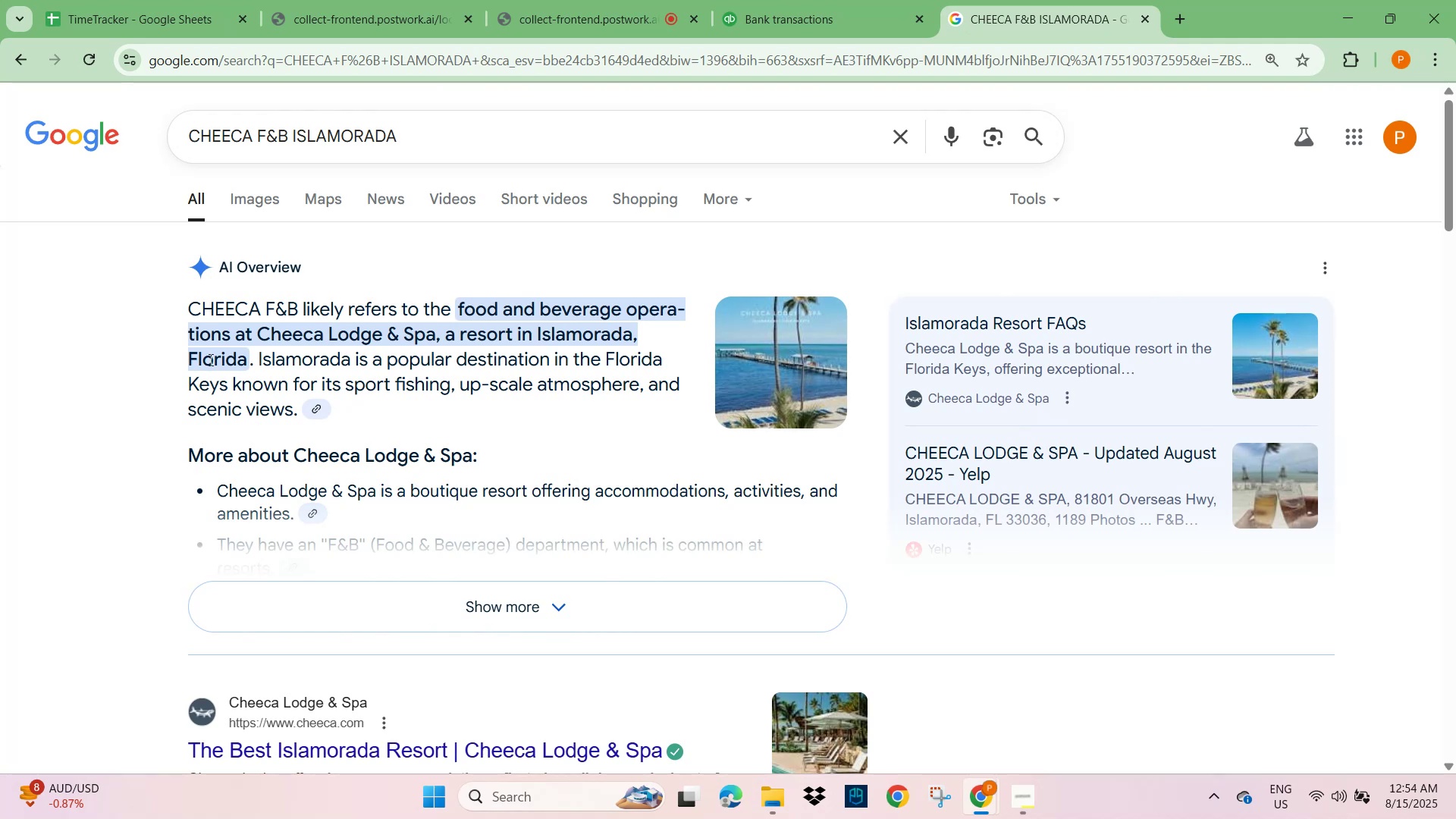 
left_click([792, 2])
 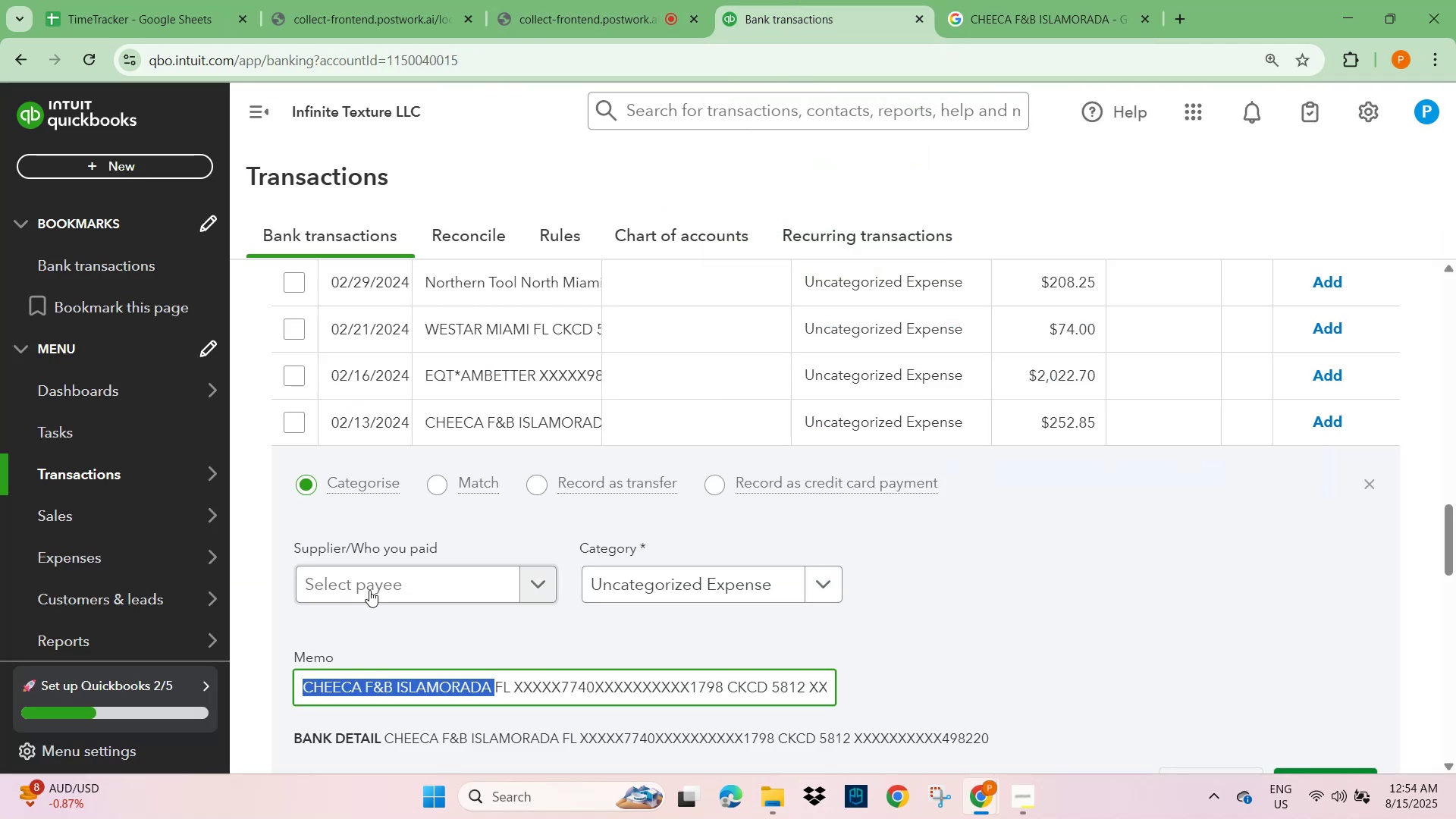 
scroll: coordinate [884, 384], scroll_direction: up, amount: 15.0
 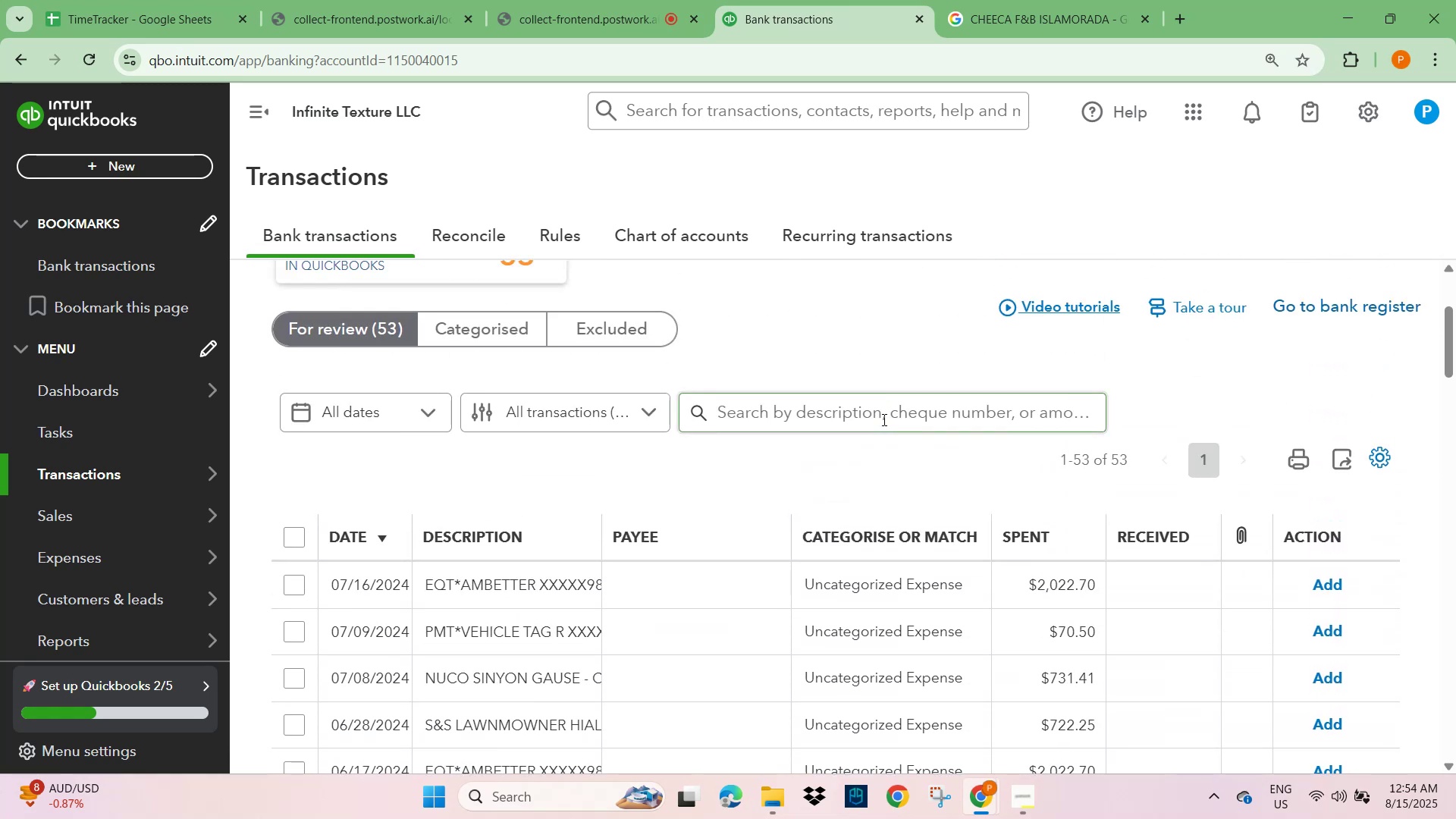 
left_click([880, 412])
 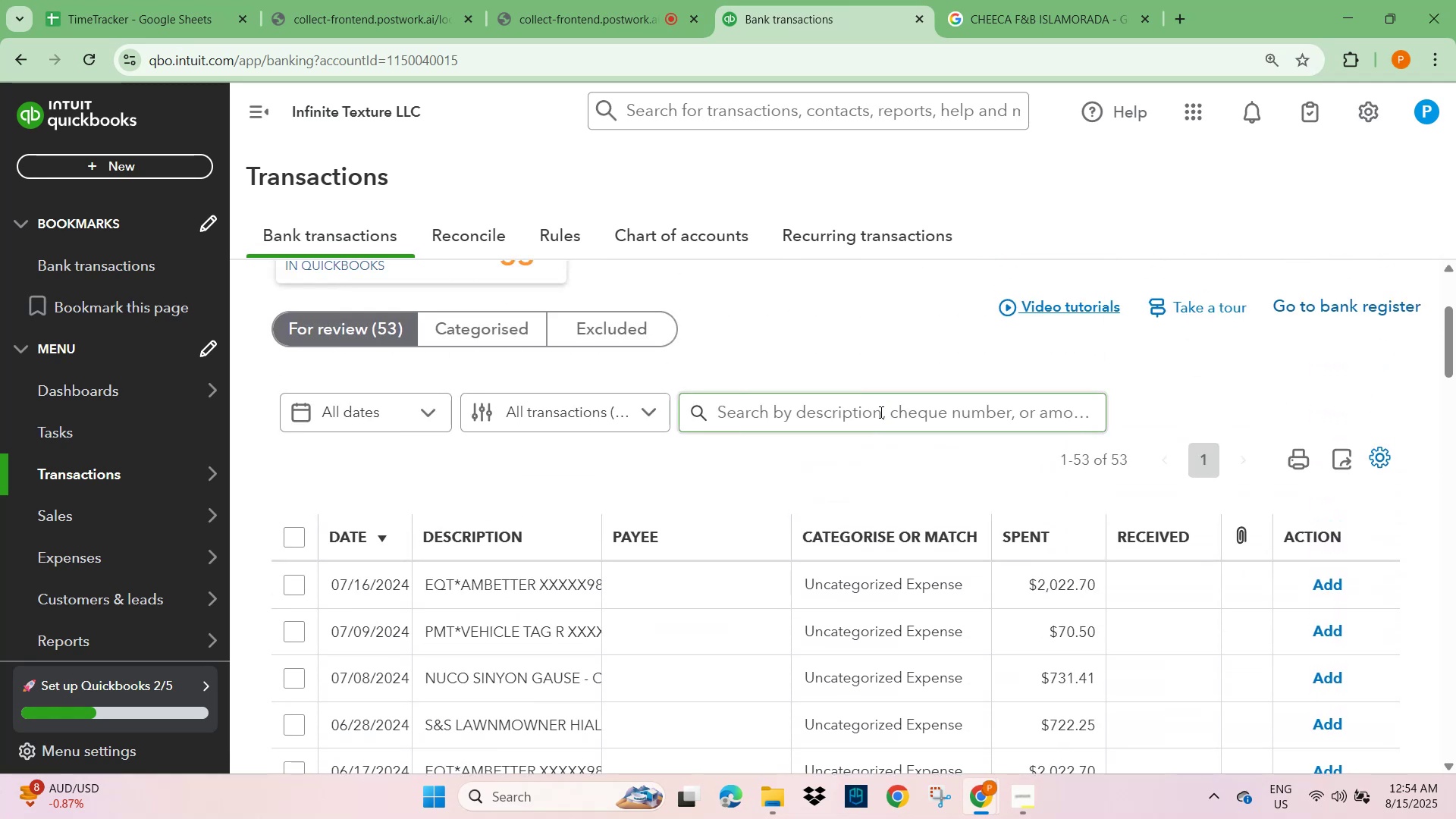 
key(Control+V)
 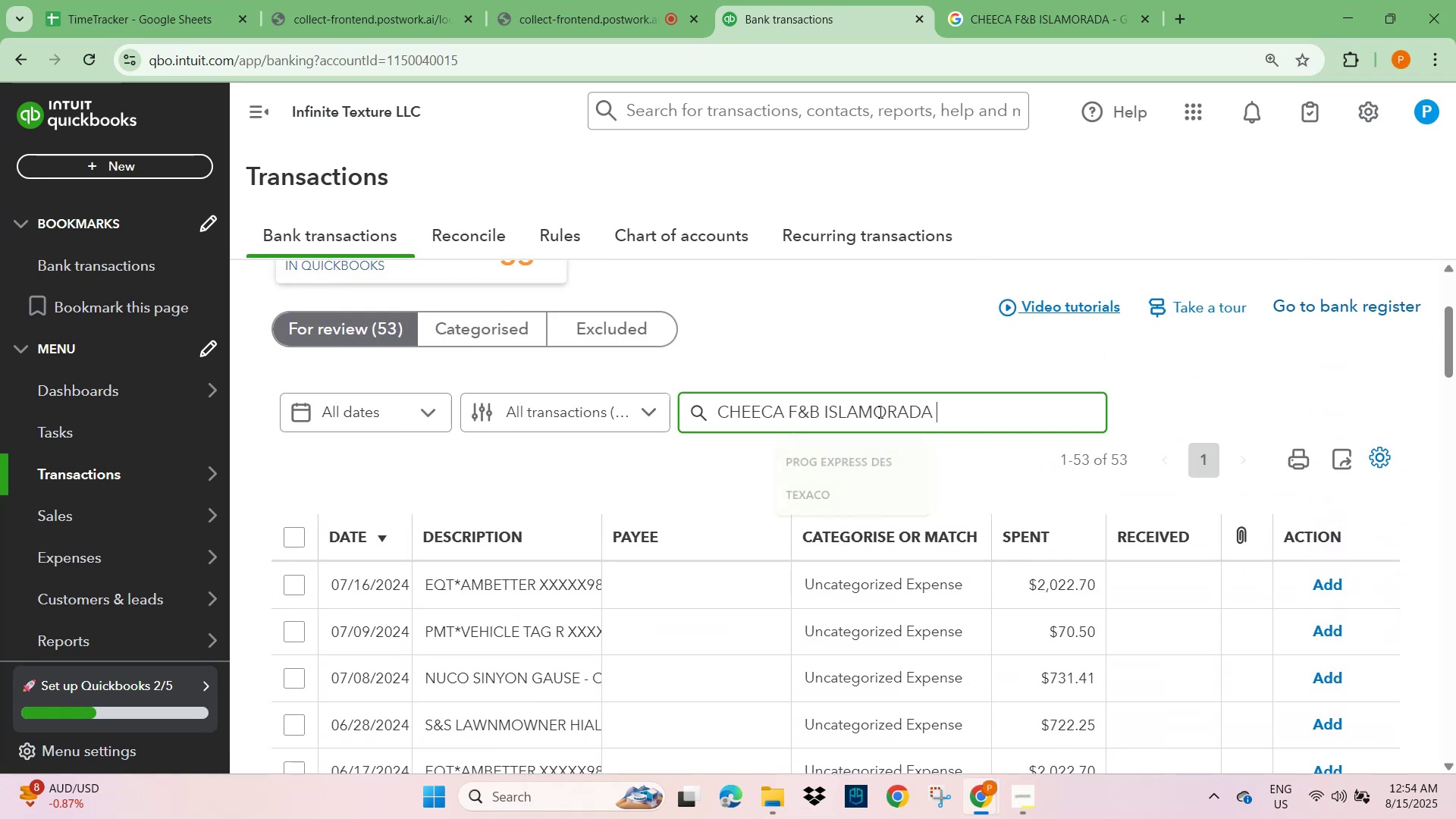 
key(NumpadEnter)
 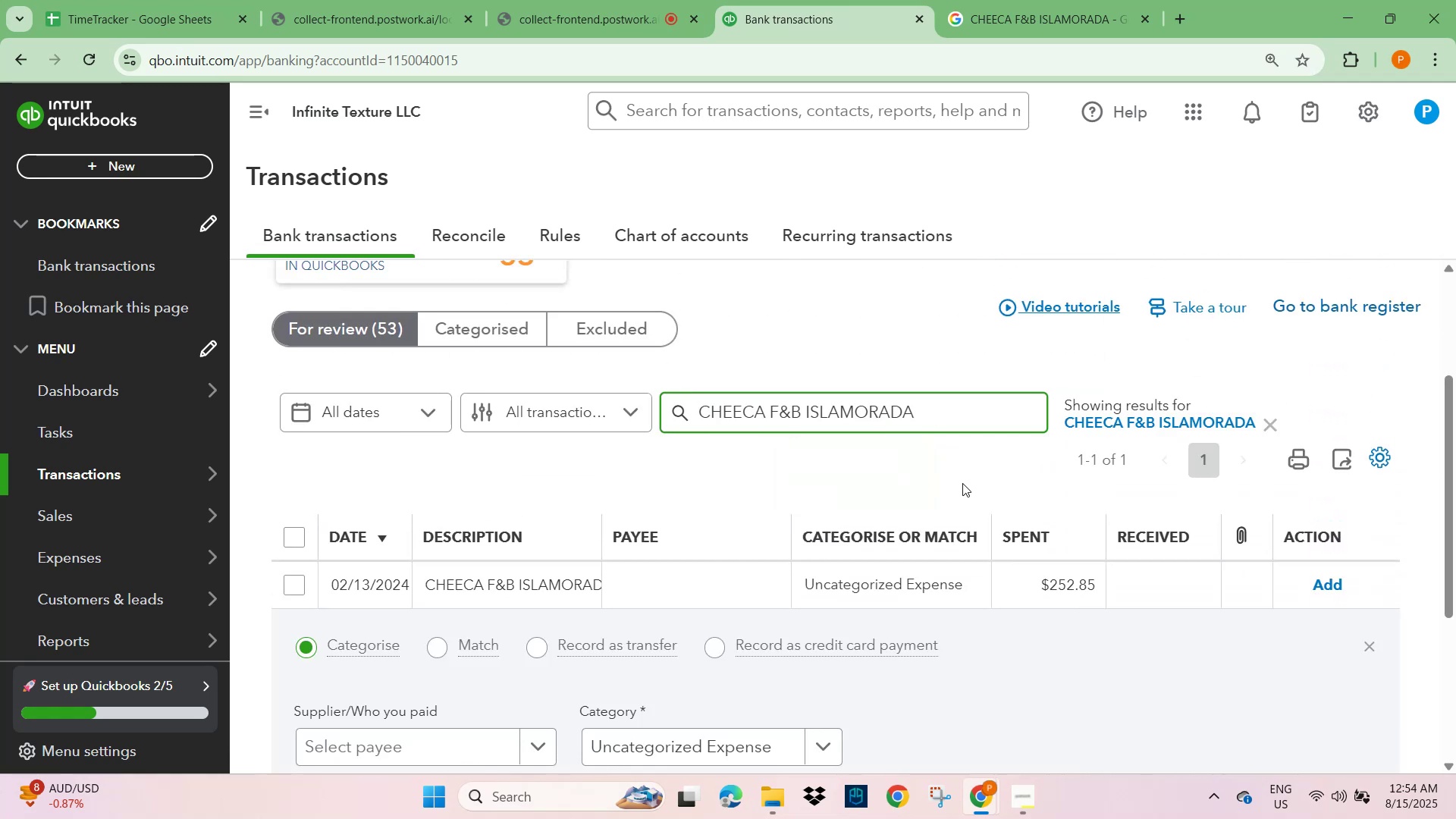 
scroll: coordinate [708, 532], scroll_direction: down, amount: 1.0
 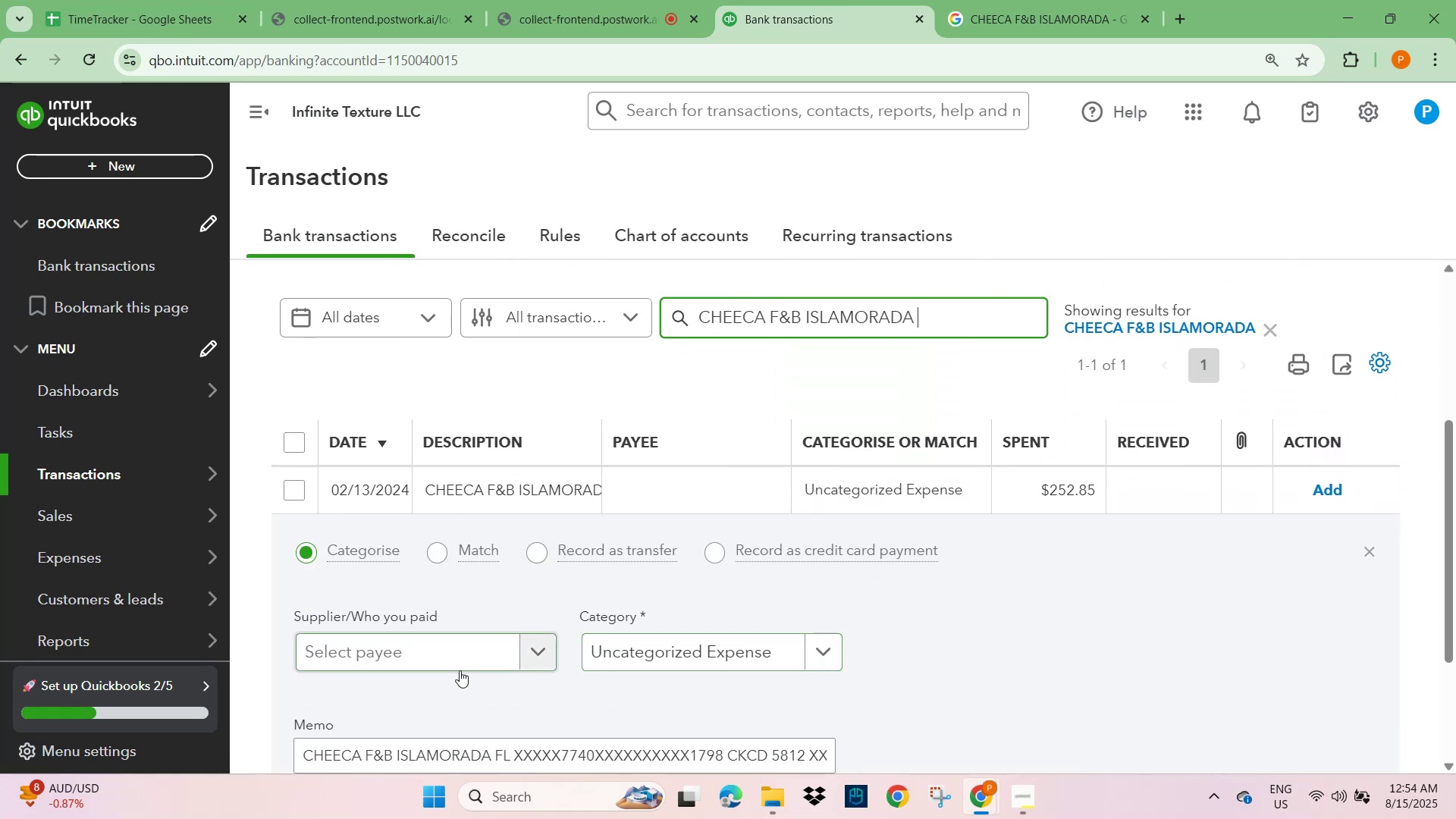 
left_click([462, 658])
 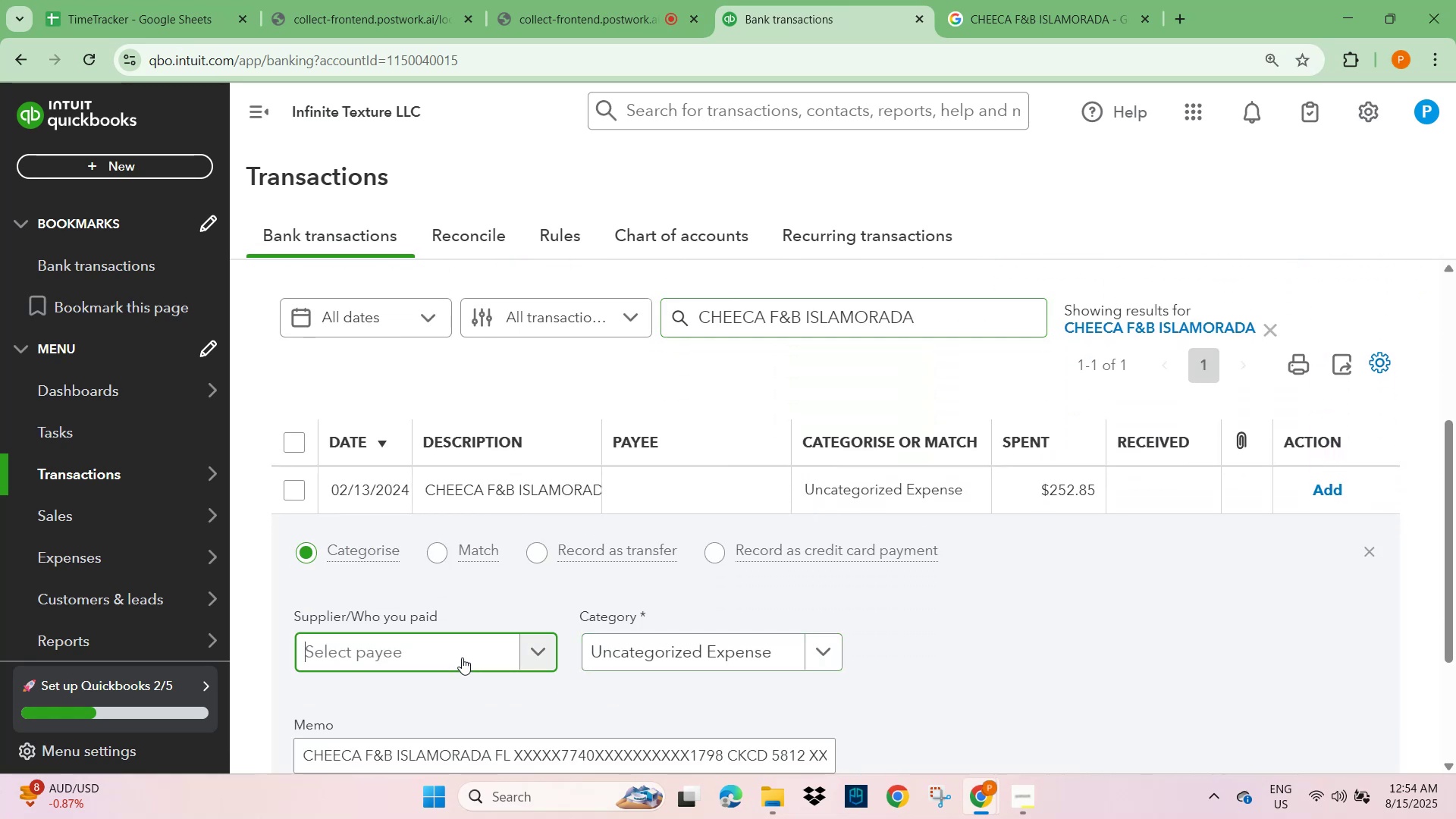 
key(Control+V)
 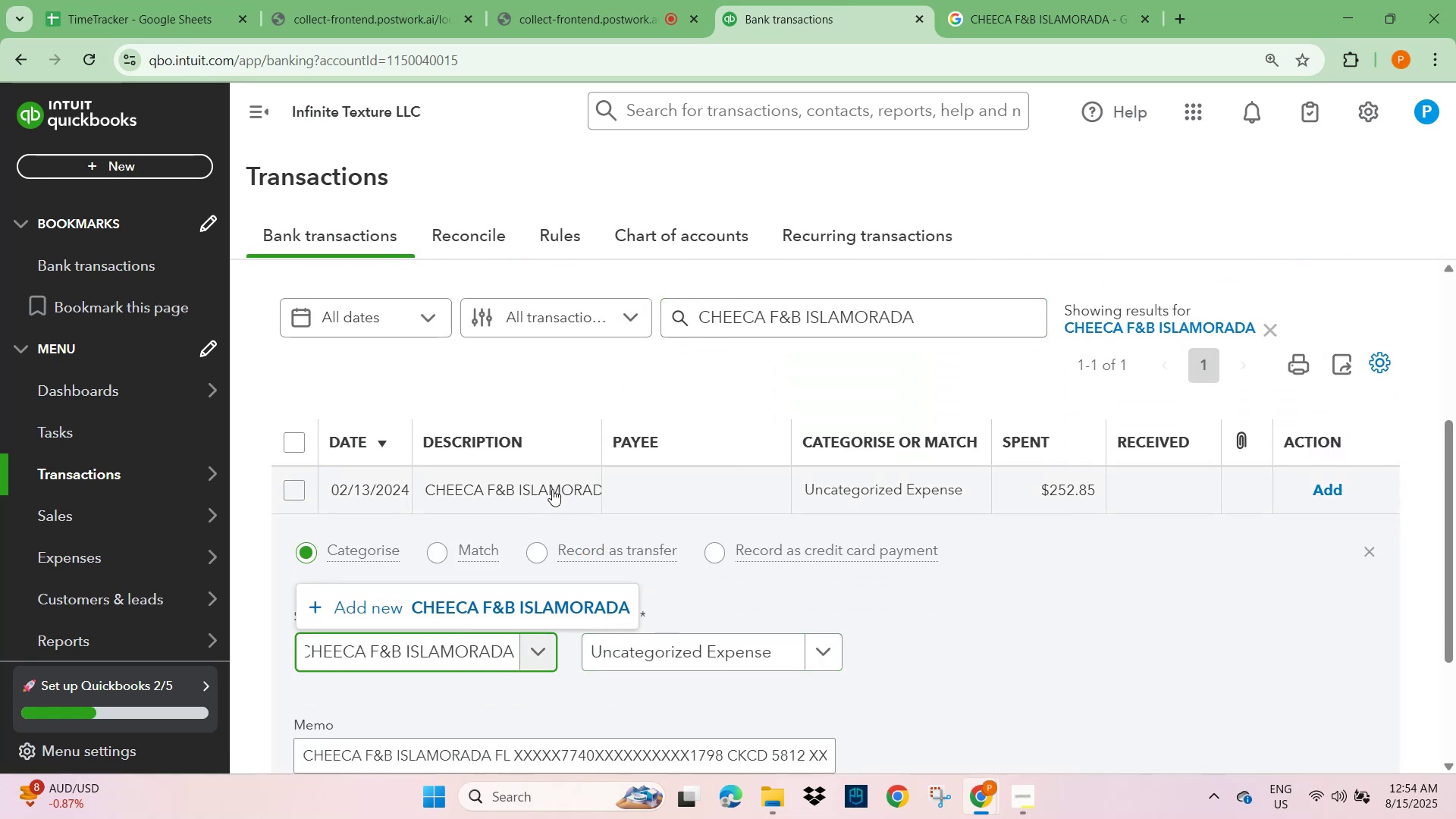 
left_click([515, 577])
 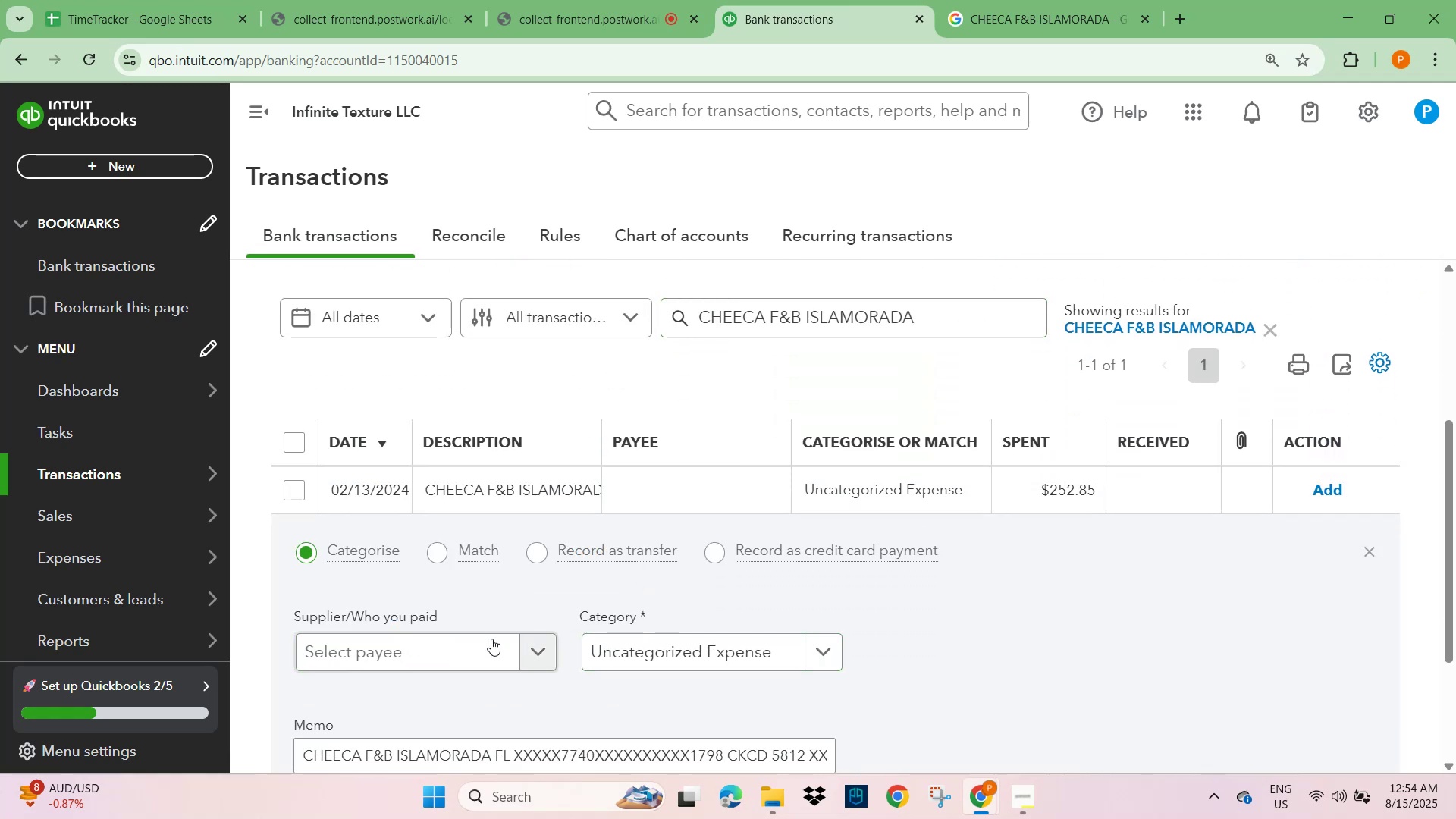 
left_click([462, 655])
 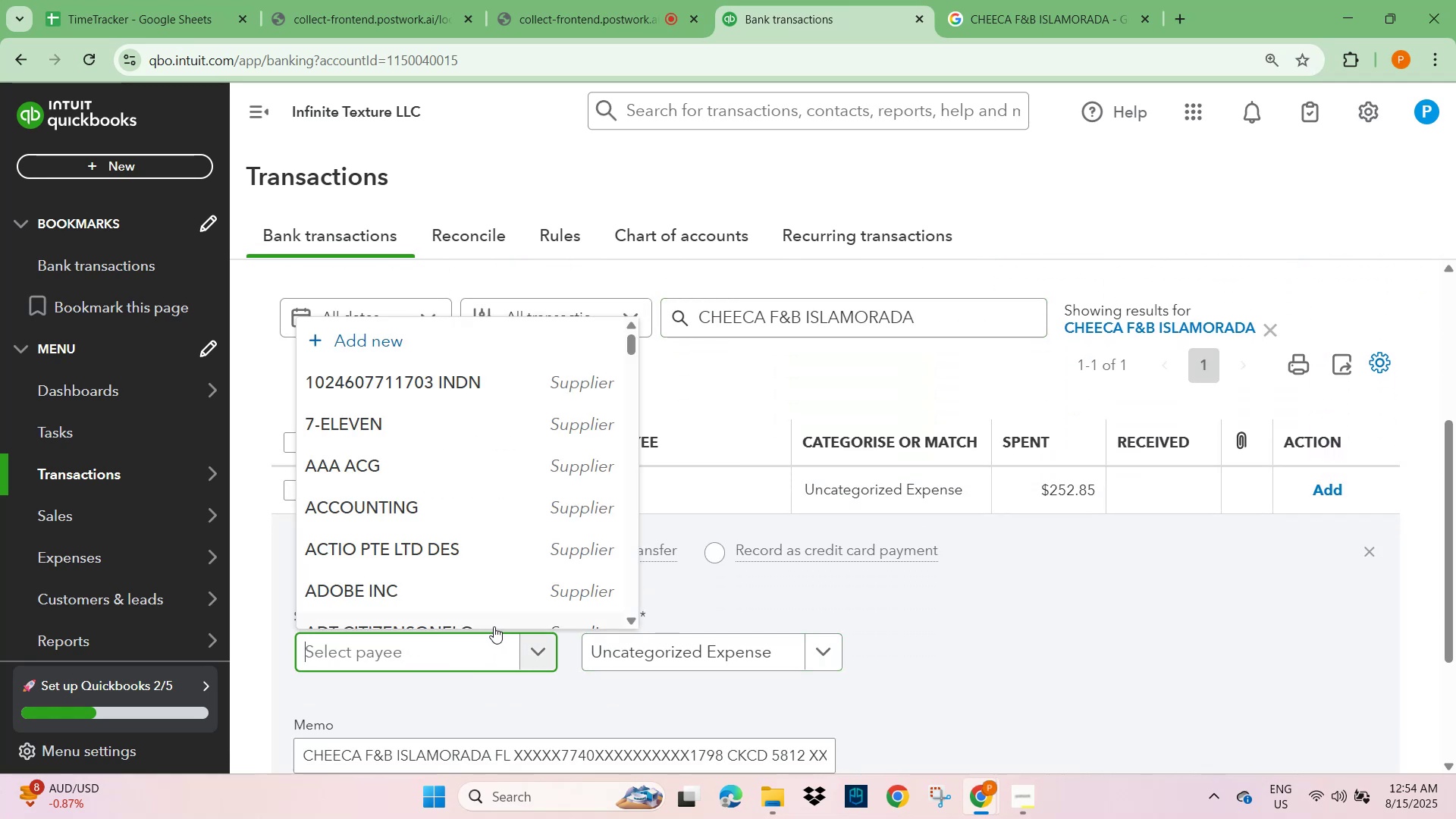 
key(Control+V)
 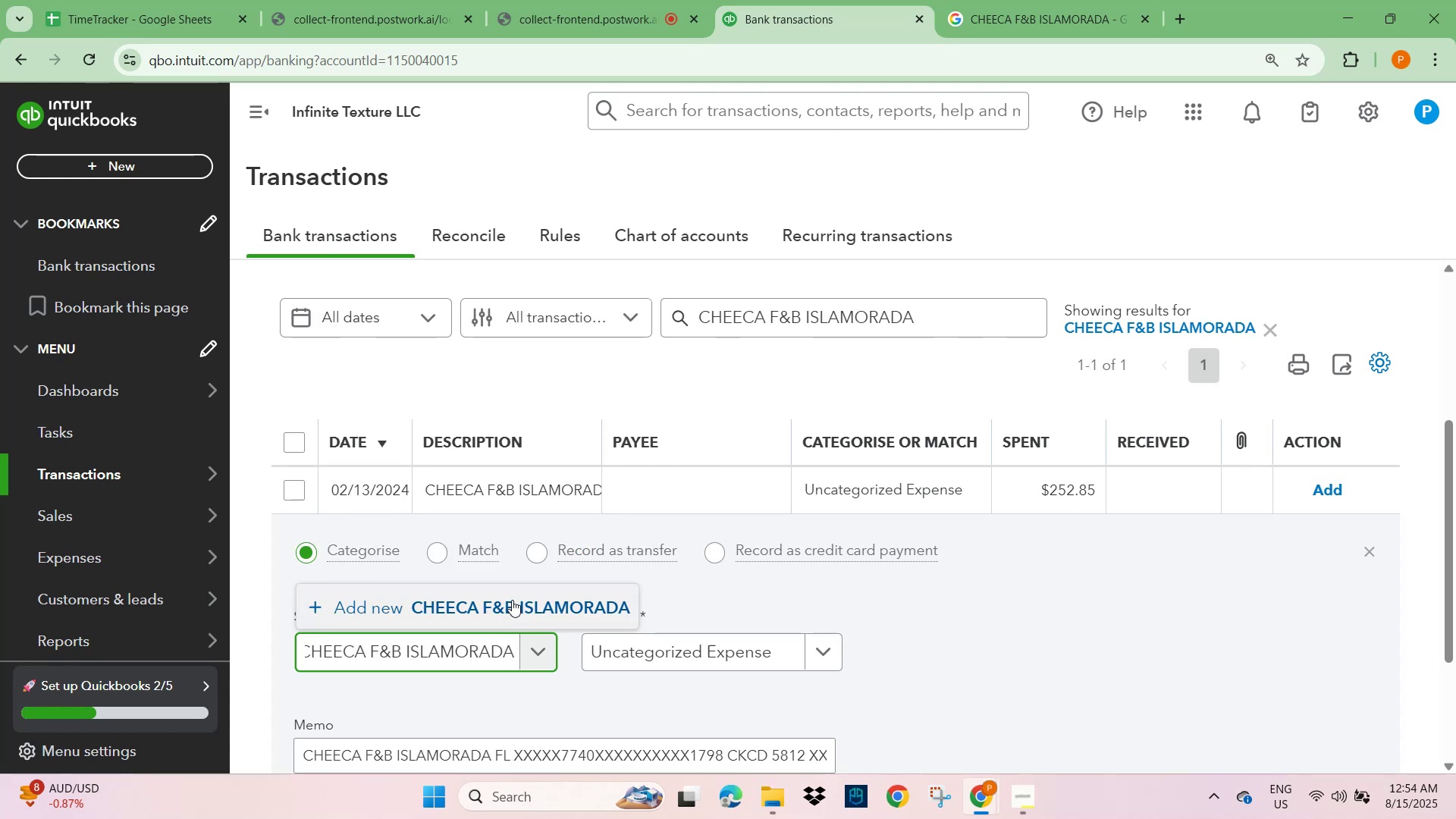 
left_click([510, 606])
 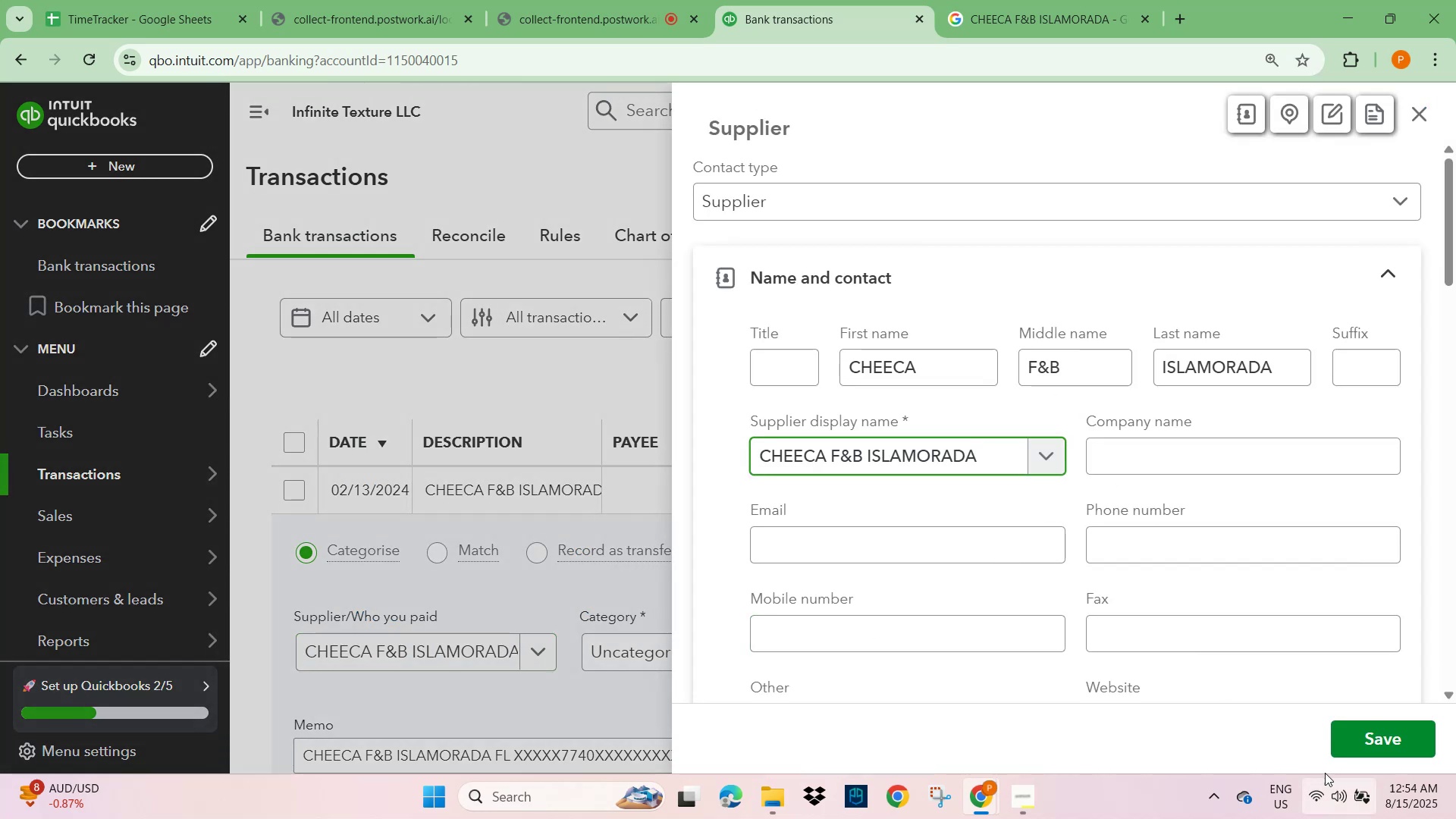 
left_click([1361, 736])
 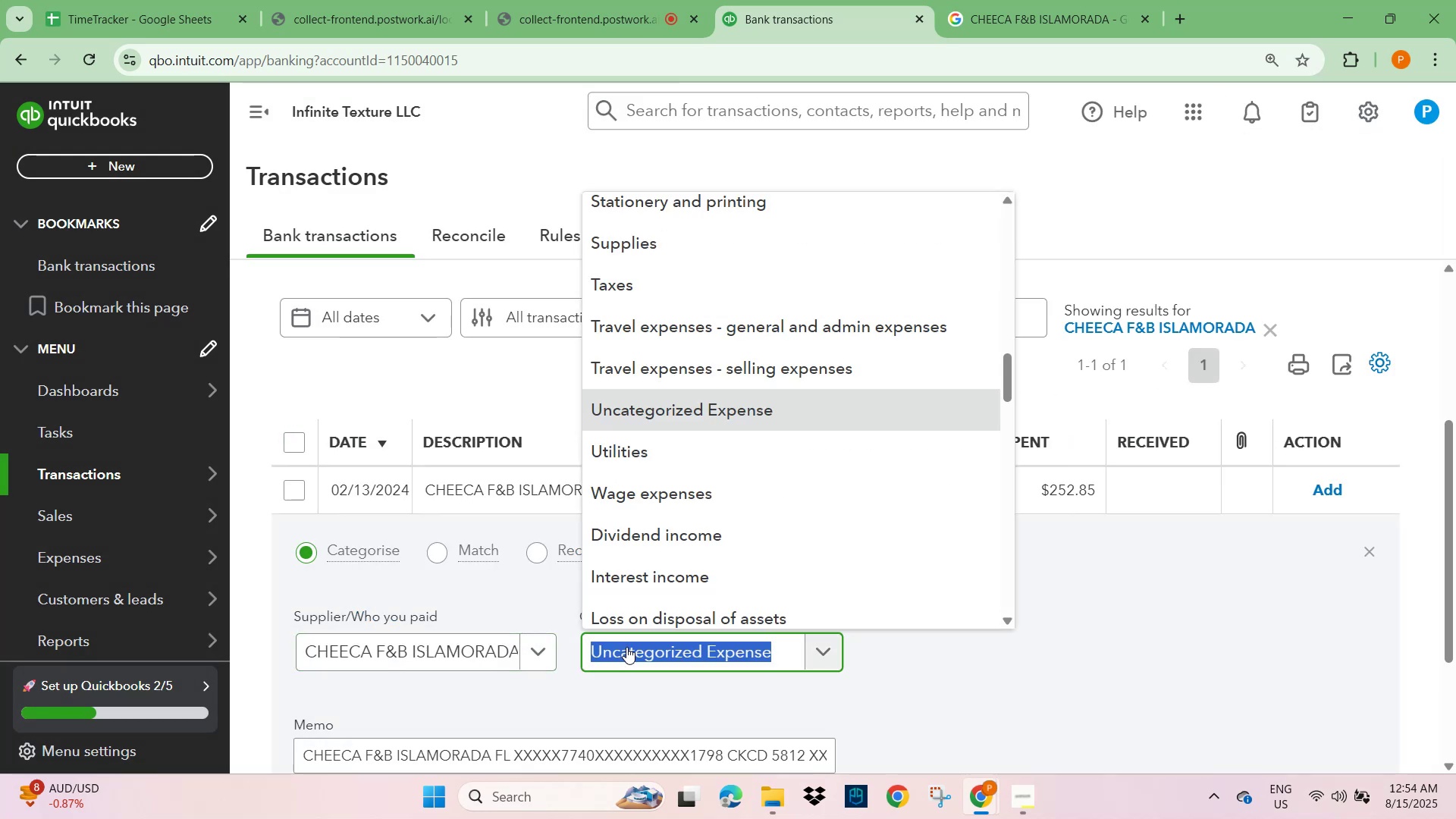 
type(MEALS)
key(Backspace)
key(Backspace)
key(Backspace)
key(Backspace)
key(Backspace)
 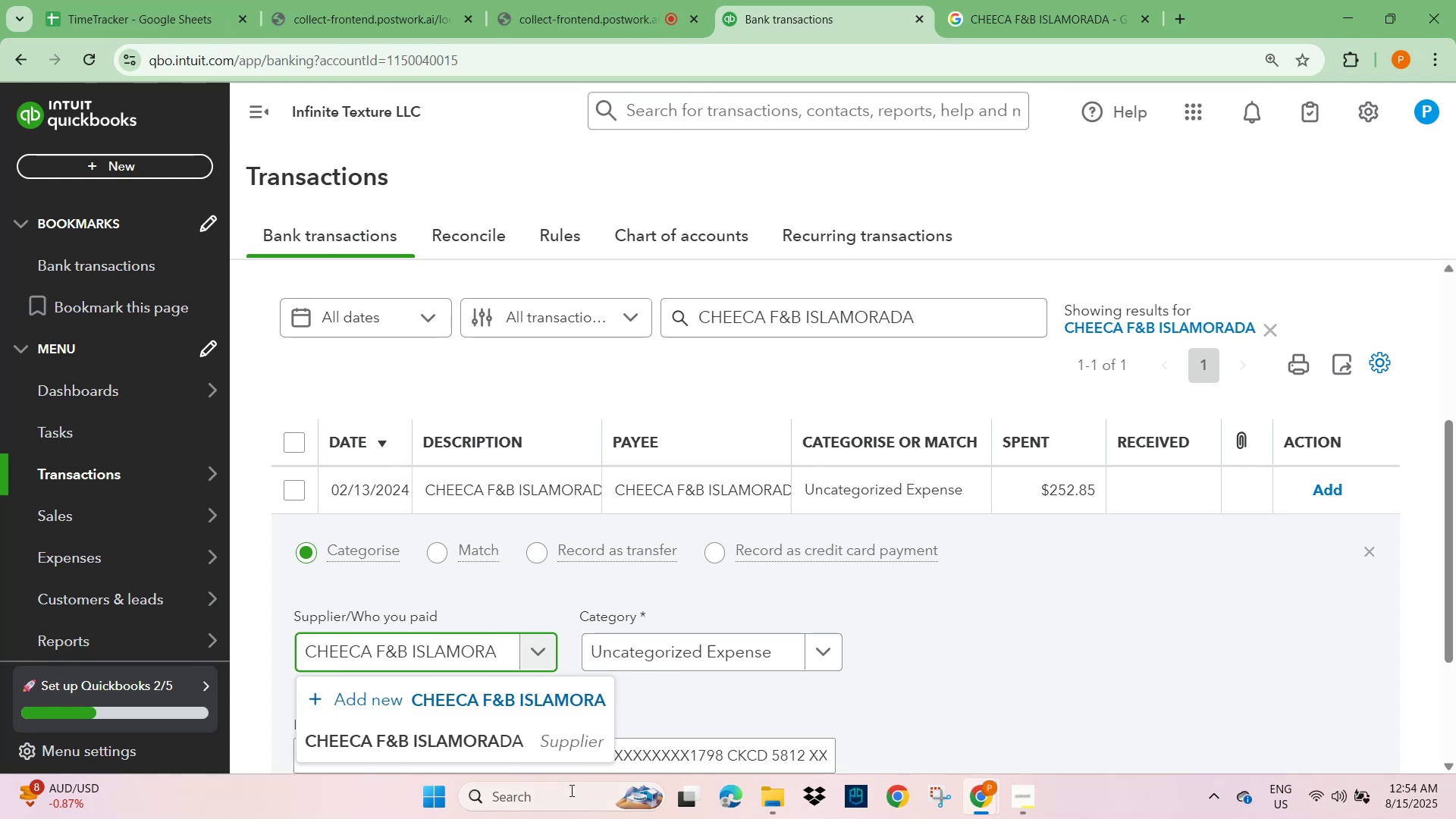 
left_click([525, 742])
 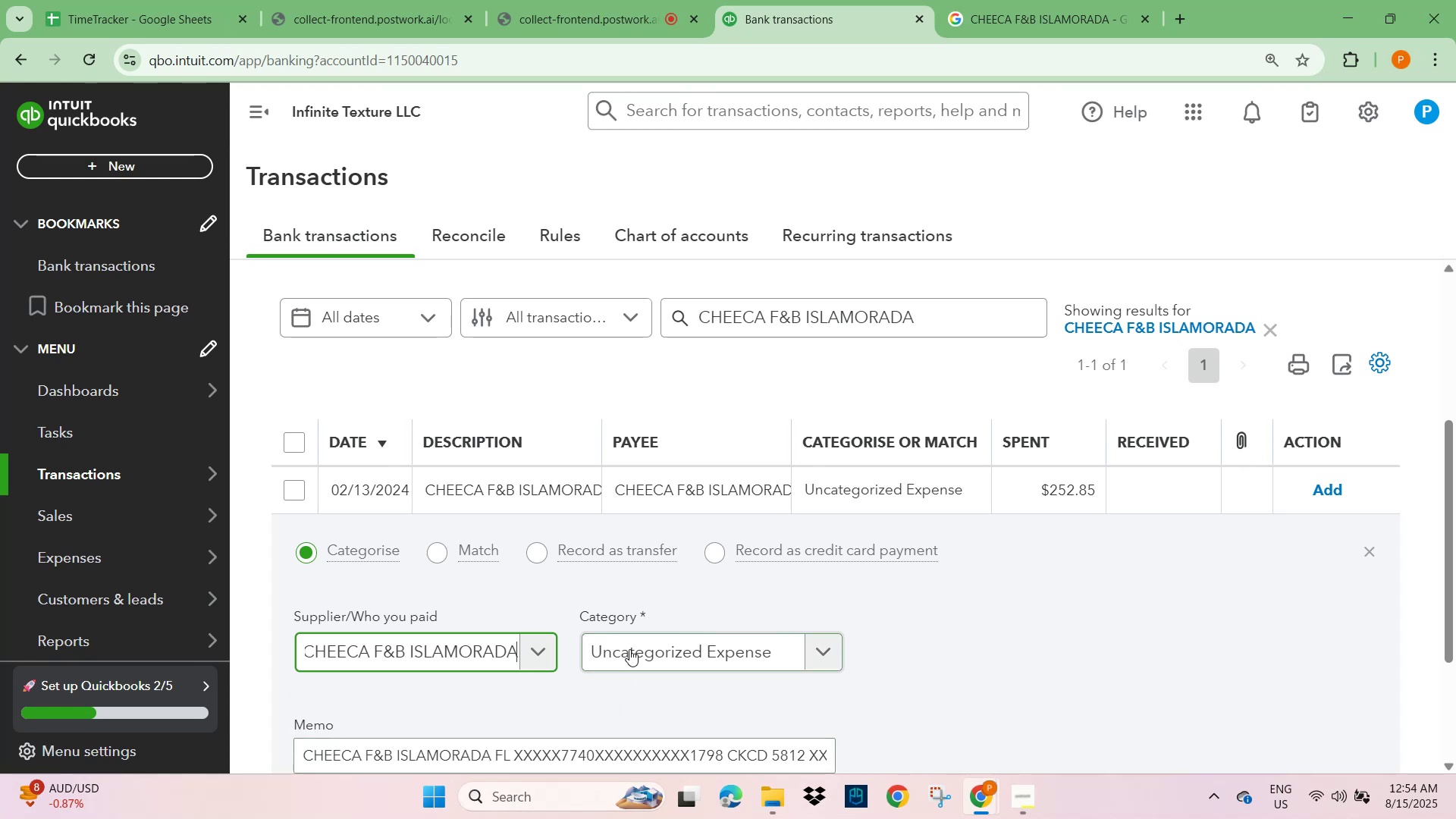 
left_click([638, 639])
 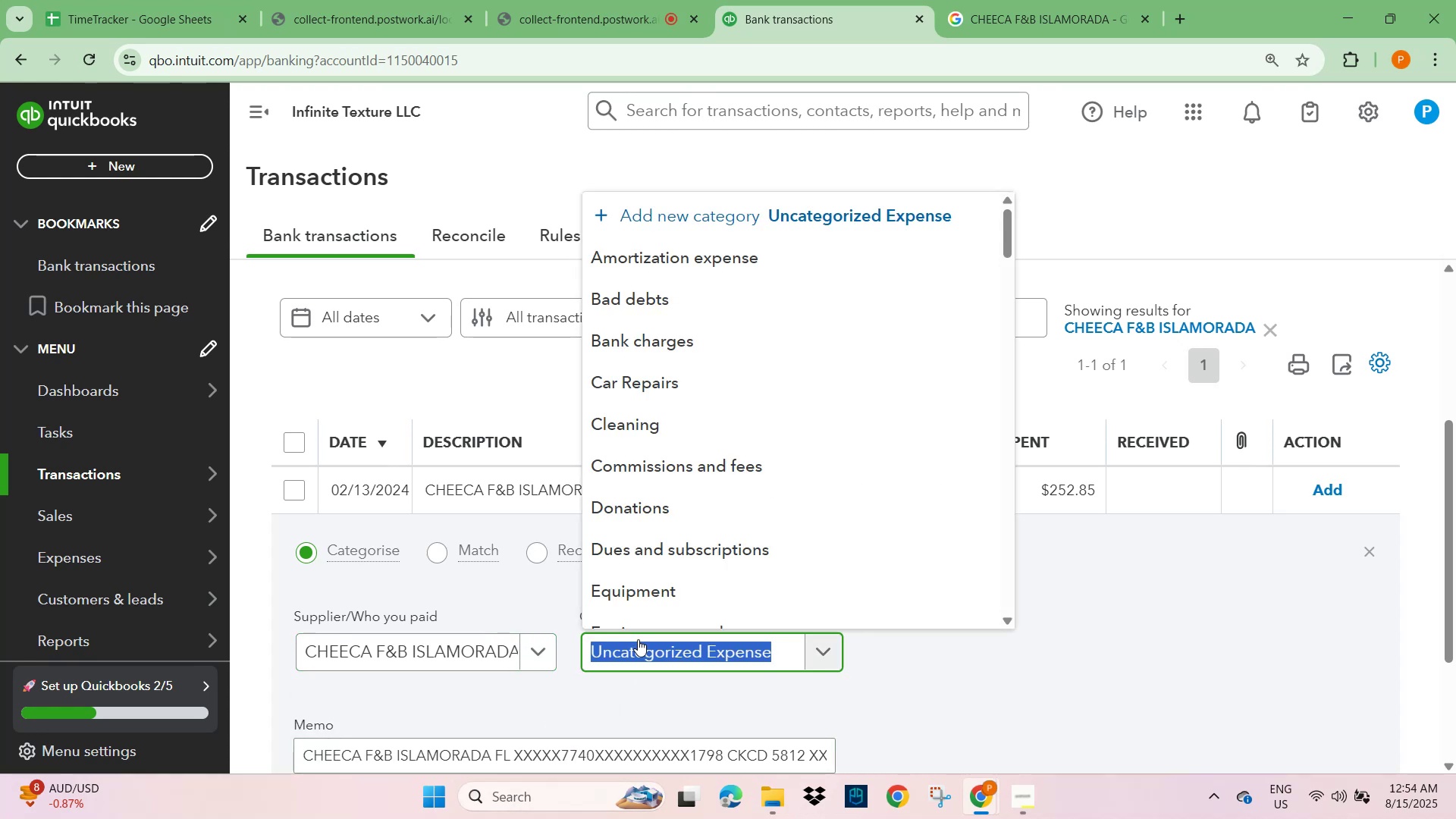 
type(MEALS)
 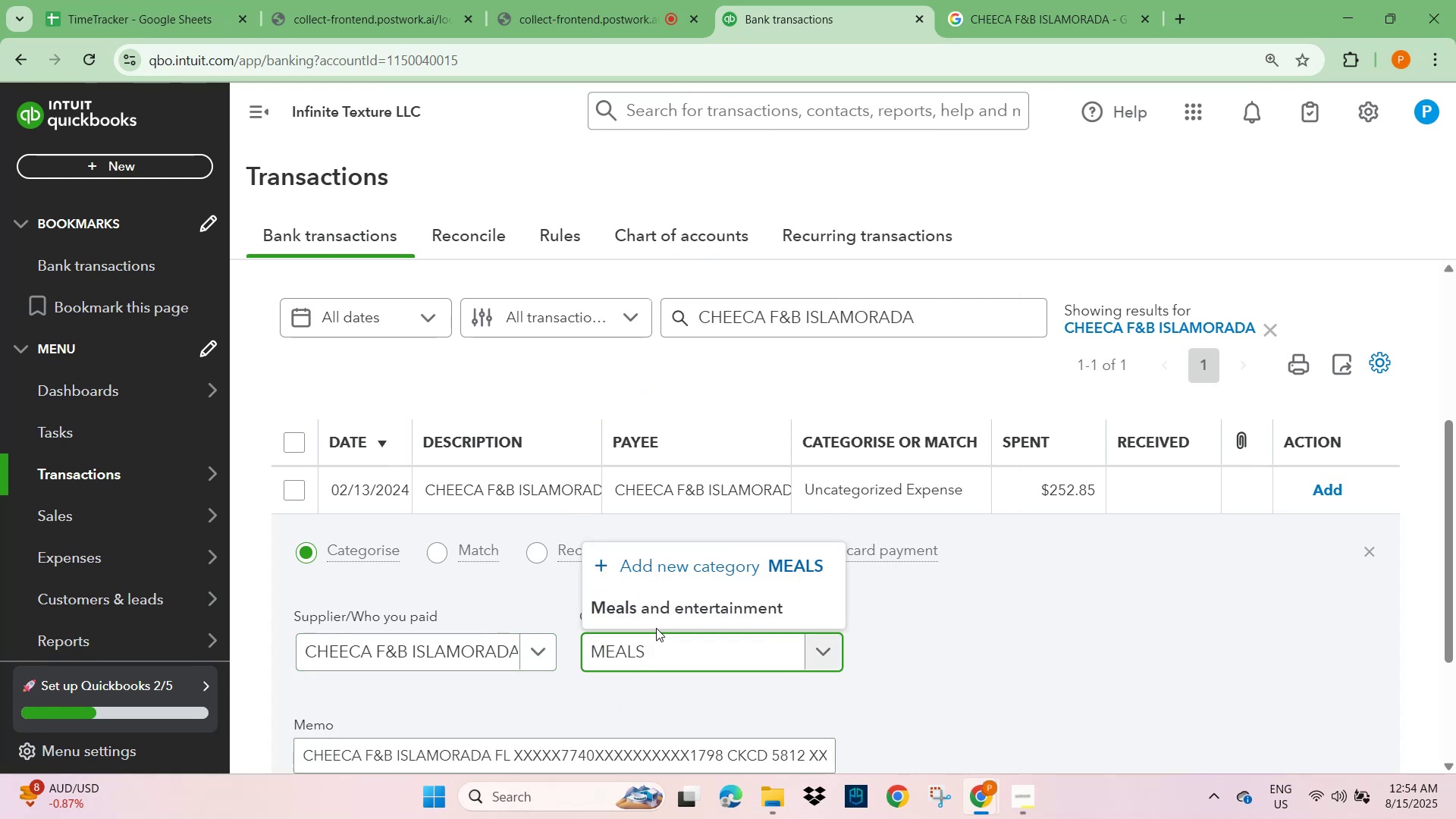 
left_click([677, 600])
 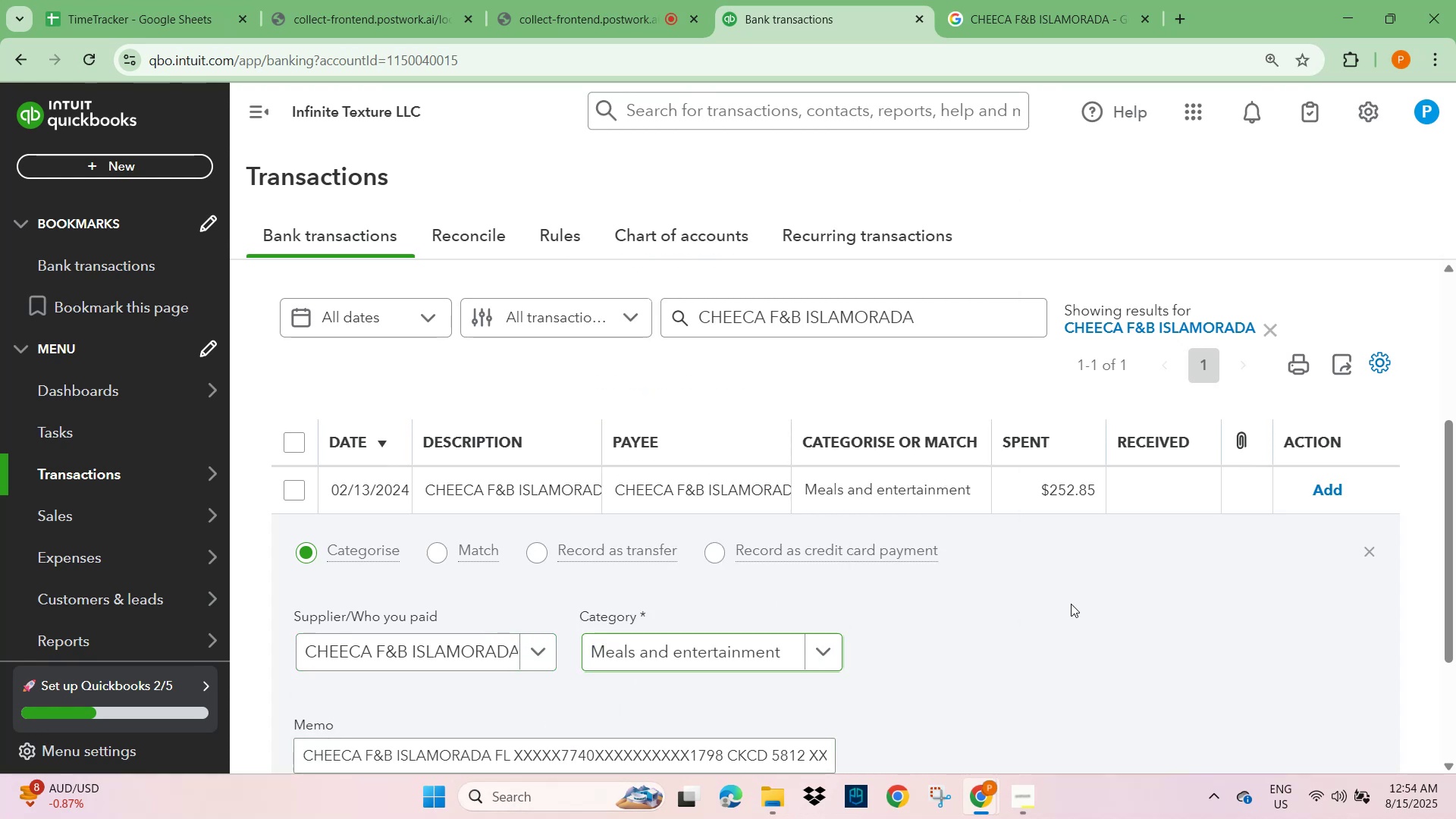 
scroll: coordinate [1174, 646], scroll_direction: down, amount: 3.0
 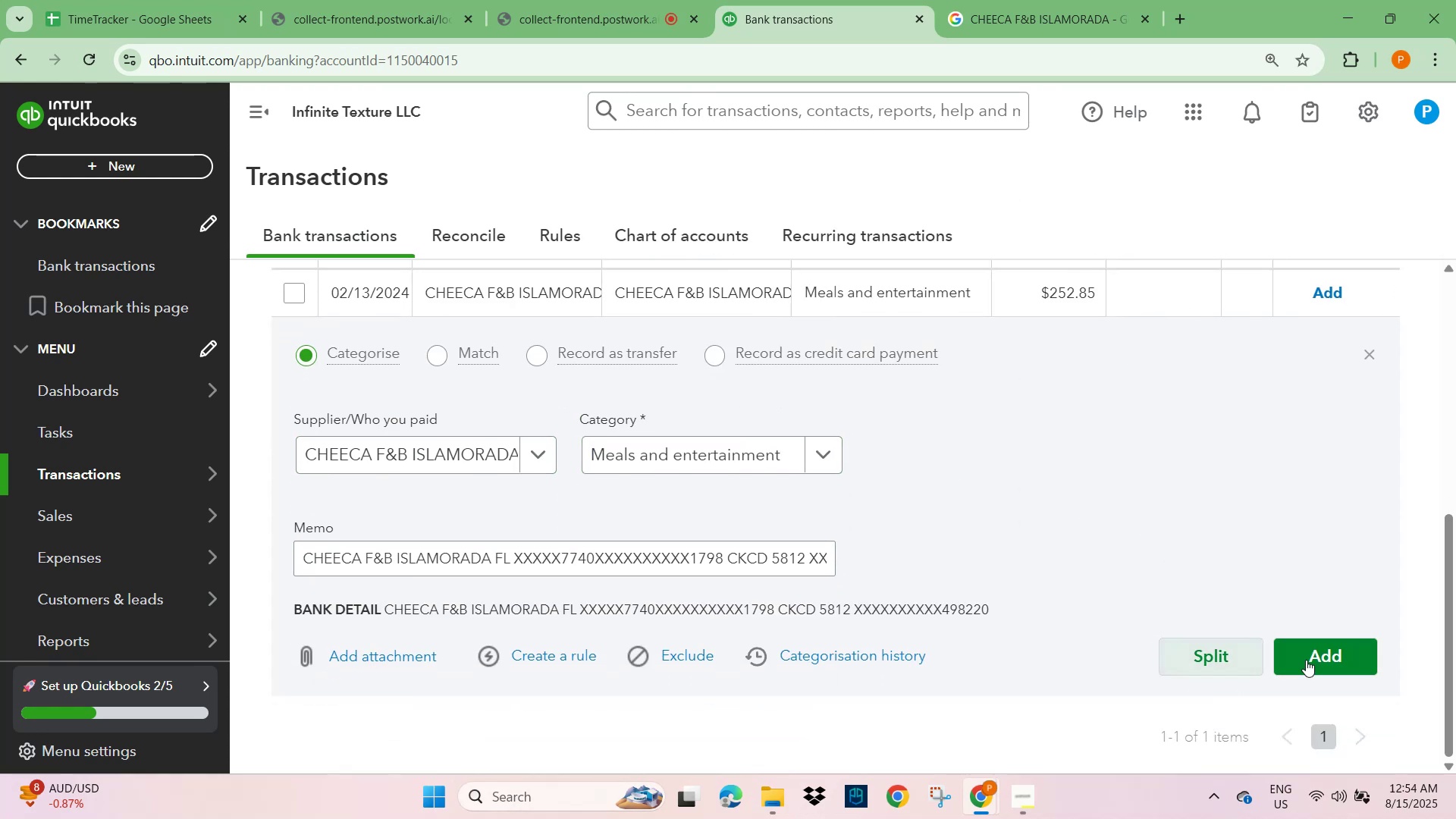 
left_click([1345, 652])
 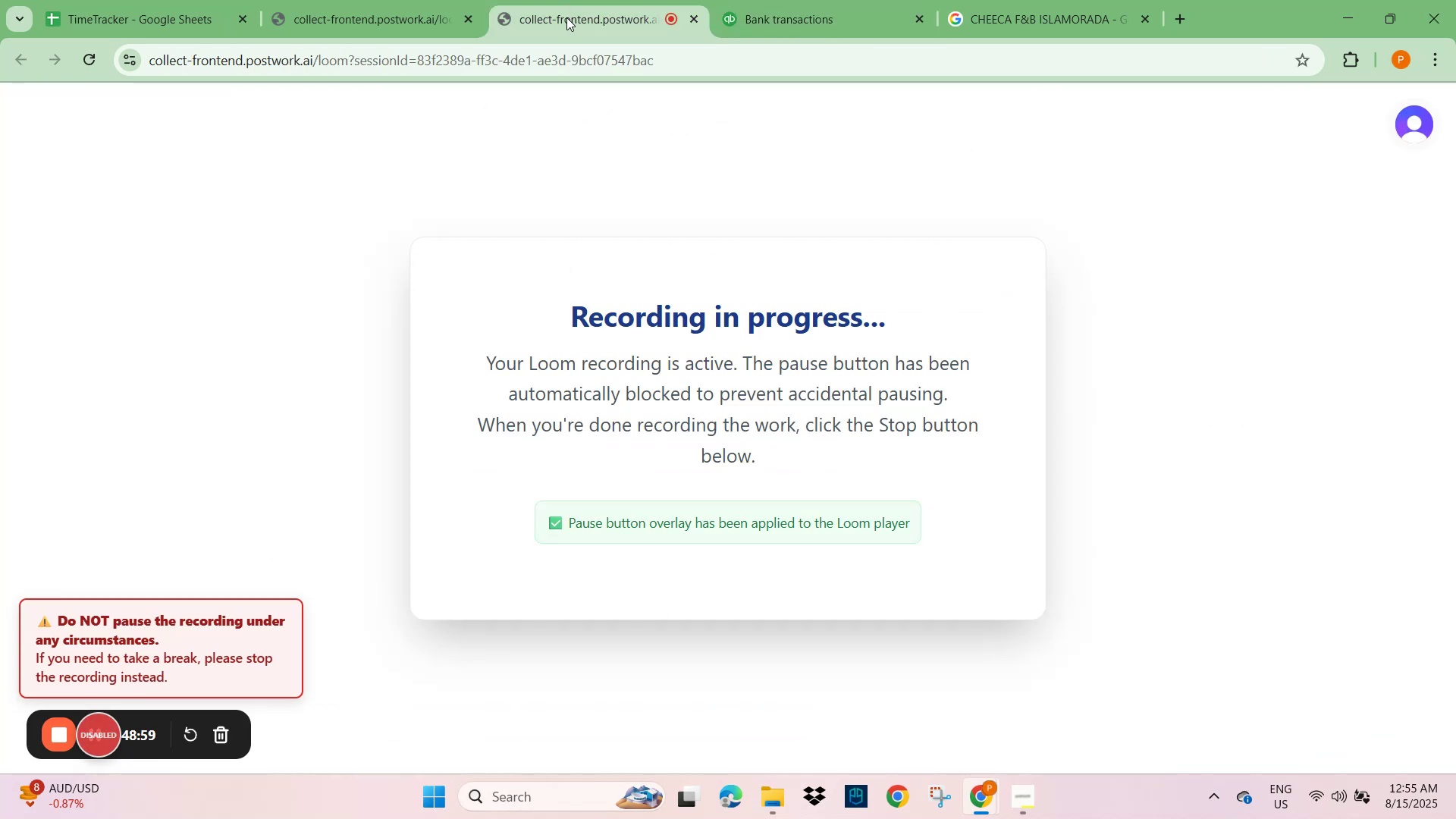 
wait(5.01)
 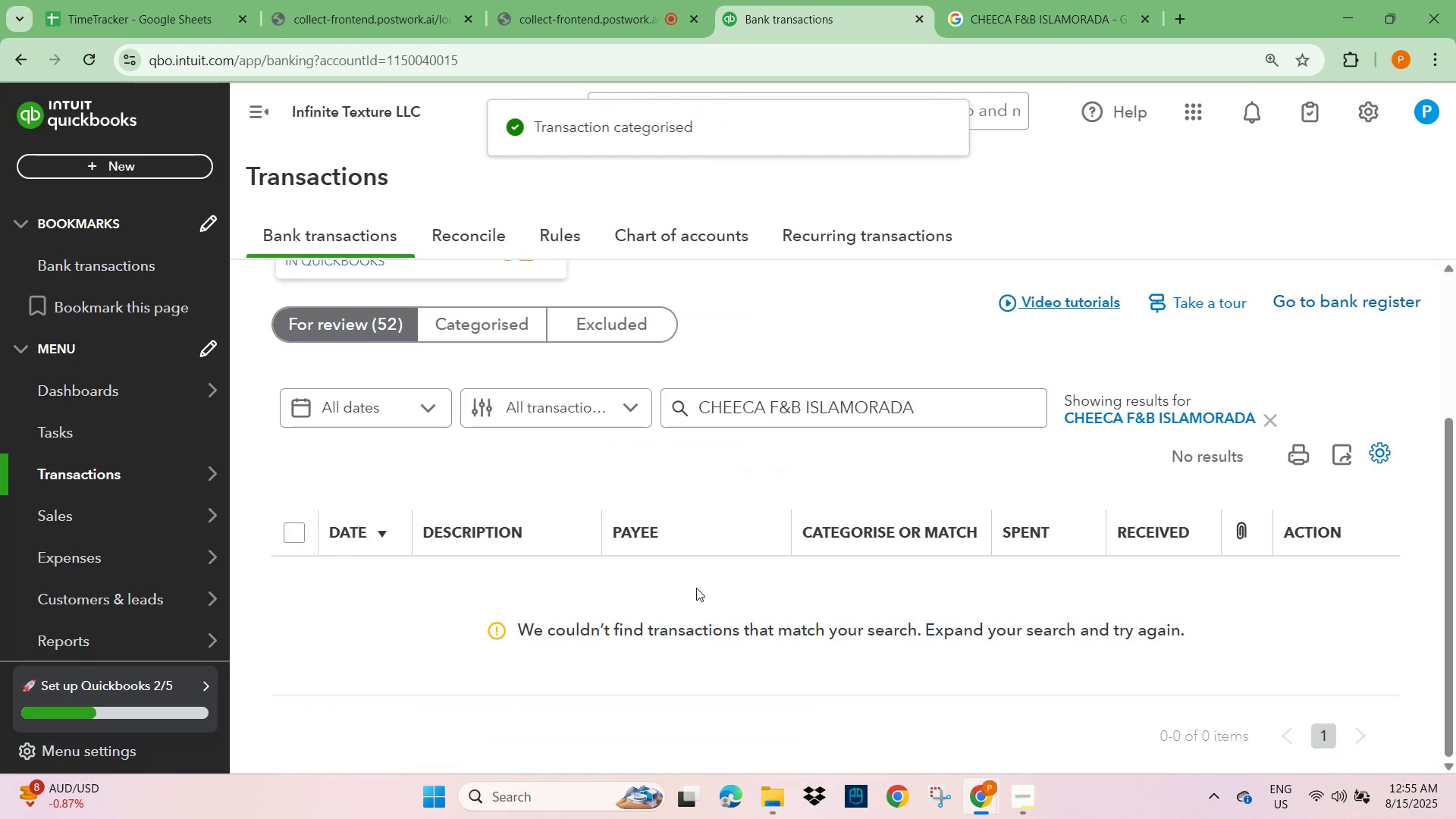 
left_click([805, 8])
 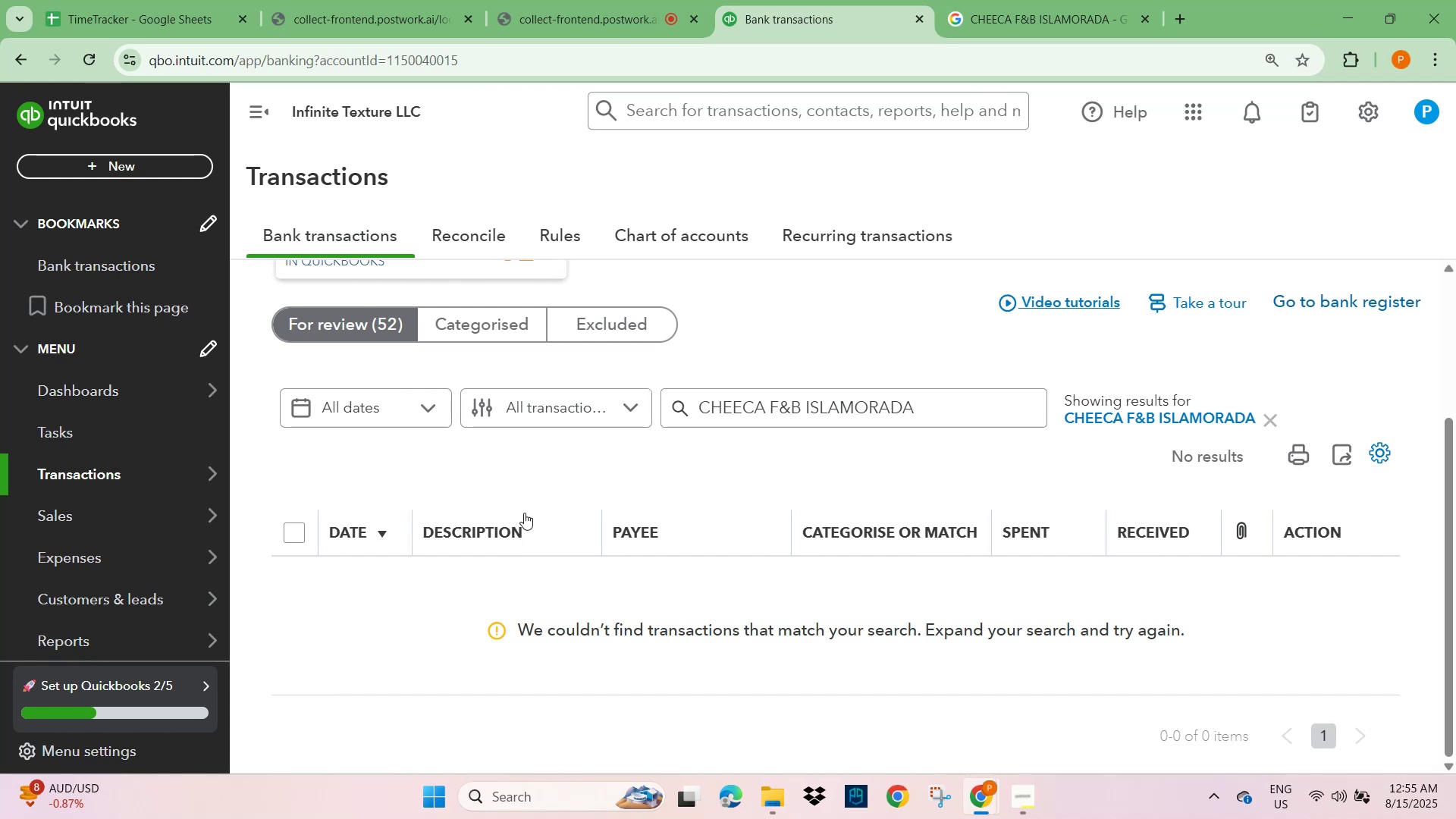 
wait(15.91)
 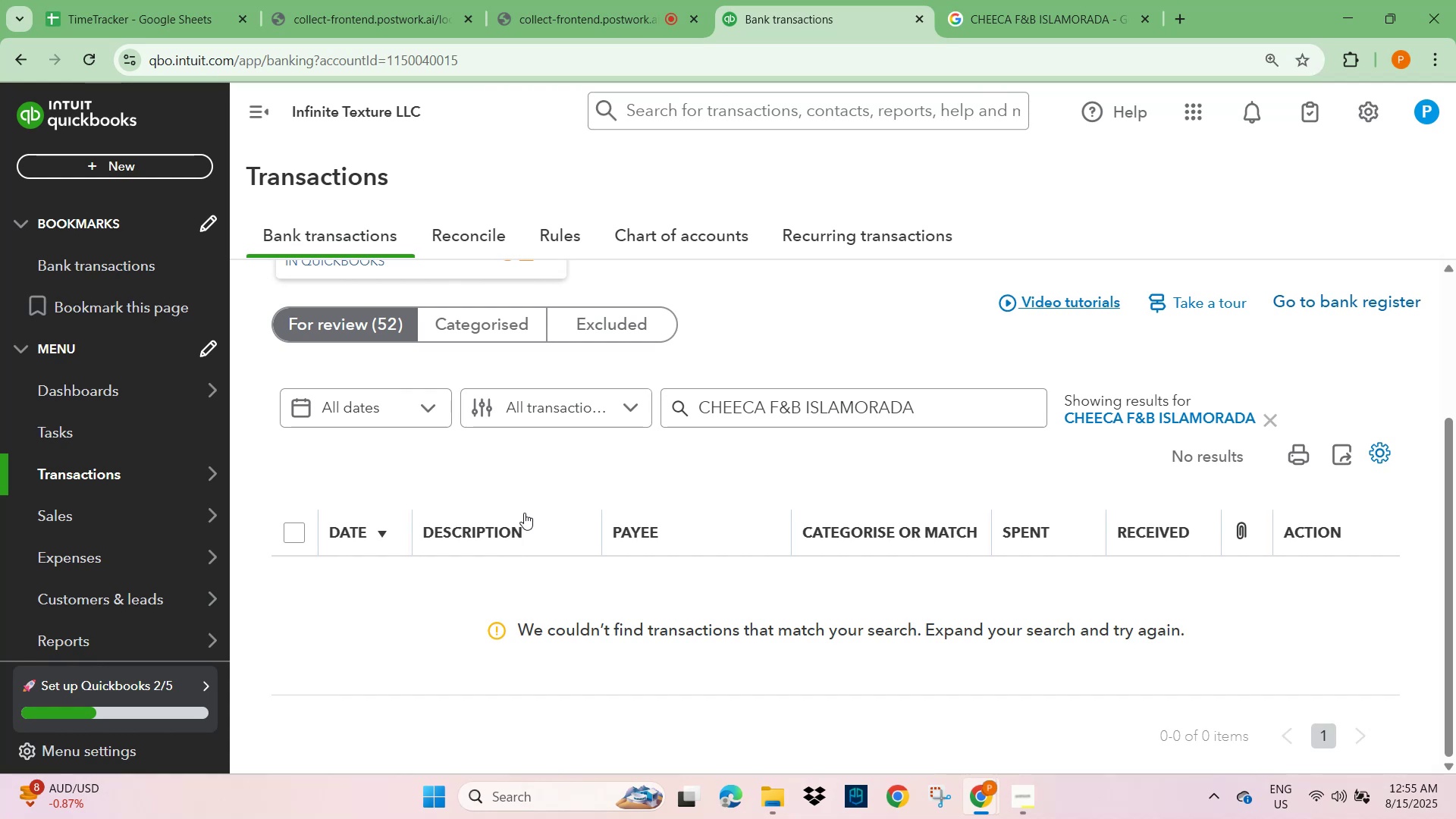 
left_click([1276, 424])
 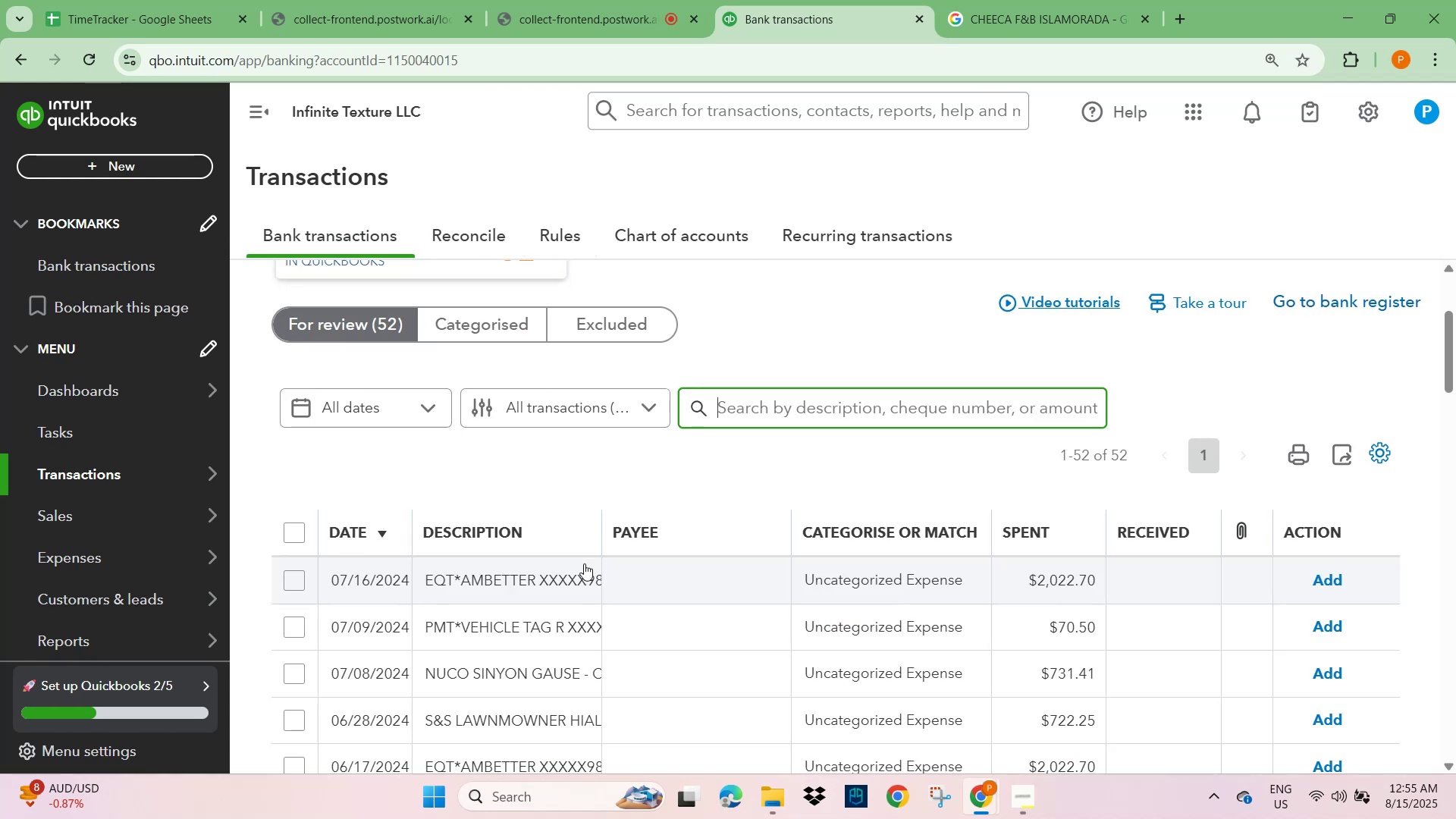 
scroll: coordinate [575, 570], scroll_direction: down, amount: 2.0
 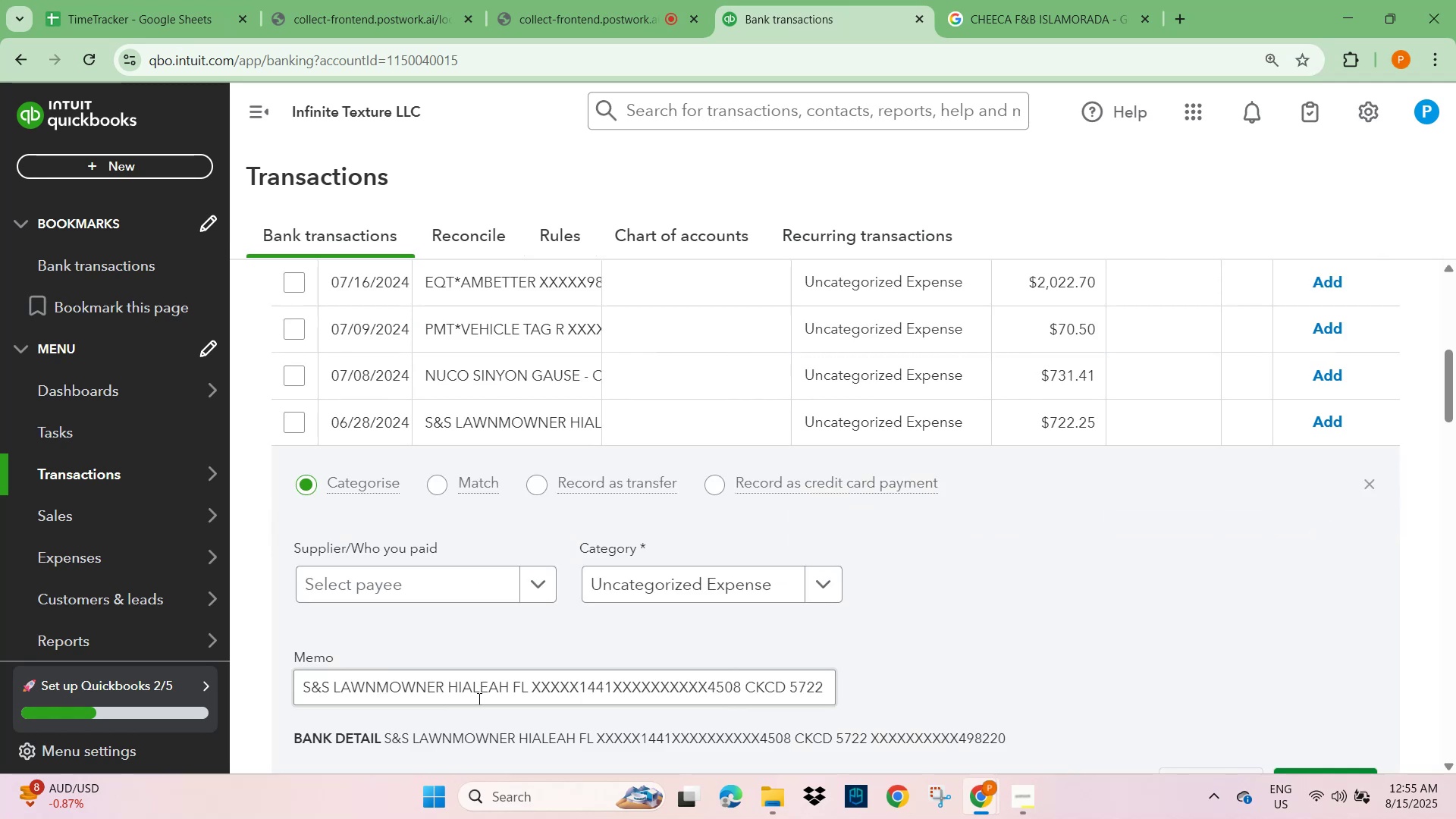 
left_click_drag(start_coordinate=[441, 687], to_coordinate=[140, 680])
 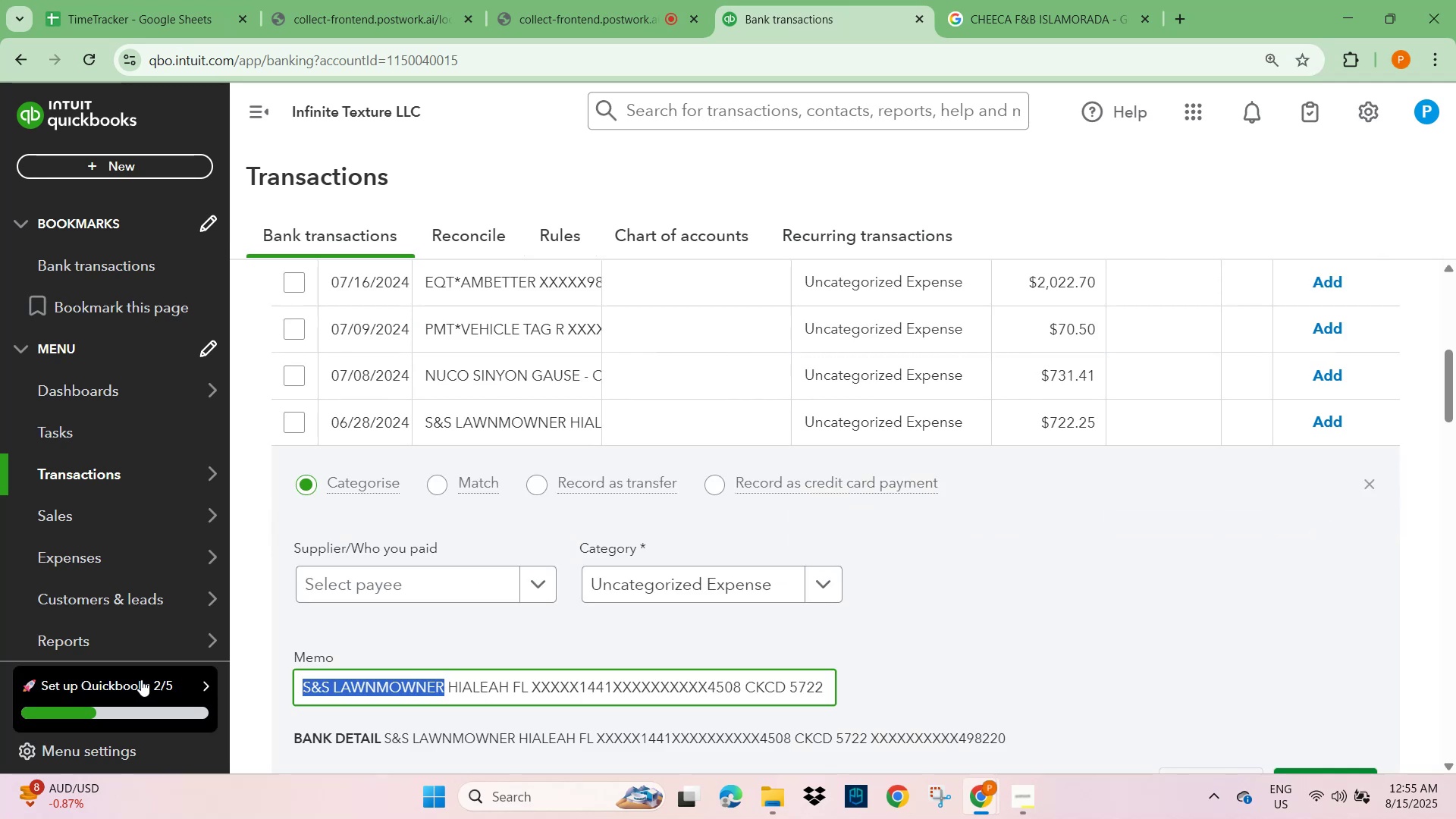 
key(Control+C)
 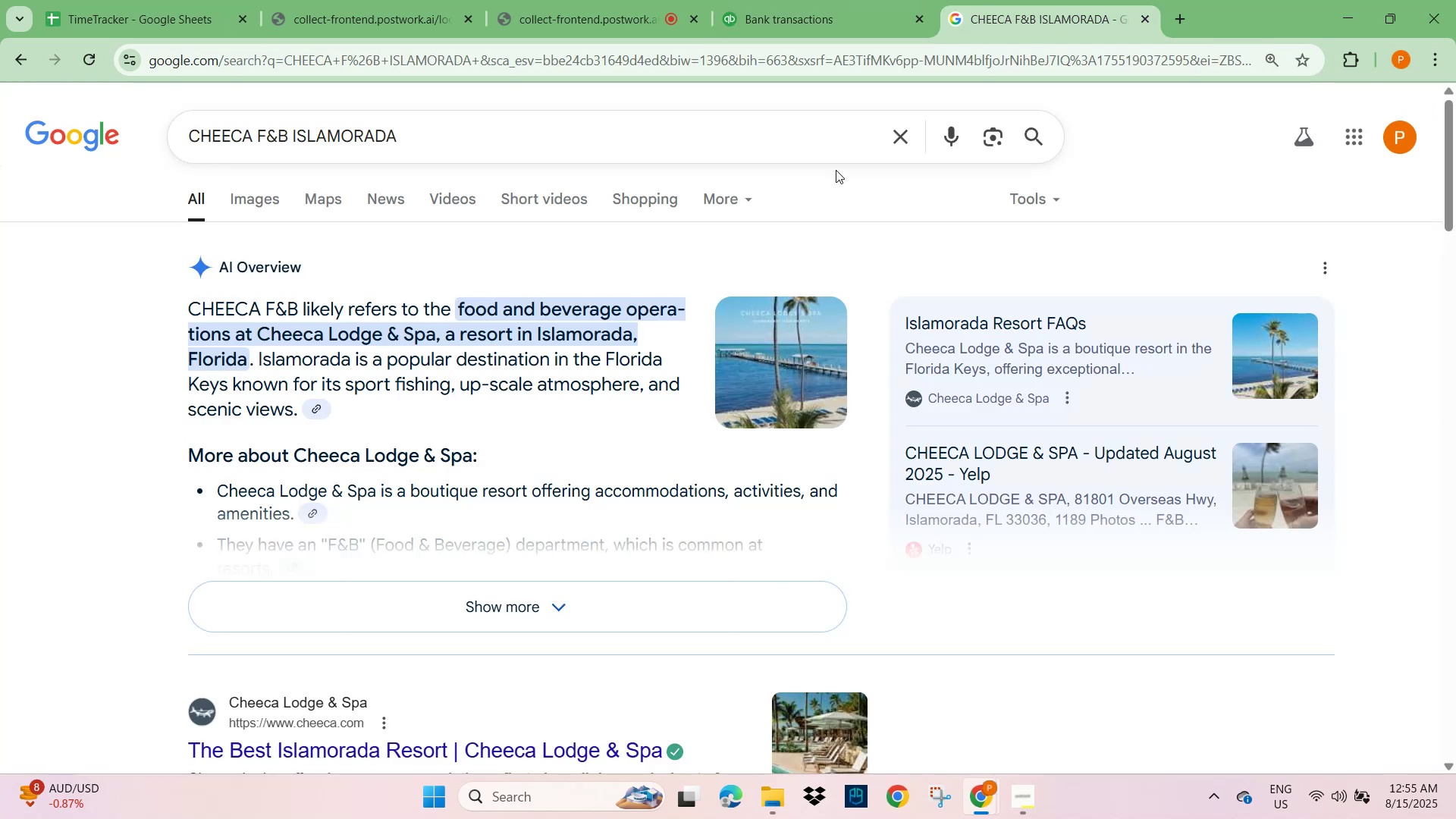 
key(Control+V)
 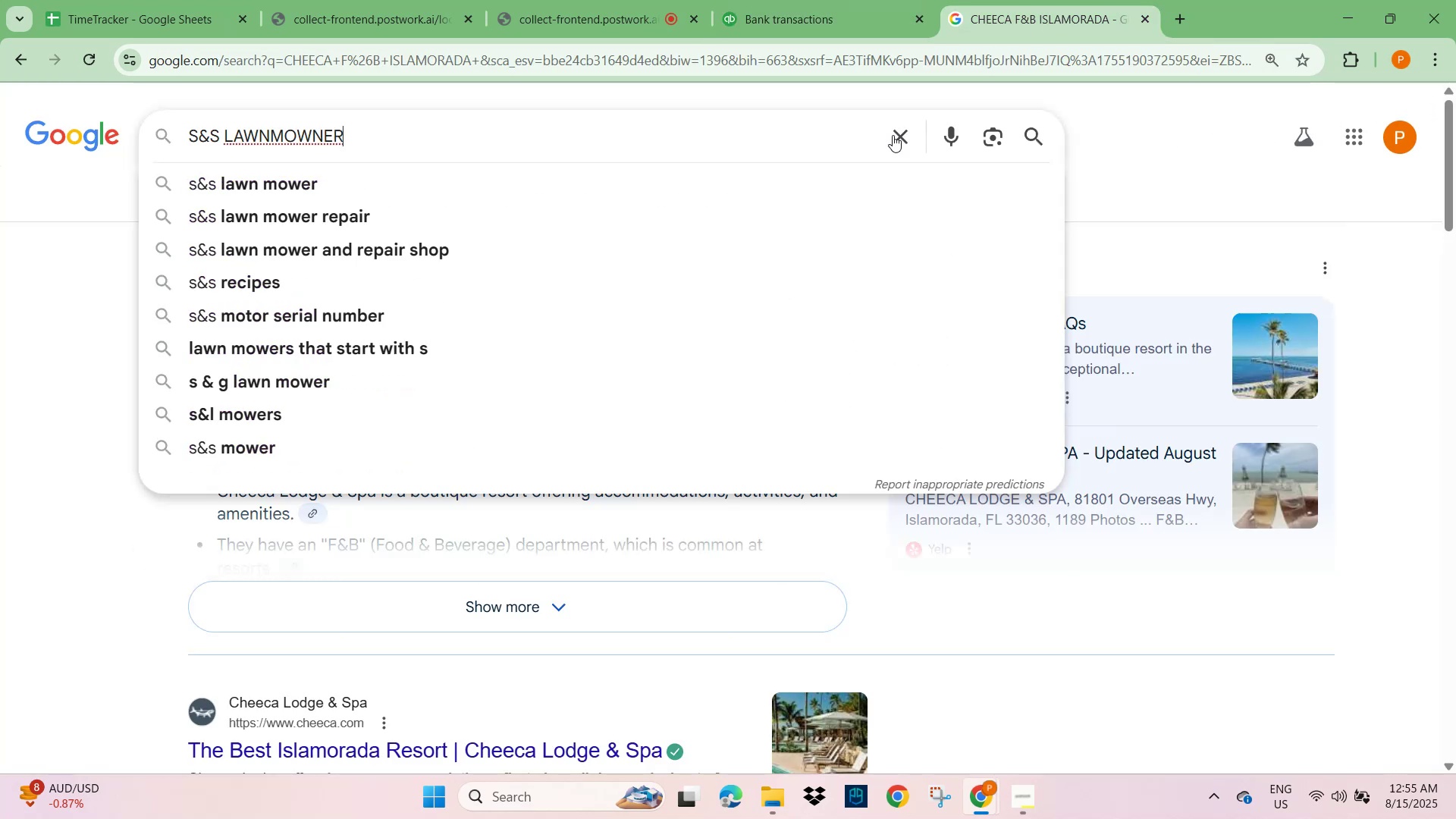 
key(Control+NumpadEnter)
 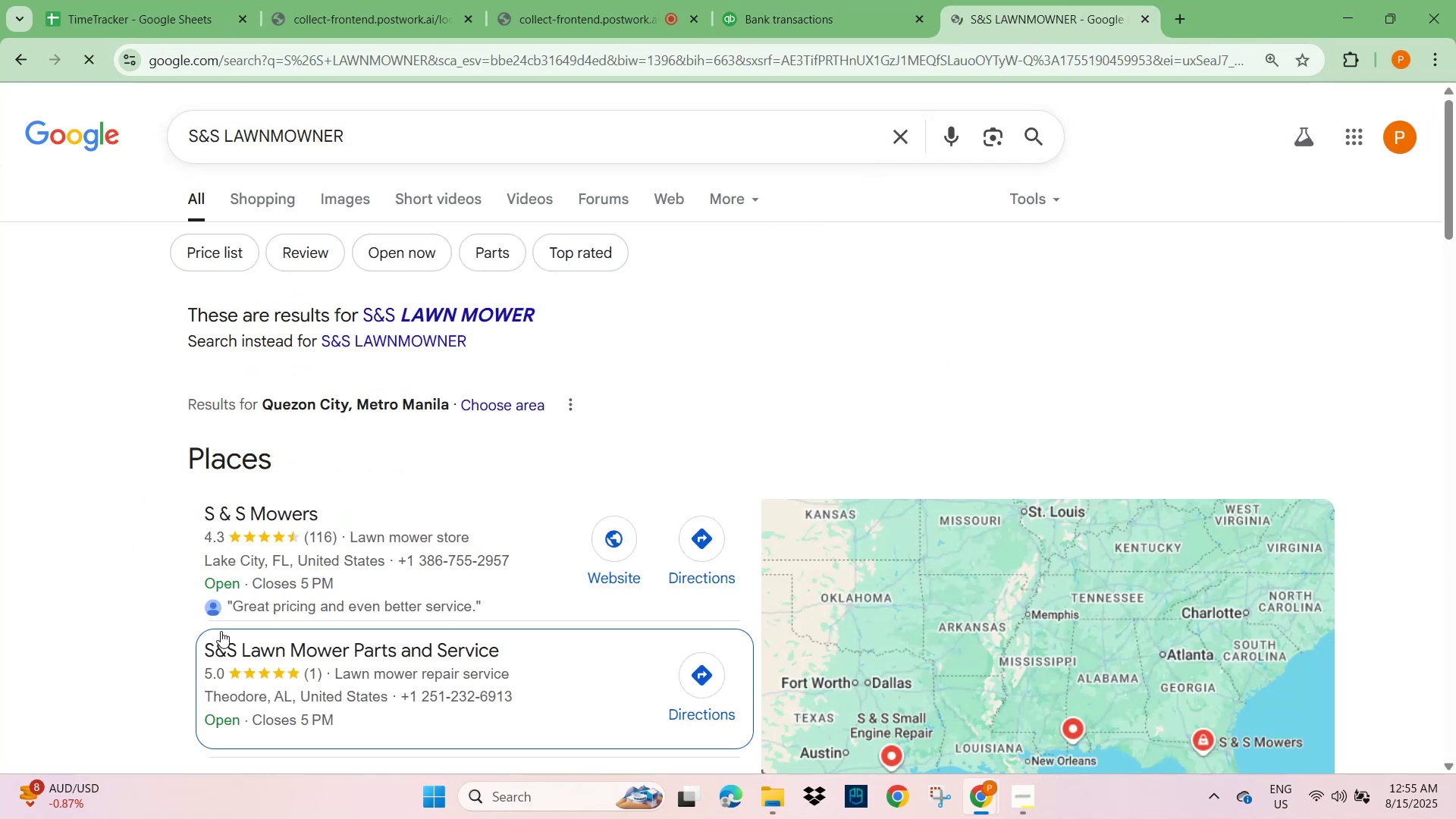 
scroll: coordinate [234, 610], scroll_direction: down, amount: 4.0
 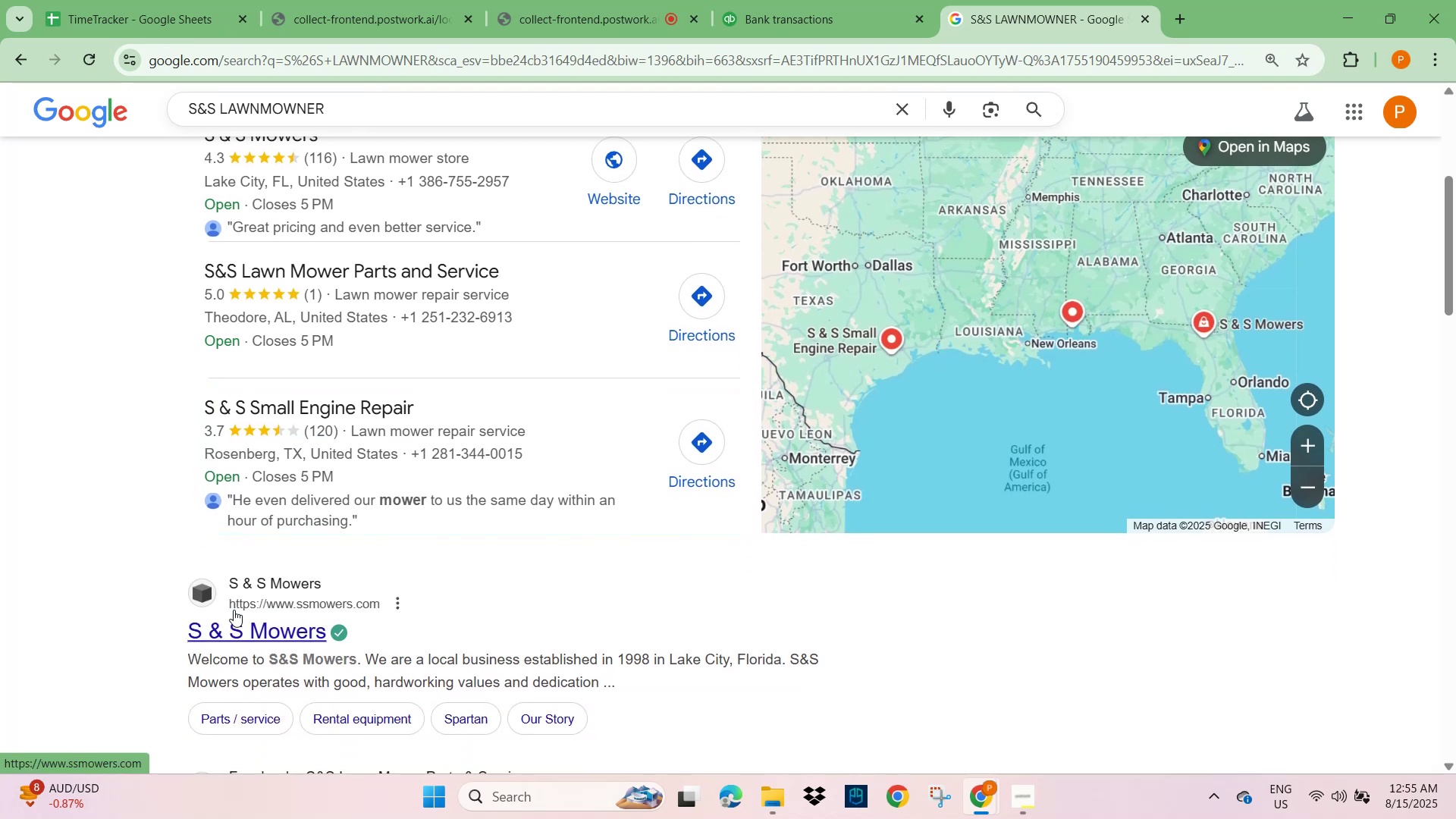 
scroll: coordinate [234, 610], scroll_direction: up, amount: 4.0
 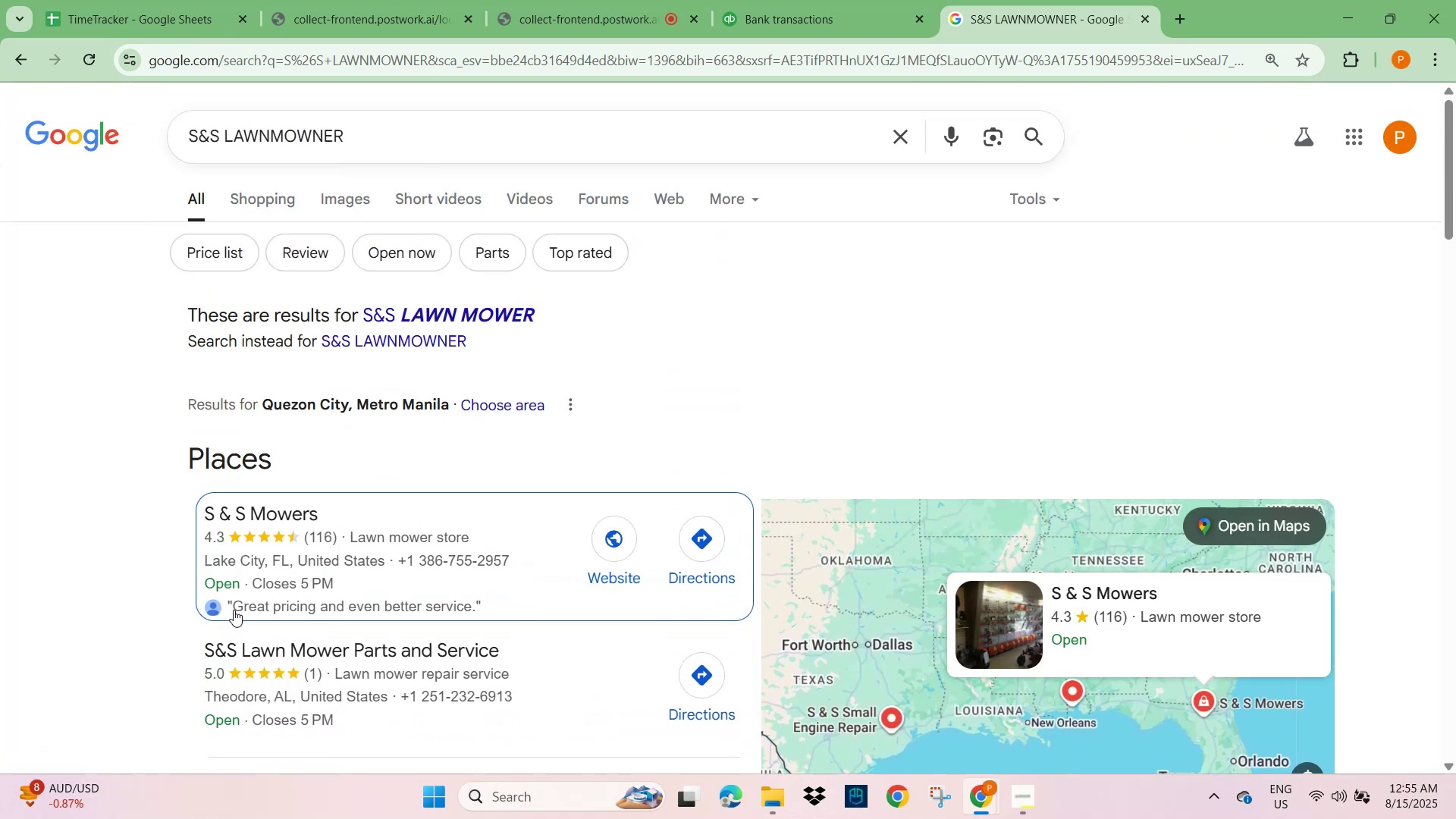 
scroll: coordinate [234, 610], scroll_direction: down, amount: 6.0
 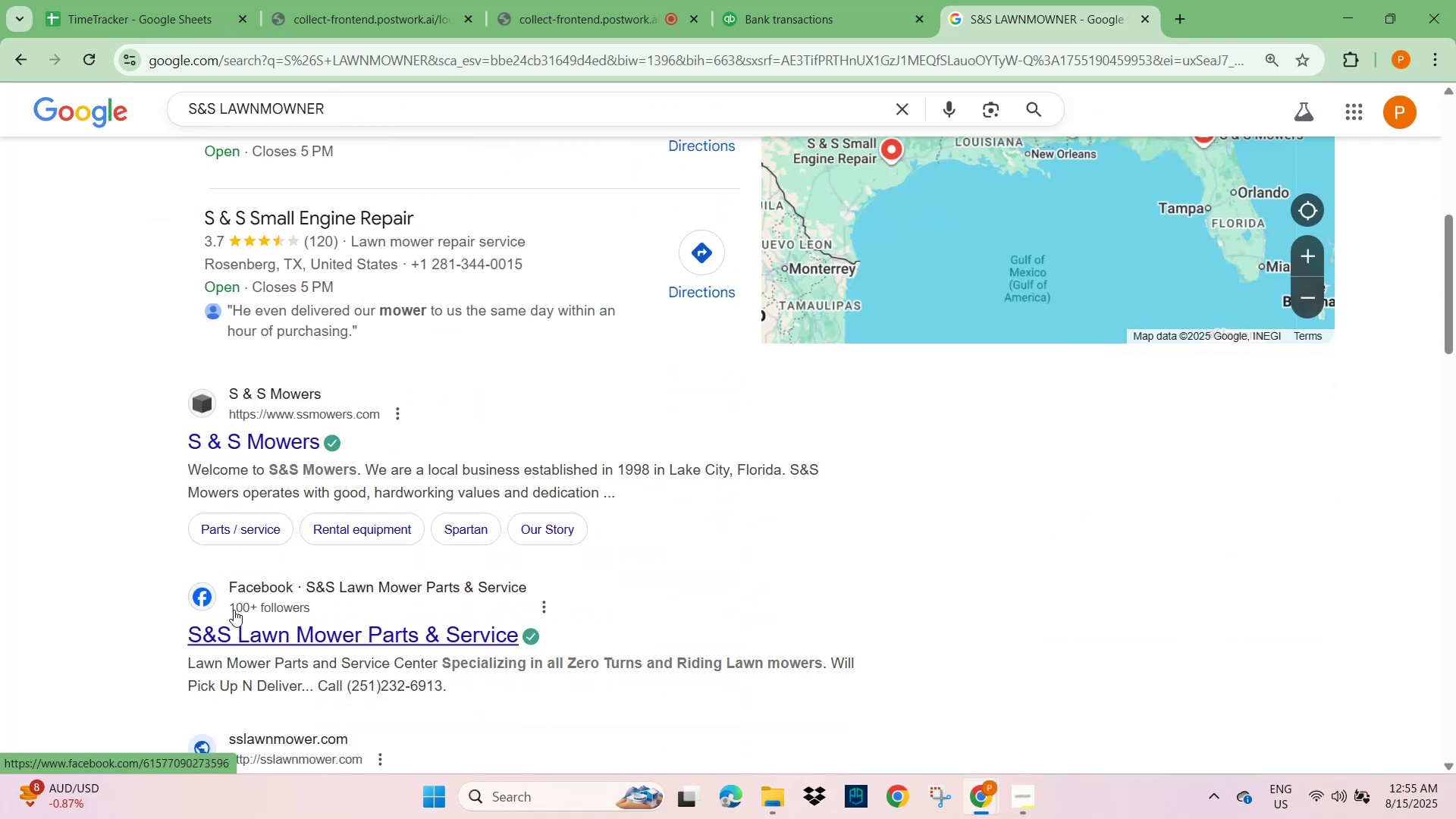 
scroll: coordinate [234, 610], scroll_direction: up, amount: 6.0
 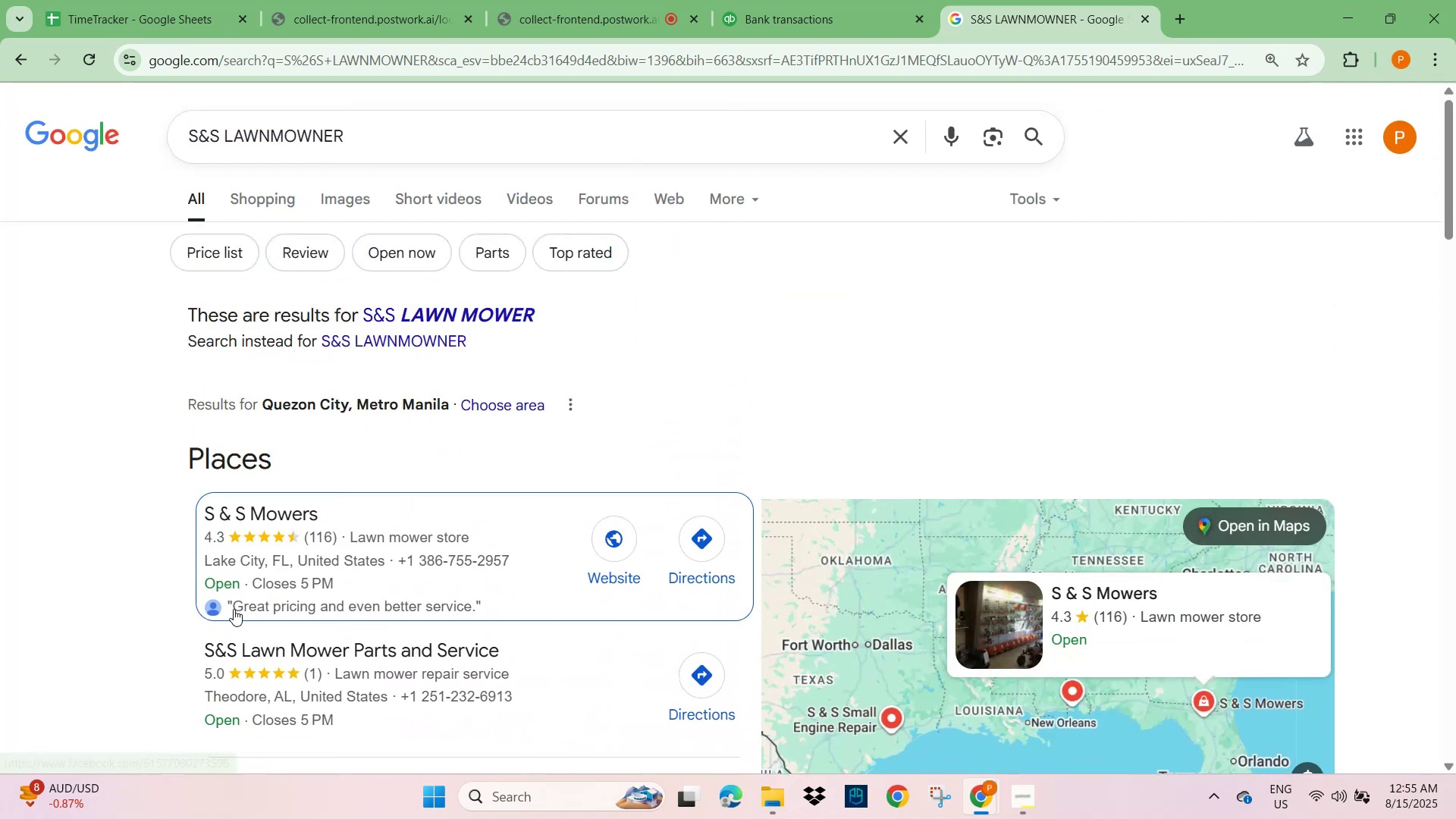 
scroll: coordinate [234, 609], scroll_direction: down, amount: 6.0
 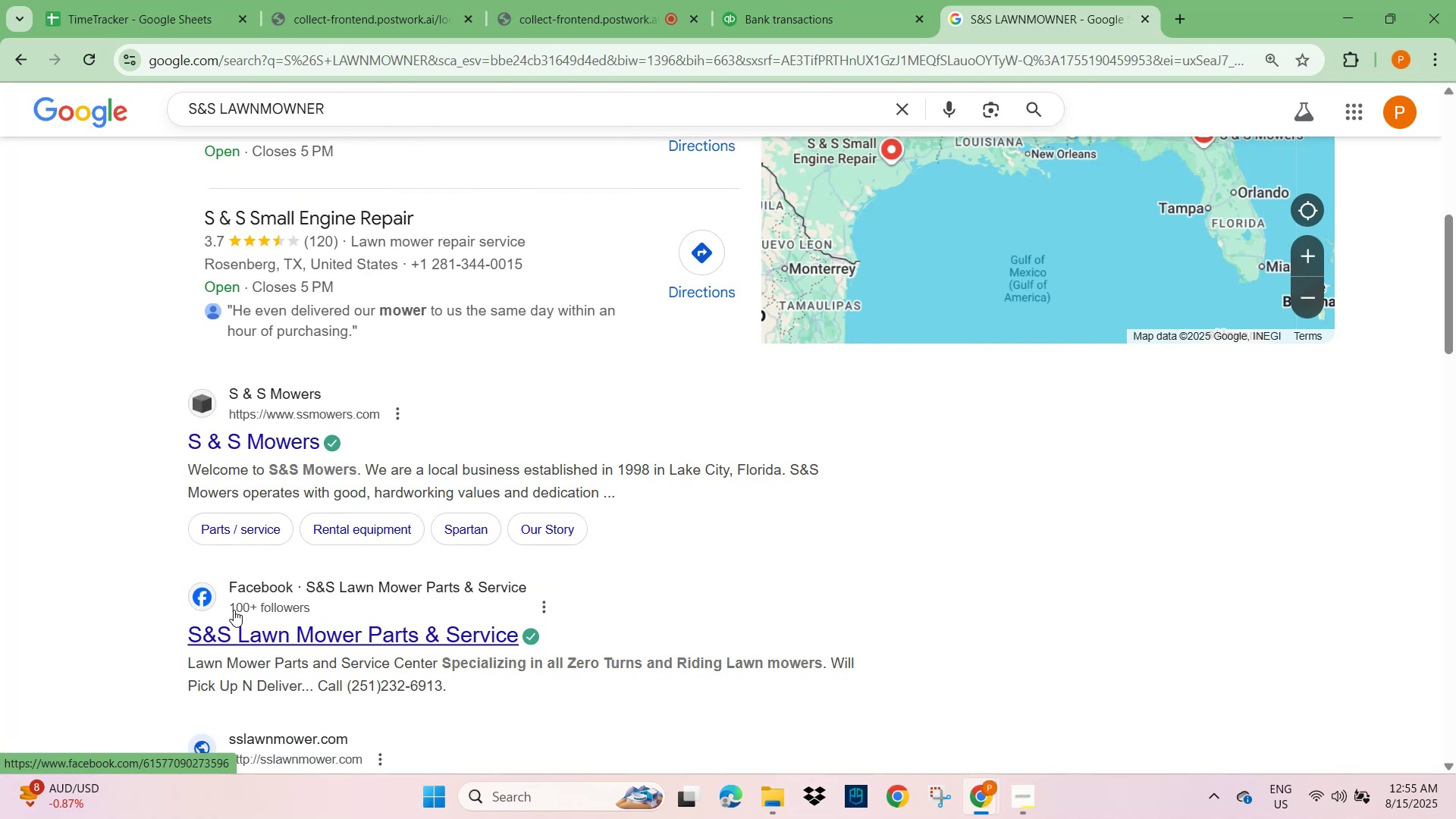 
wait(5.63)
 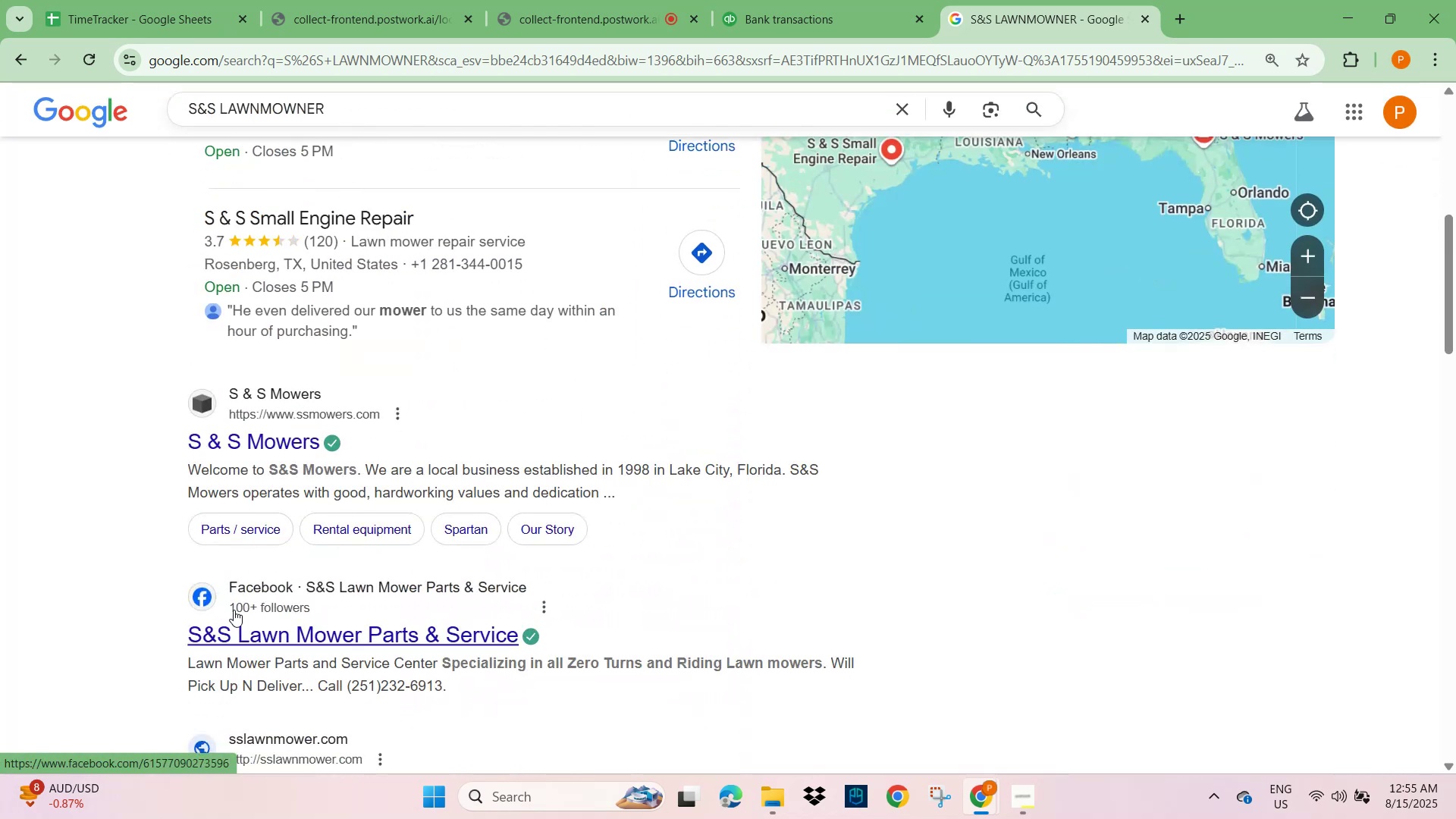 
scroll: coordinate [234, 610], scroll_direction: down, amount: 2.0
 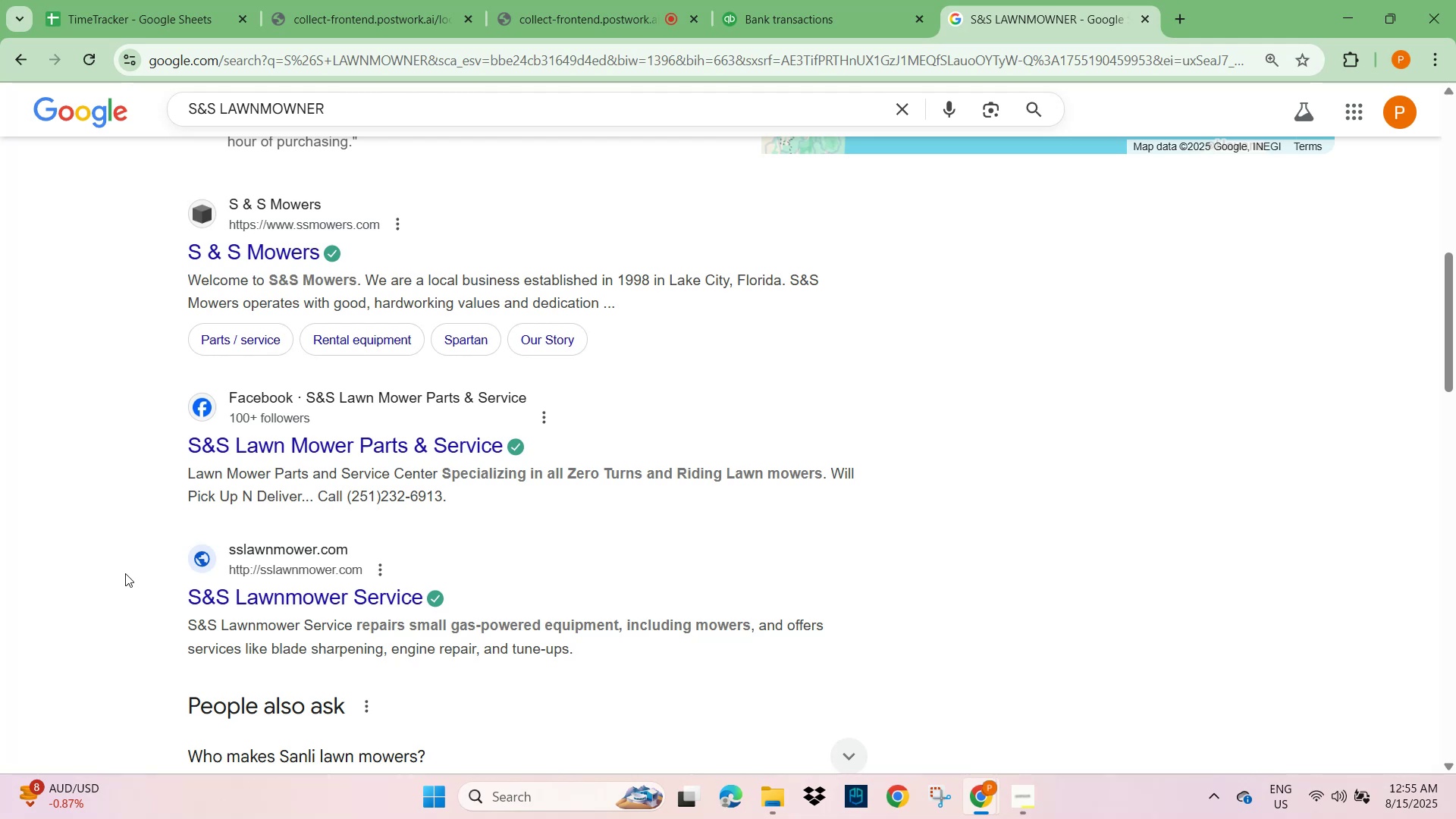 
wait(13.95)
 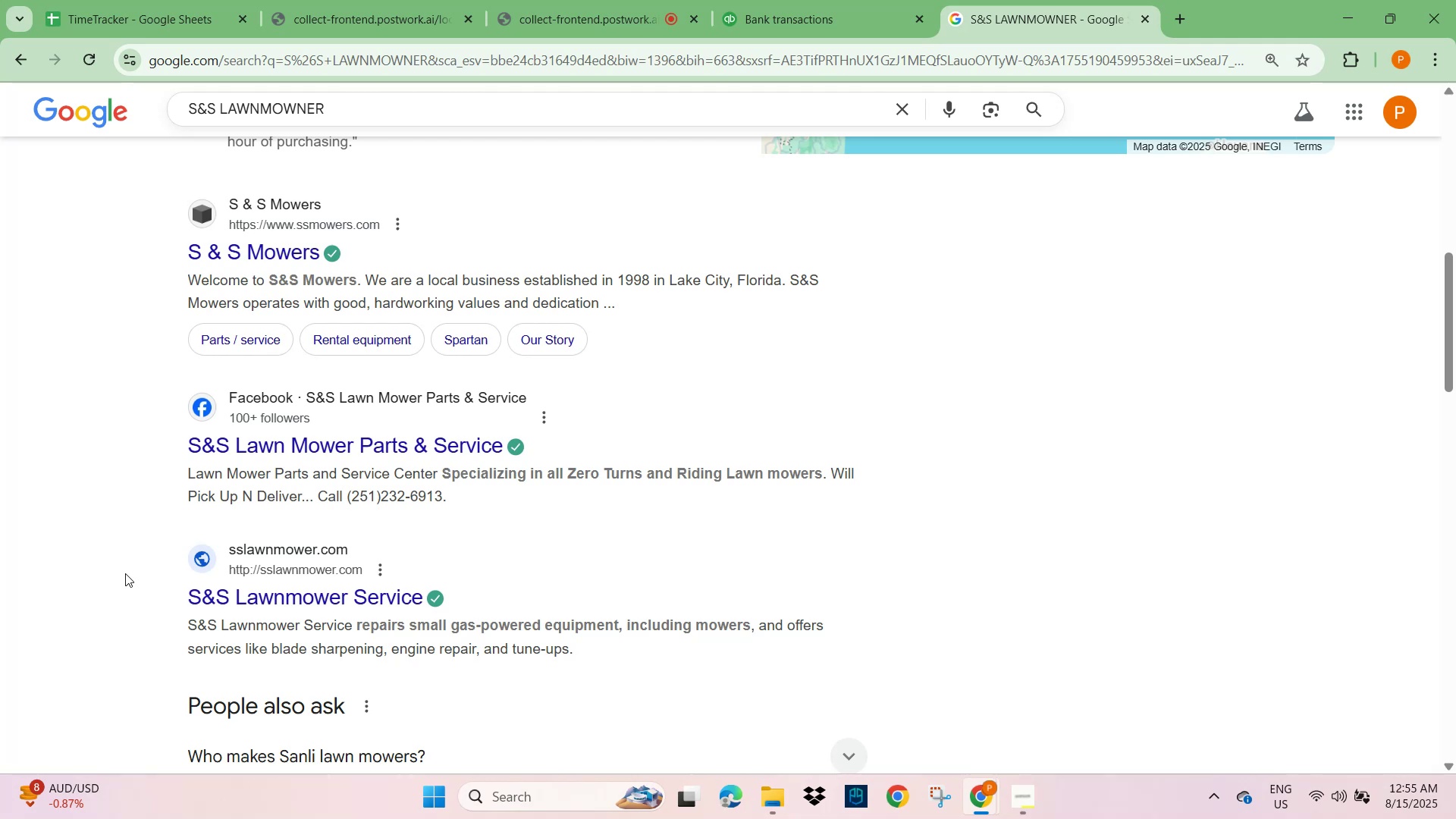 
left_click([783, 22])
 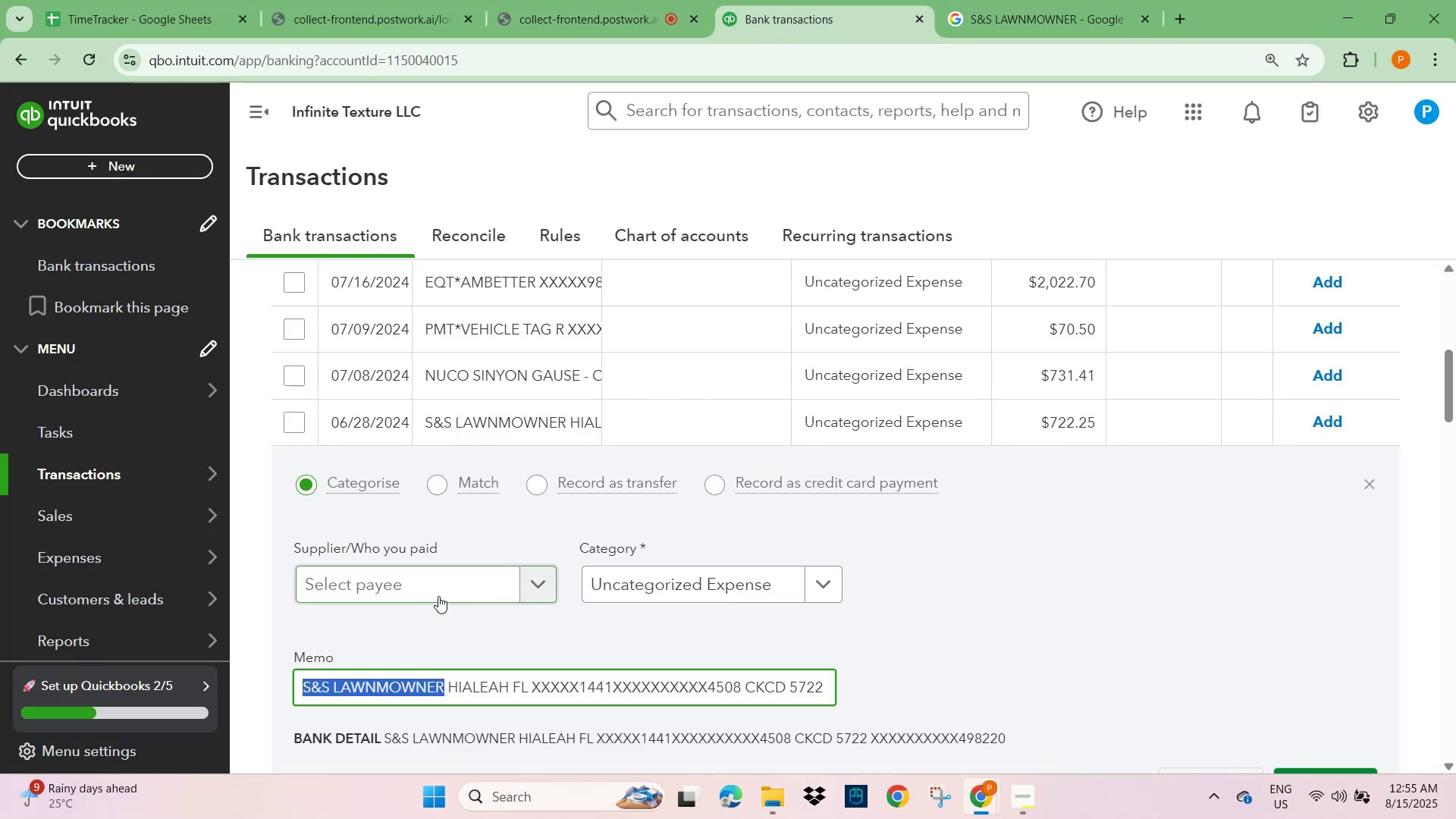 
scroll: coordinate [733, 388], scroll_direction: up, amount: 5.0
 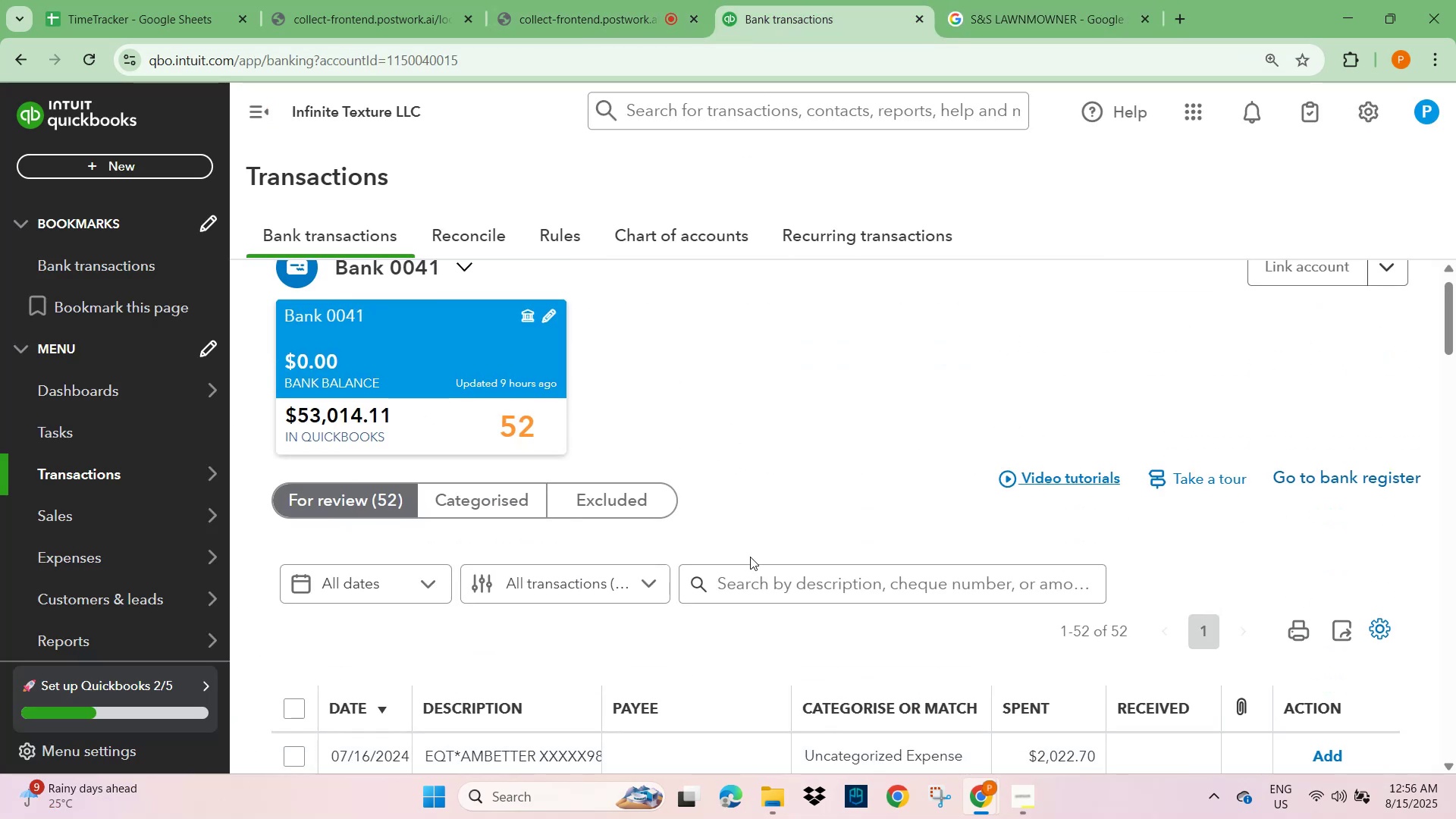 
left_click([769, 583])
 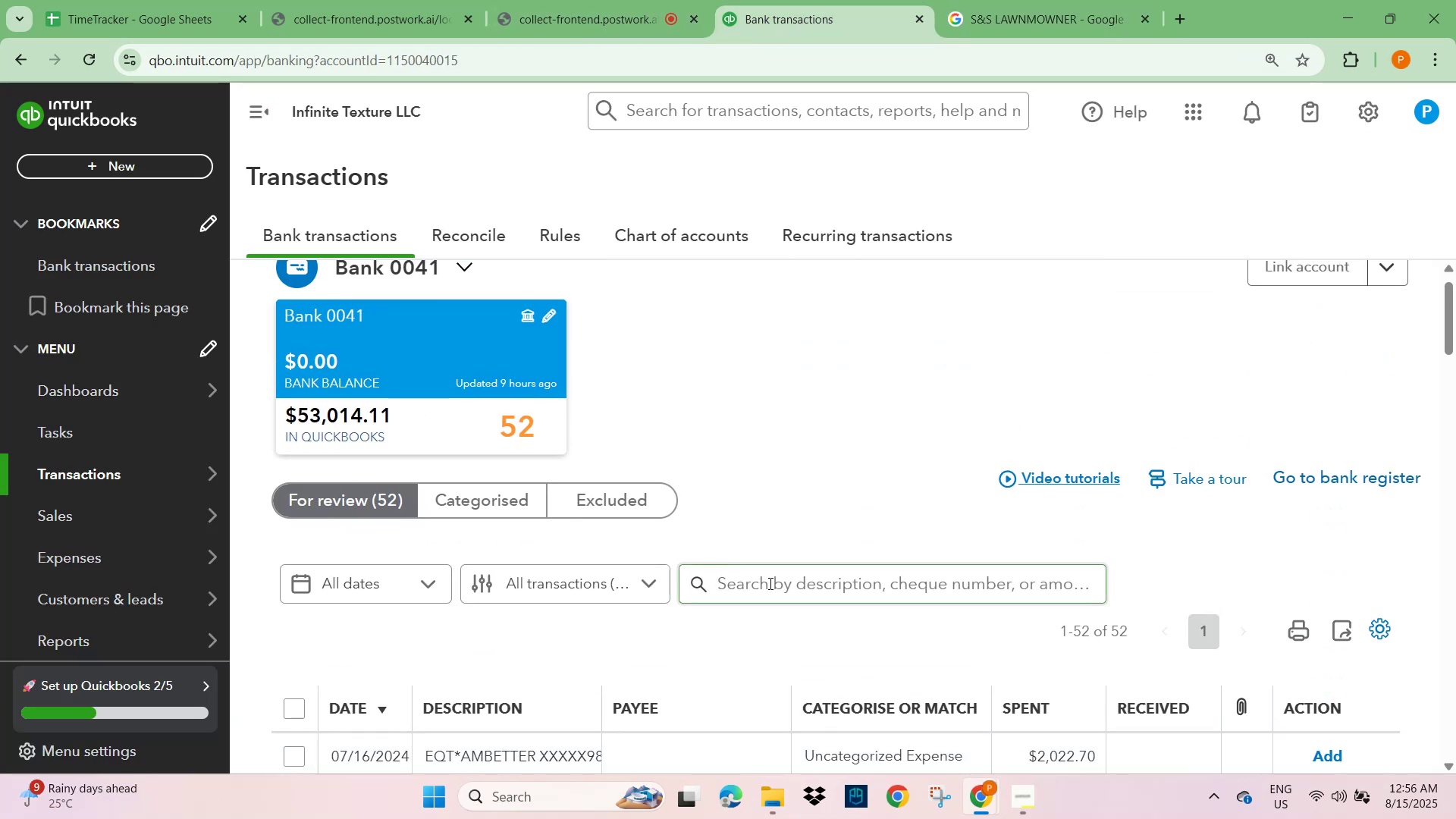 
key(Control+V)
 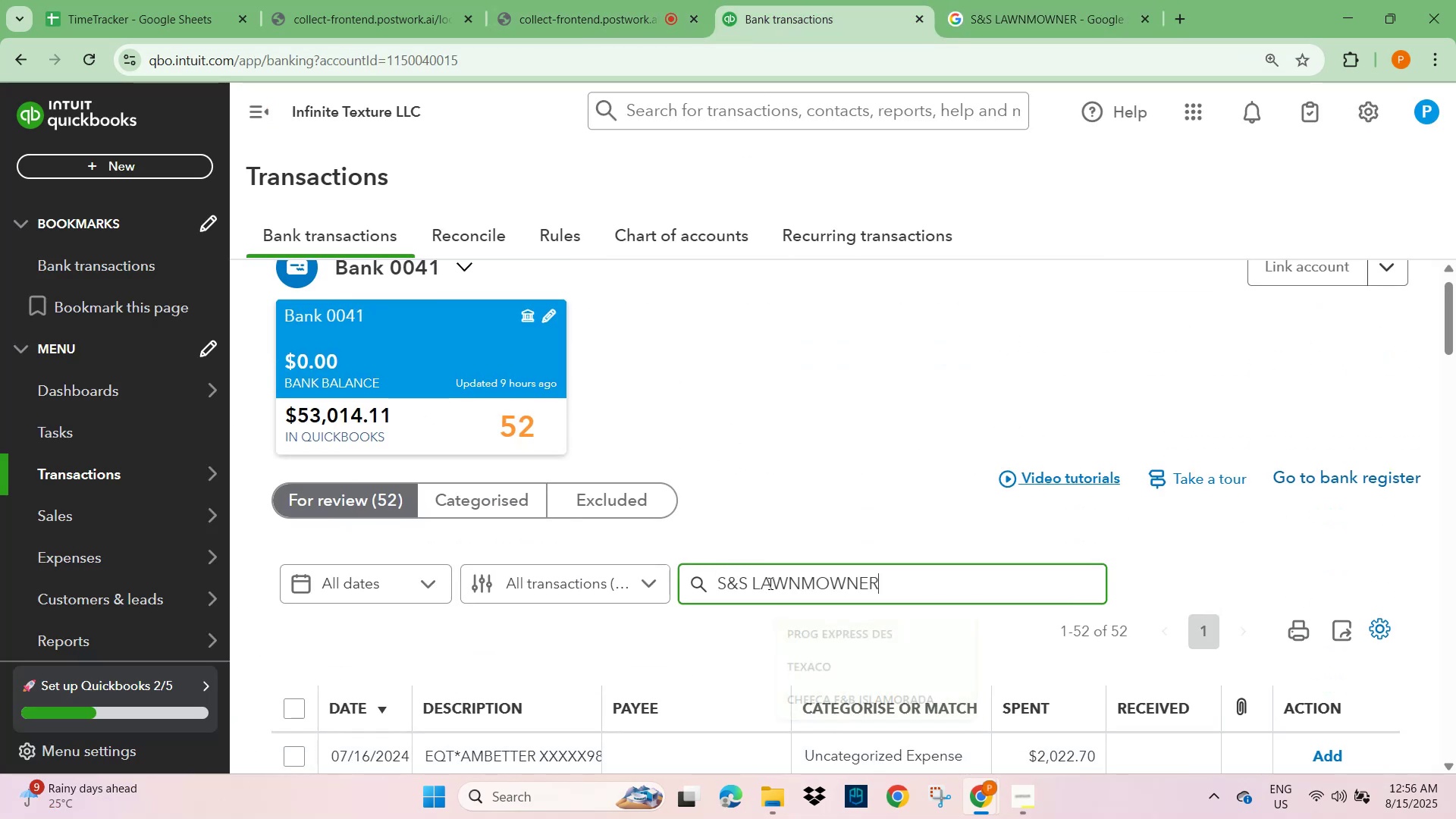 
key(NumpadEnter)
 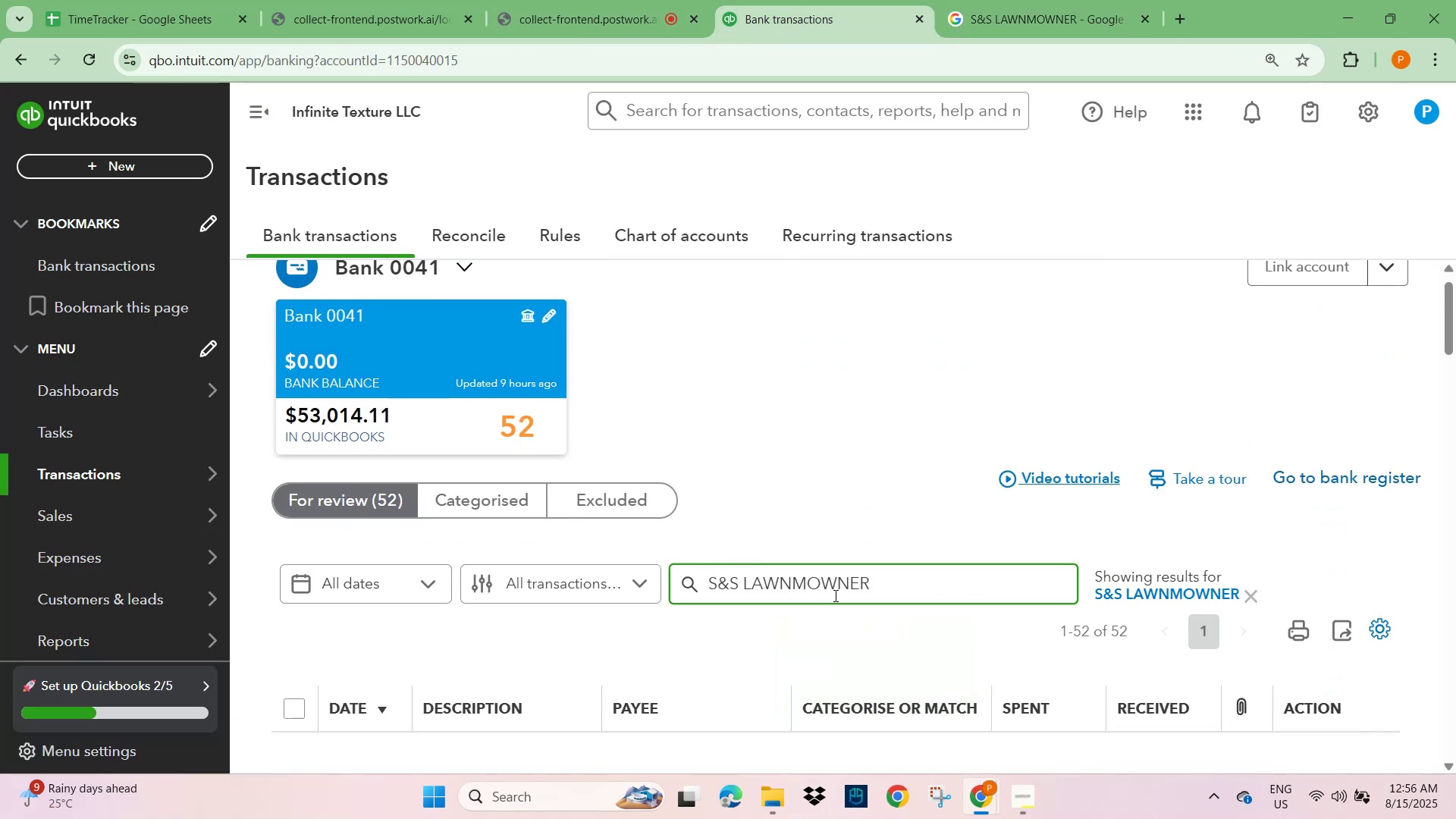 
scroll: coordinate [846, 596], scroll_direction: down, amount: 3.0
 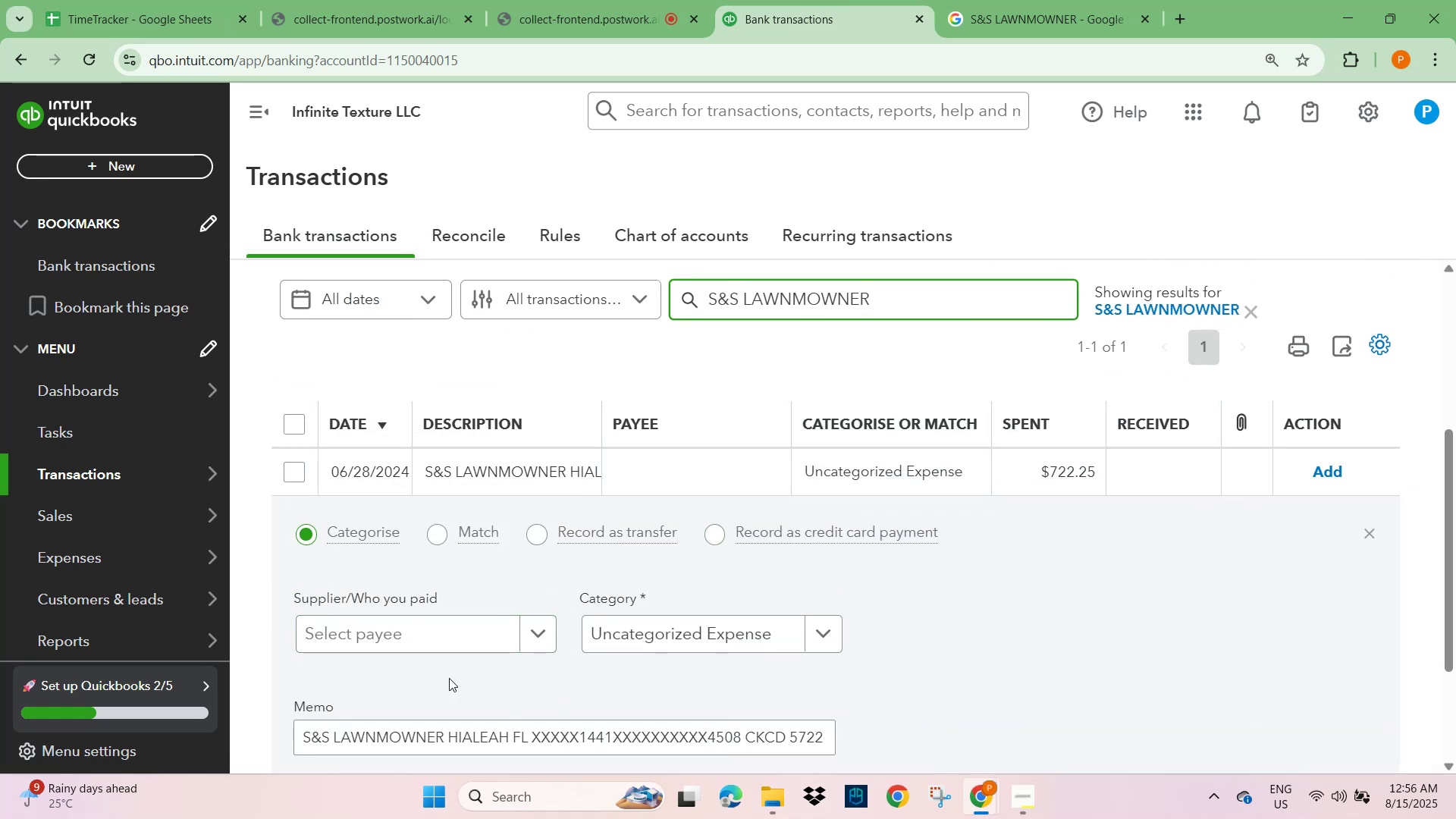 
left_click([413, 627])
 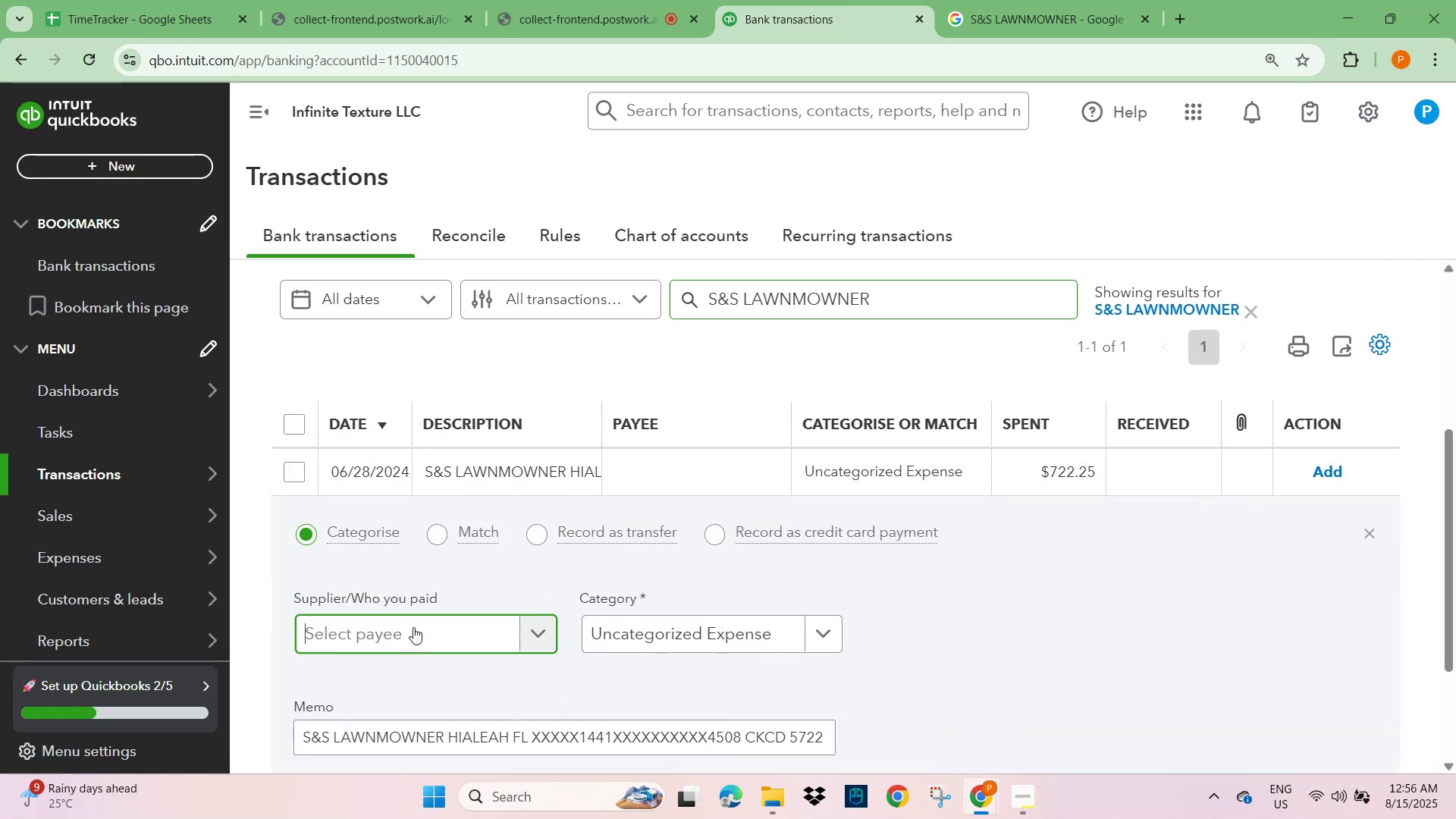 
key(Control+V)
 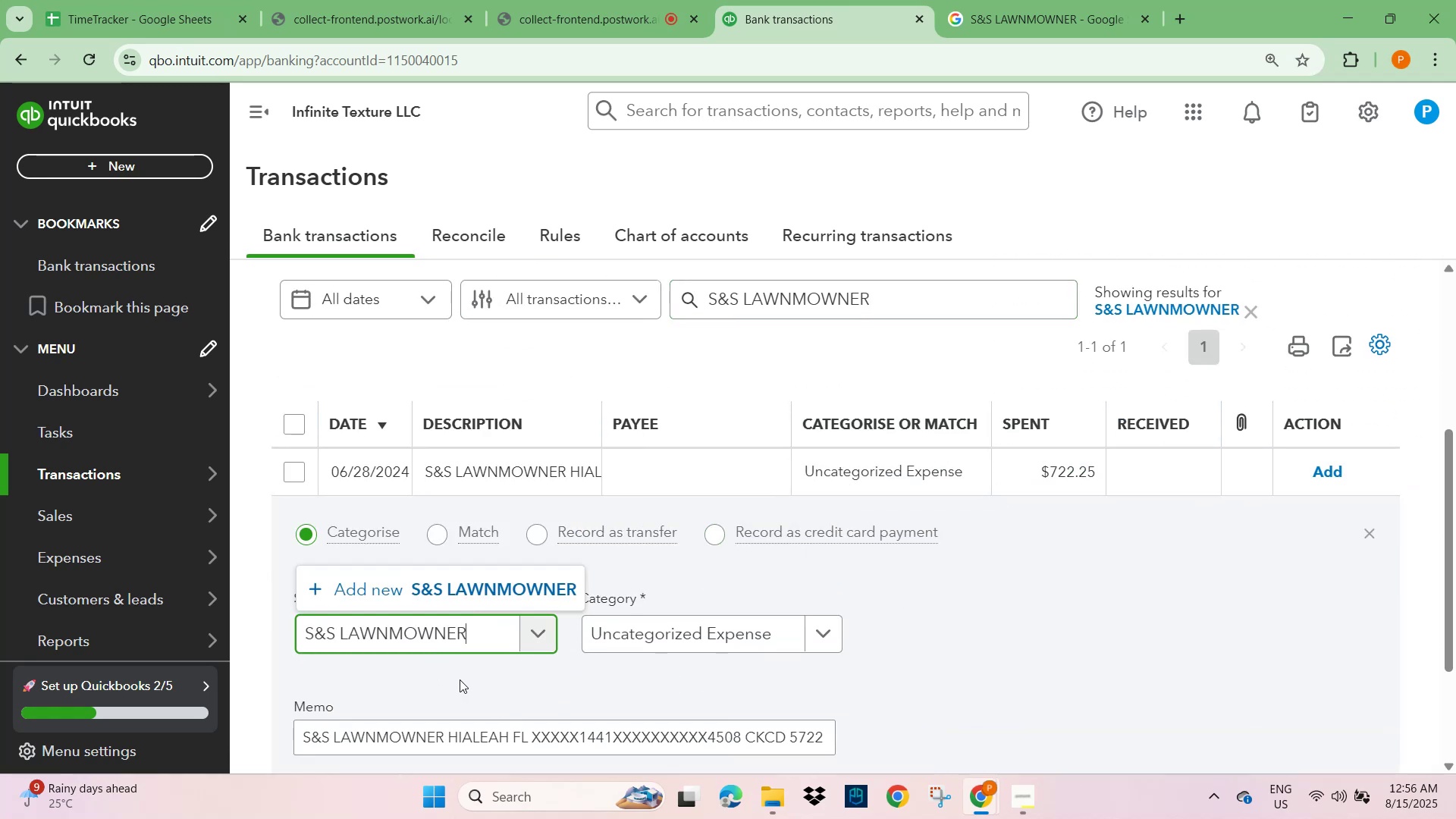 
left_click([510, 587])
 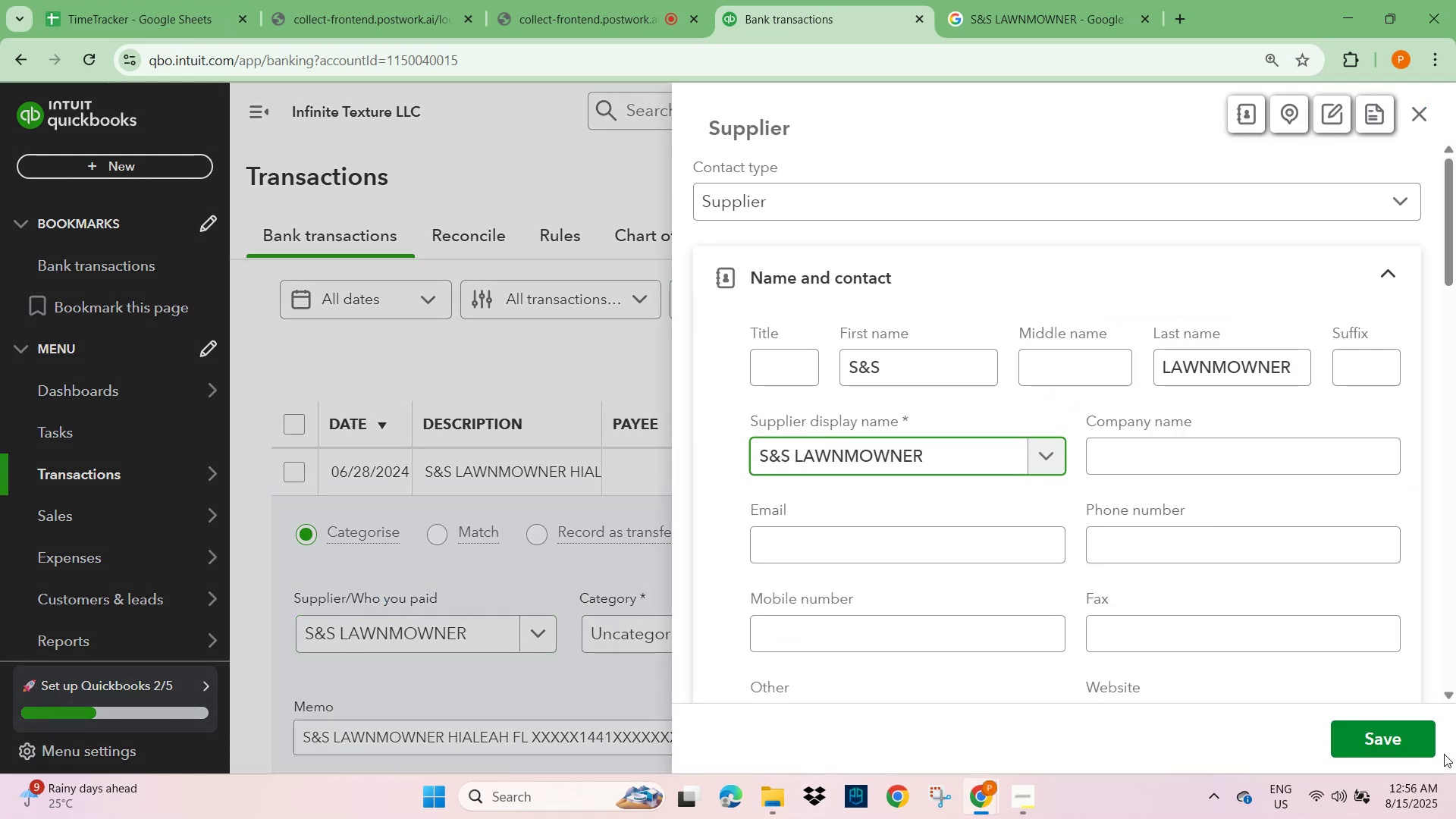 
left_click([1369, 738])
 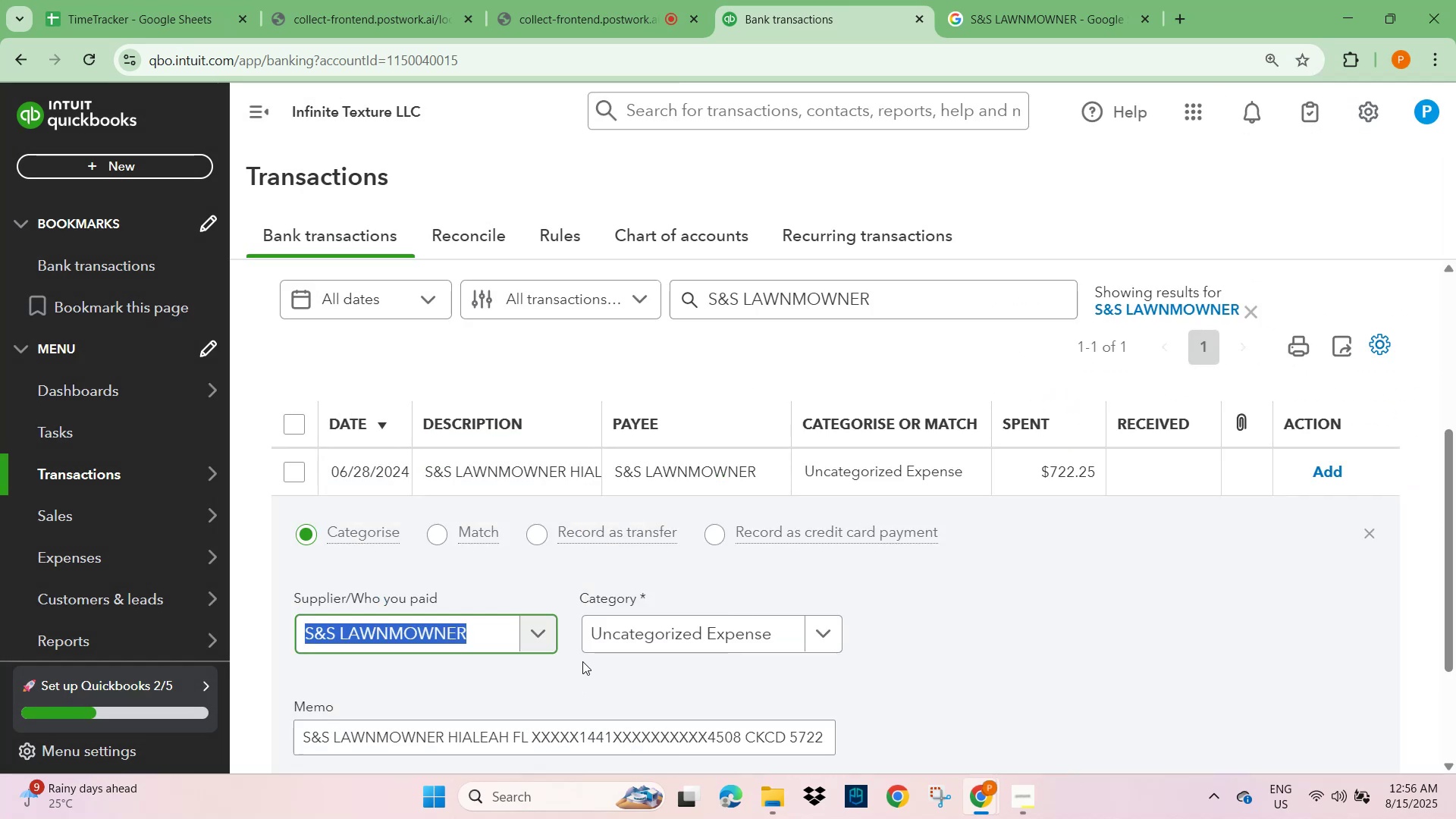 
scroll: coordinate [582, 678], scroll_direction: down, amount: 1.0
 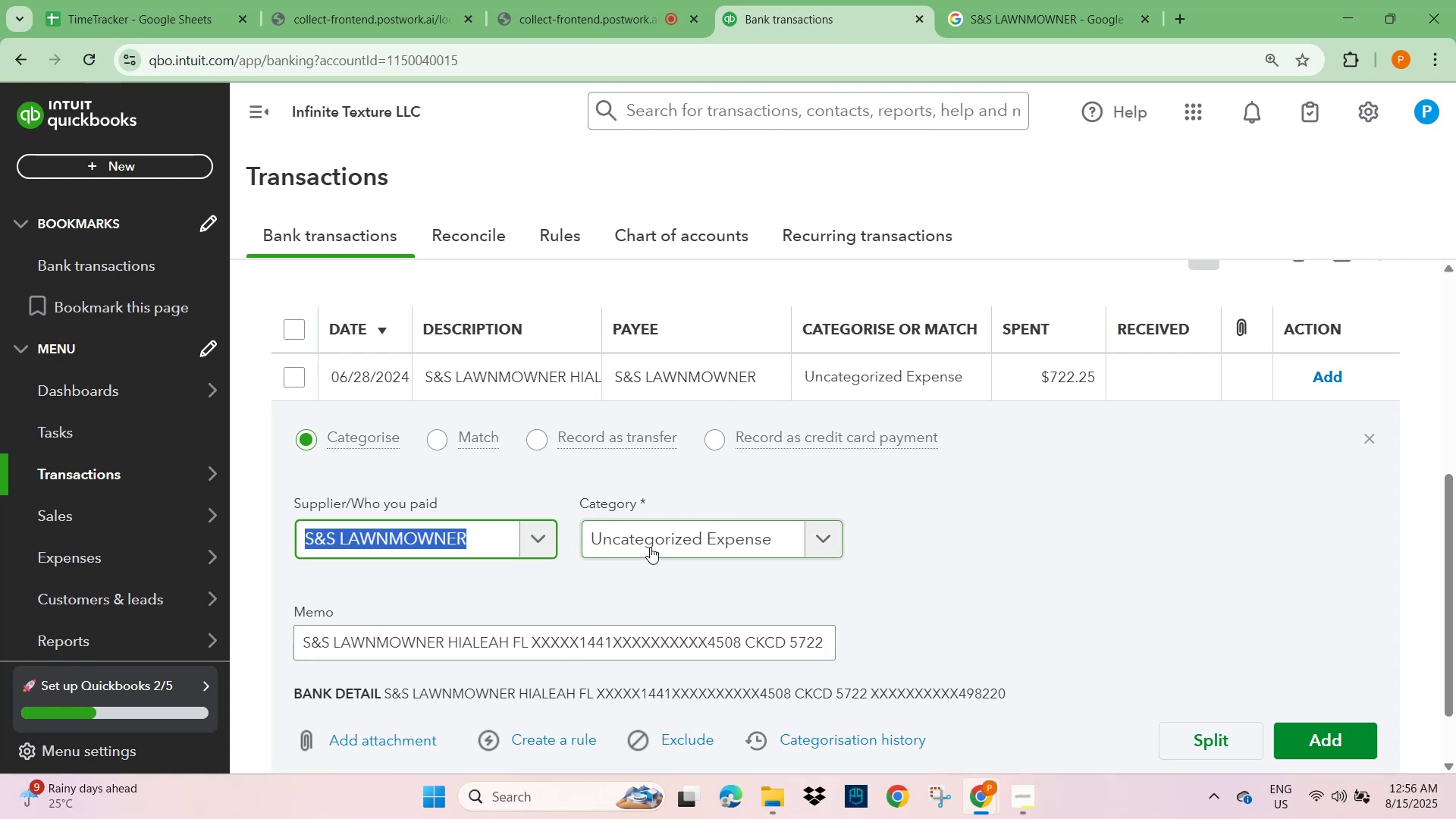 
wait(7.42)
 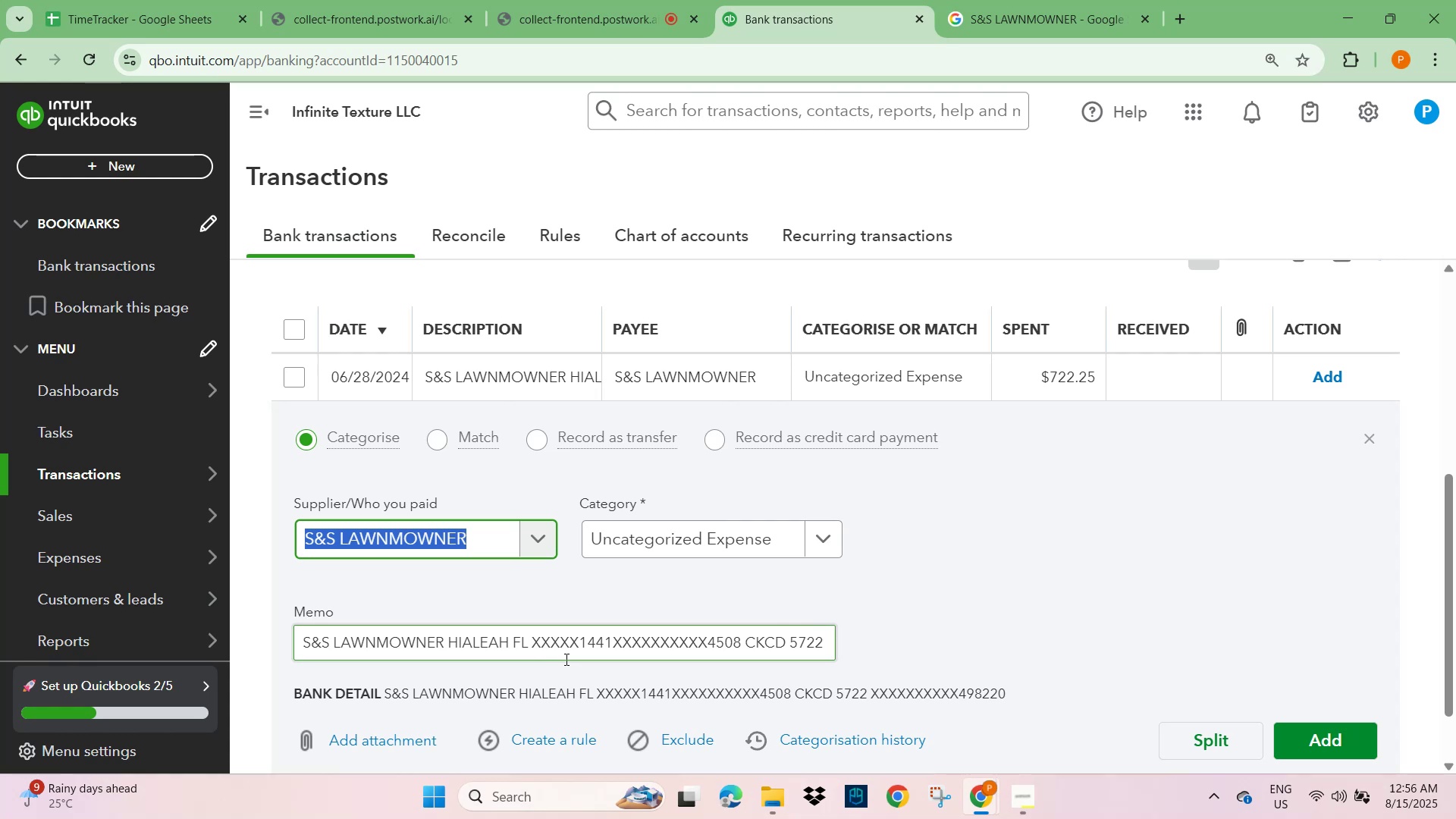 
left_click([651, 539])
 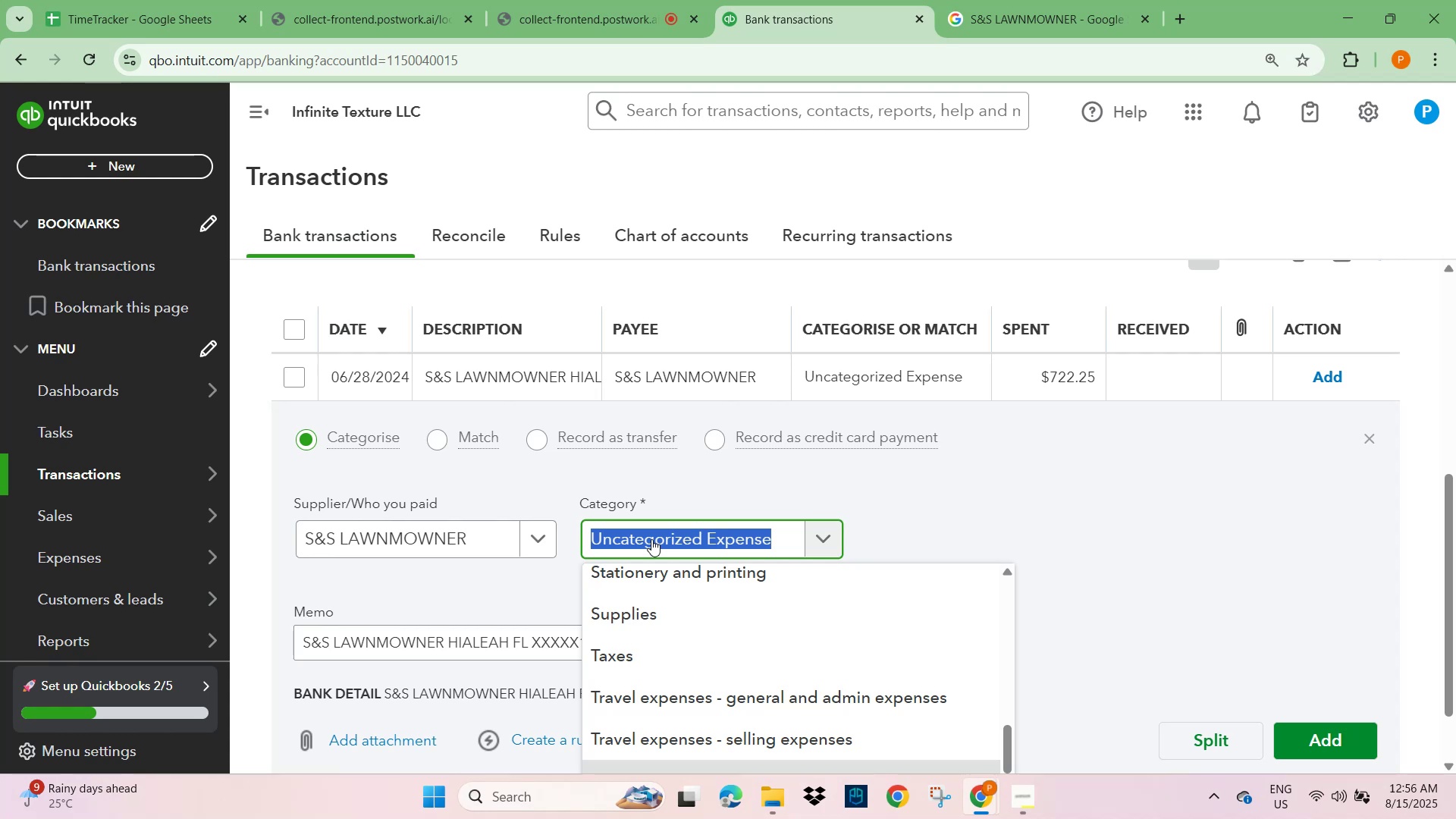 
wait(12.82)
 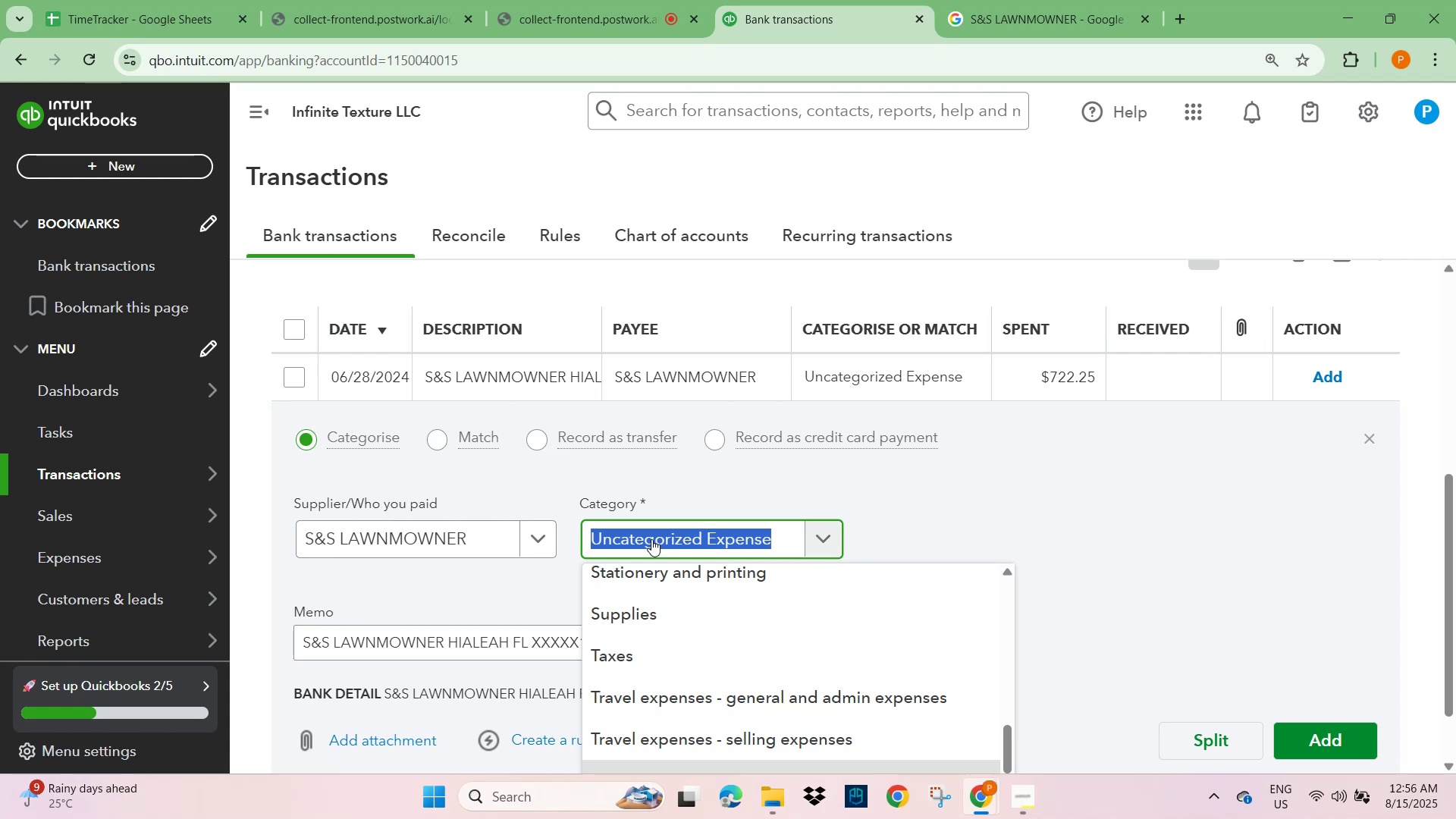 
type(REPAI)
 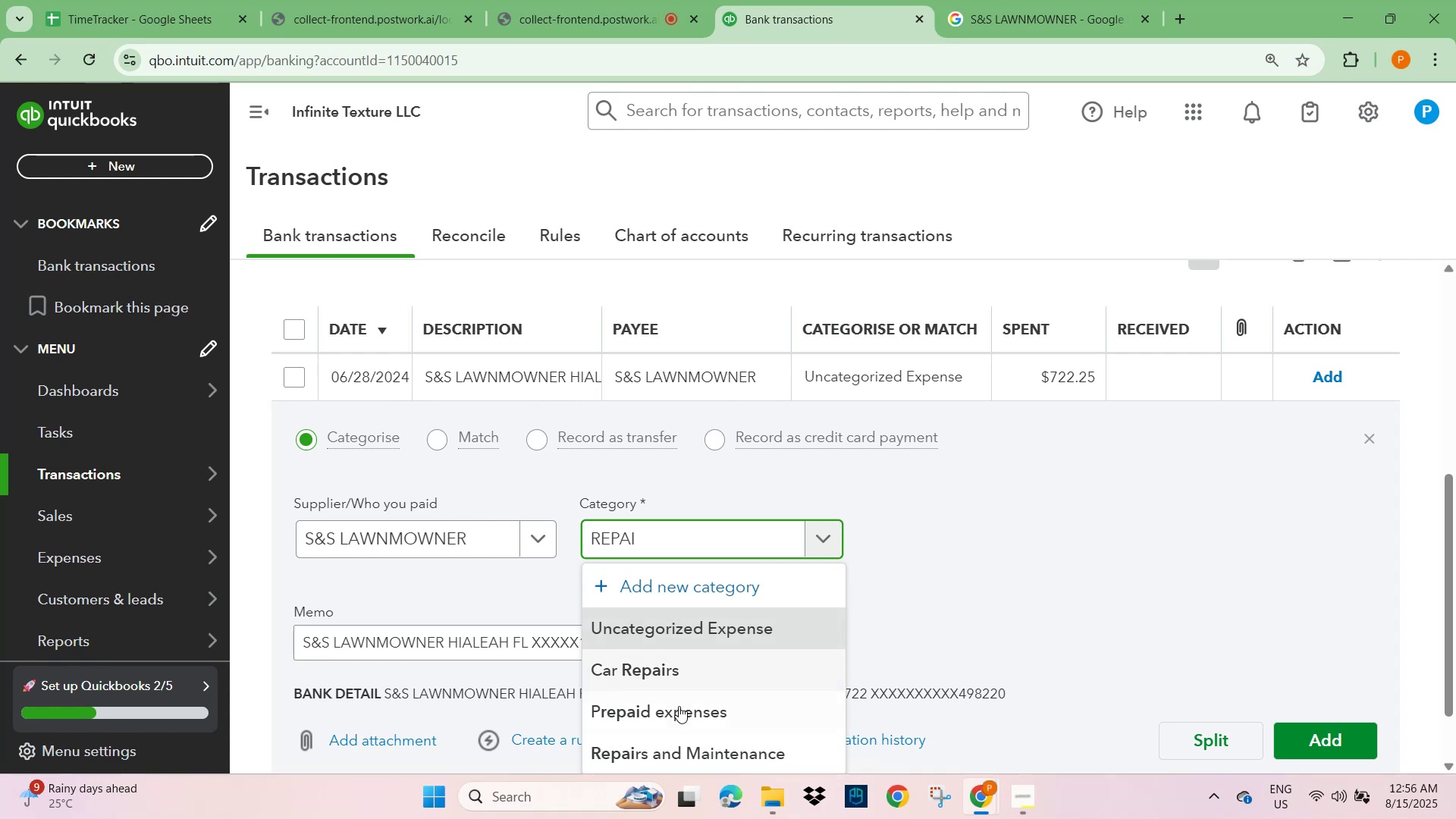 
left_click([679, 755])
 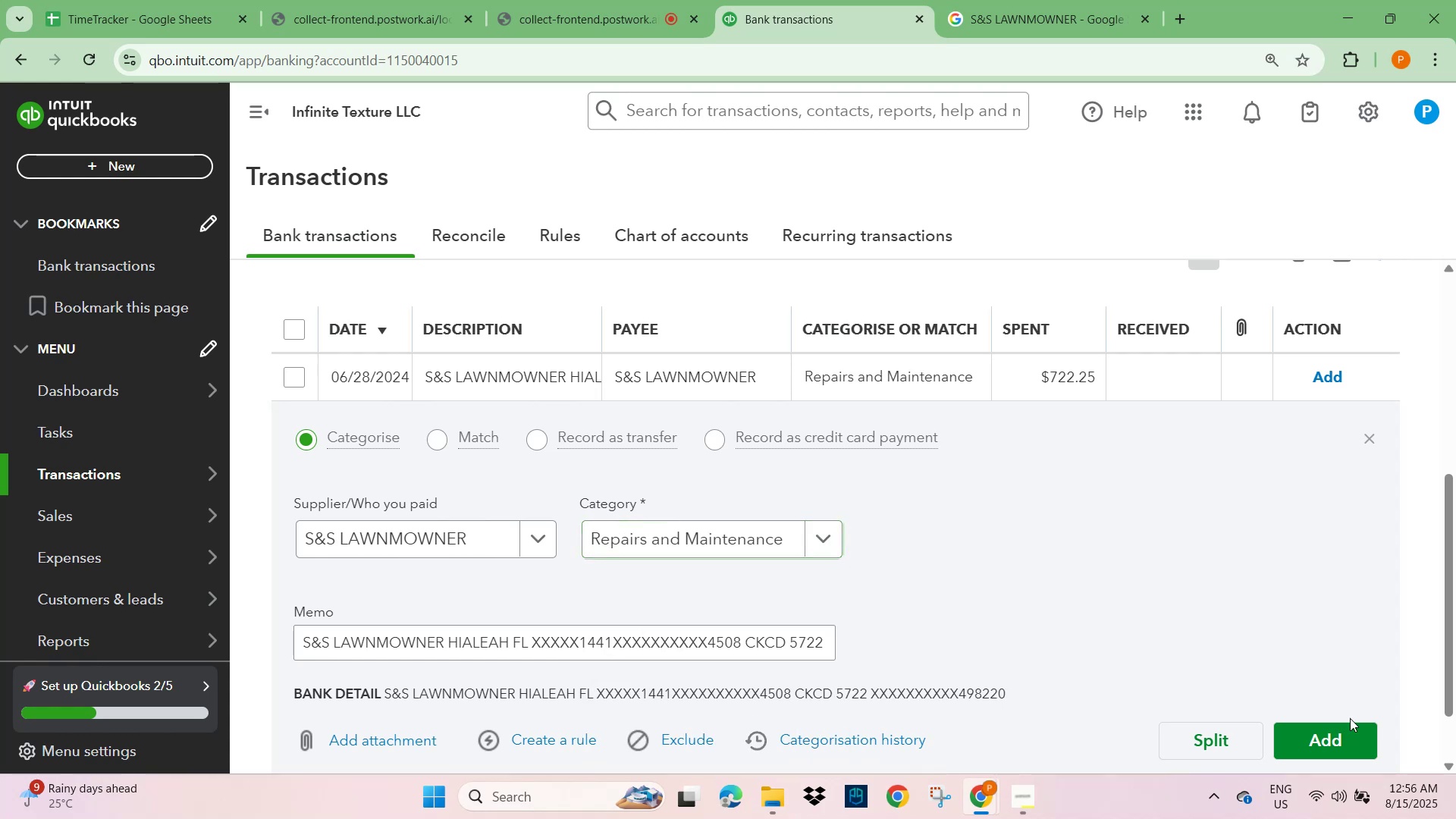 
left_click([1355, 743])
 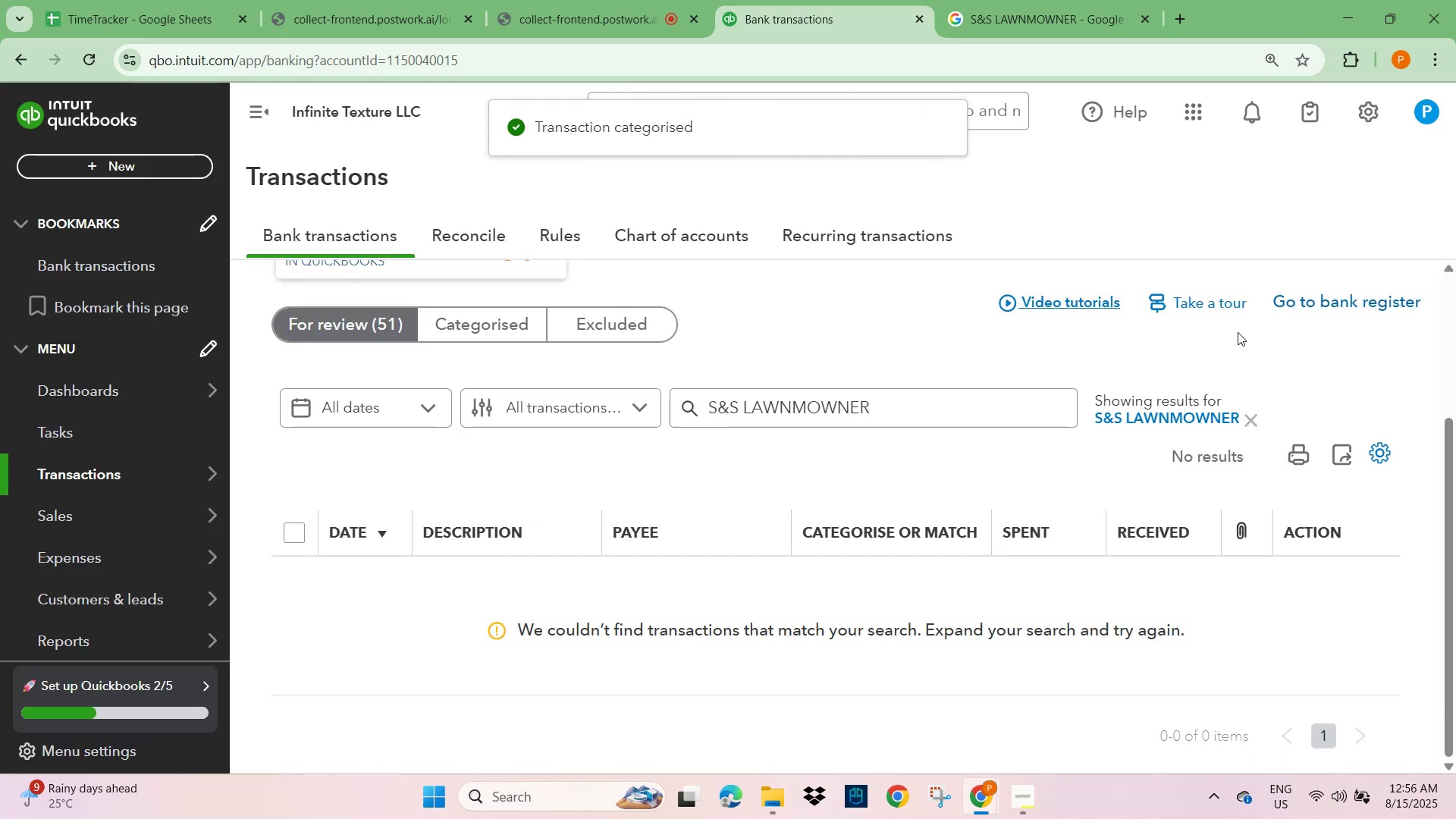 
left_click([1254, 420])
 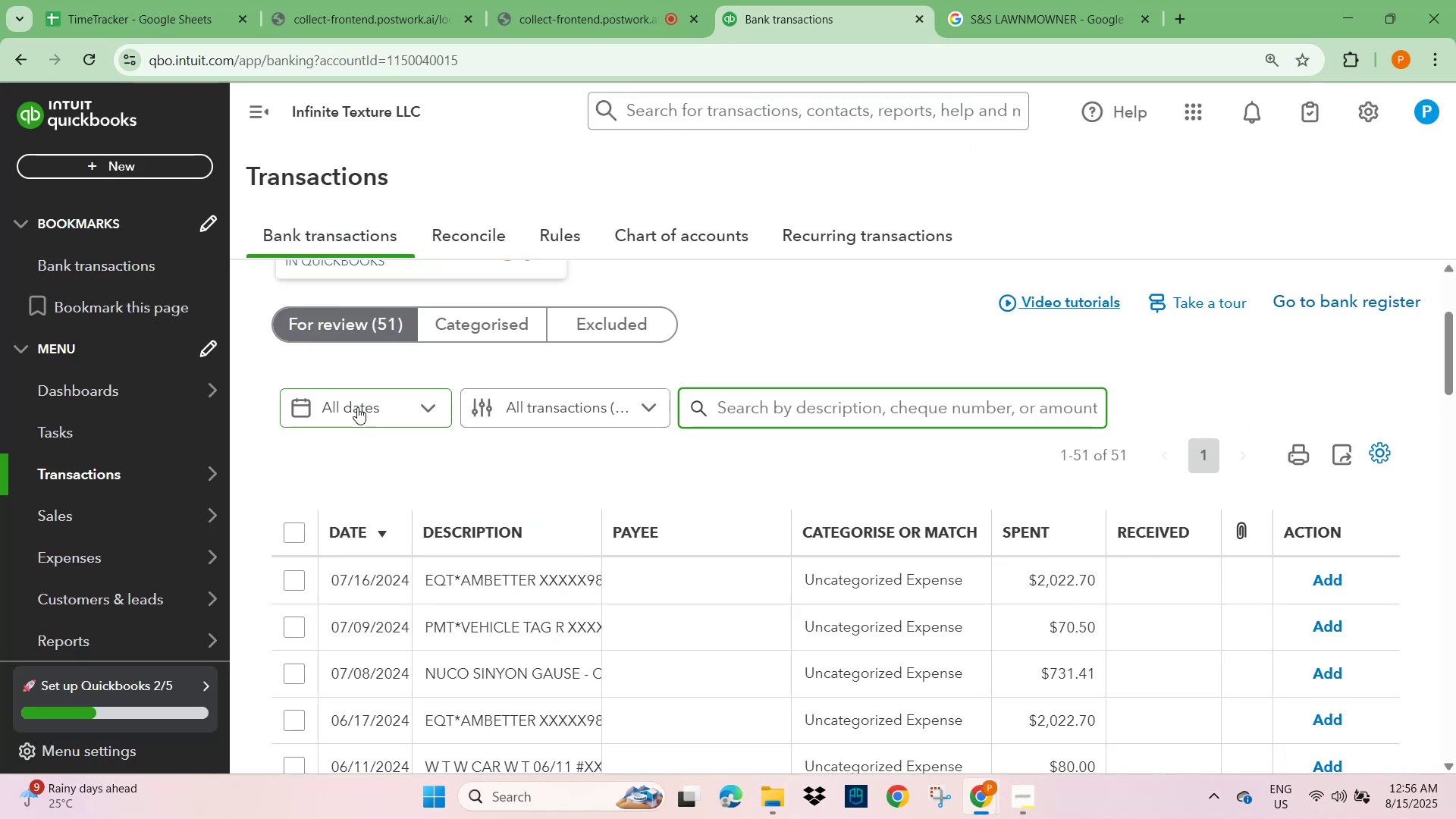 
scroll: coordinate [472, 534], scroll_direction: down, amount: 9.0
 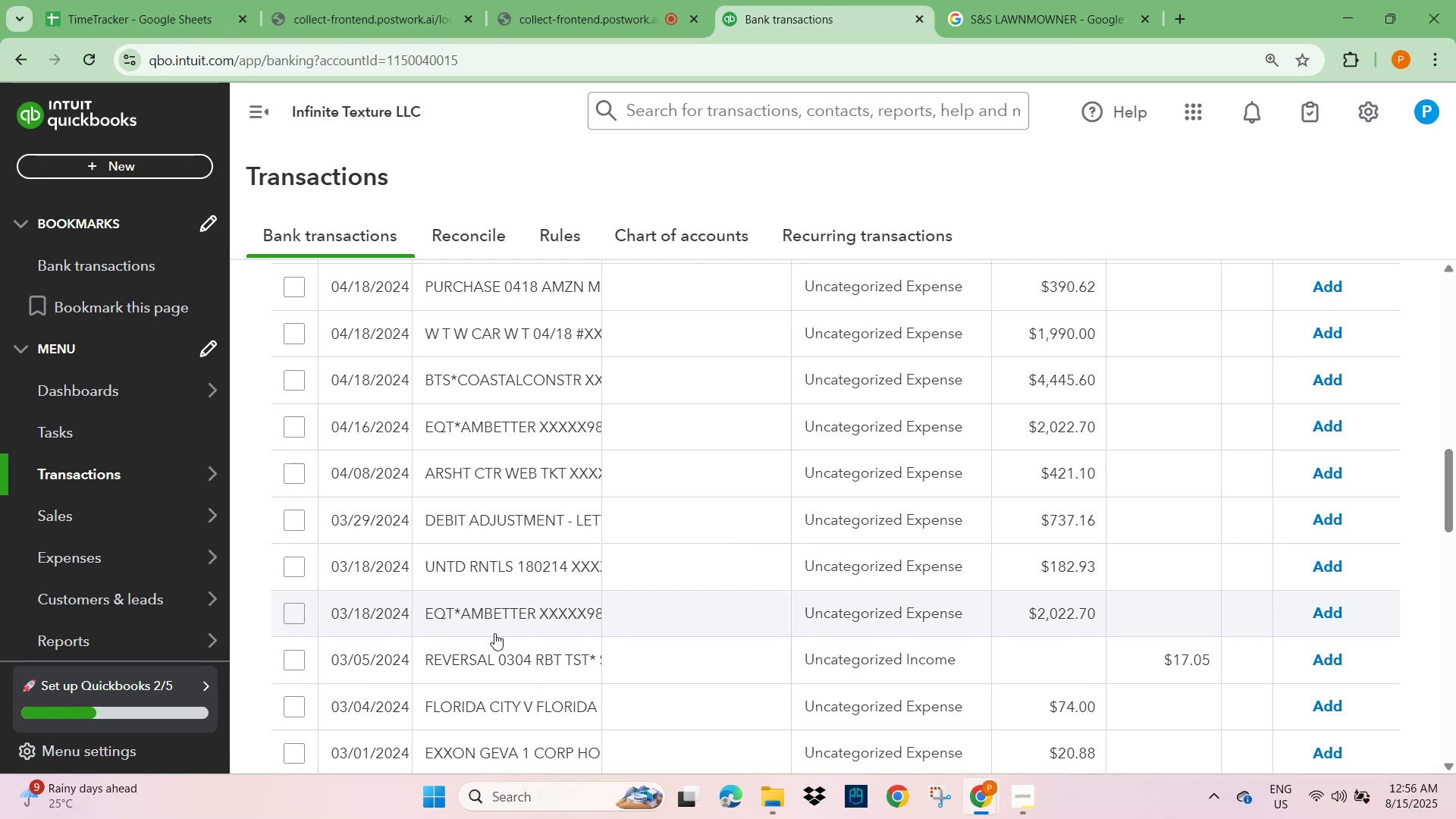 
left_click([476, 660])
 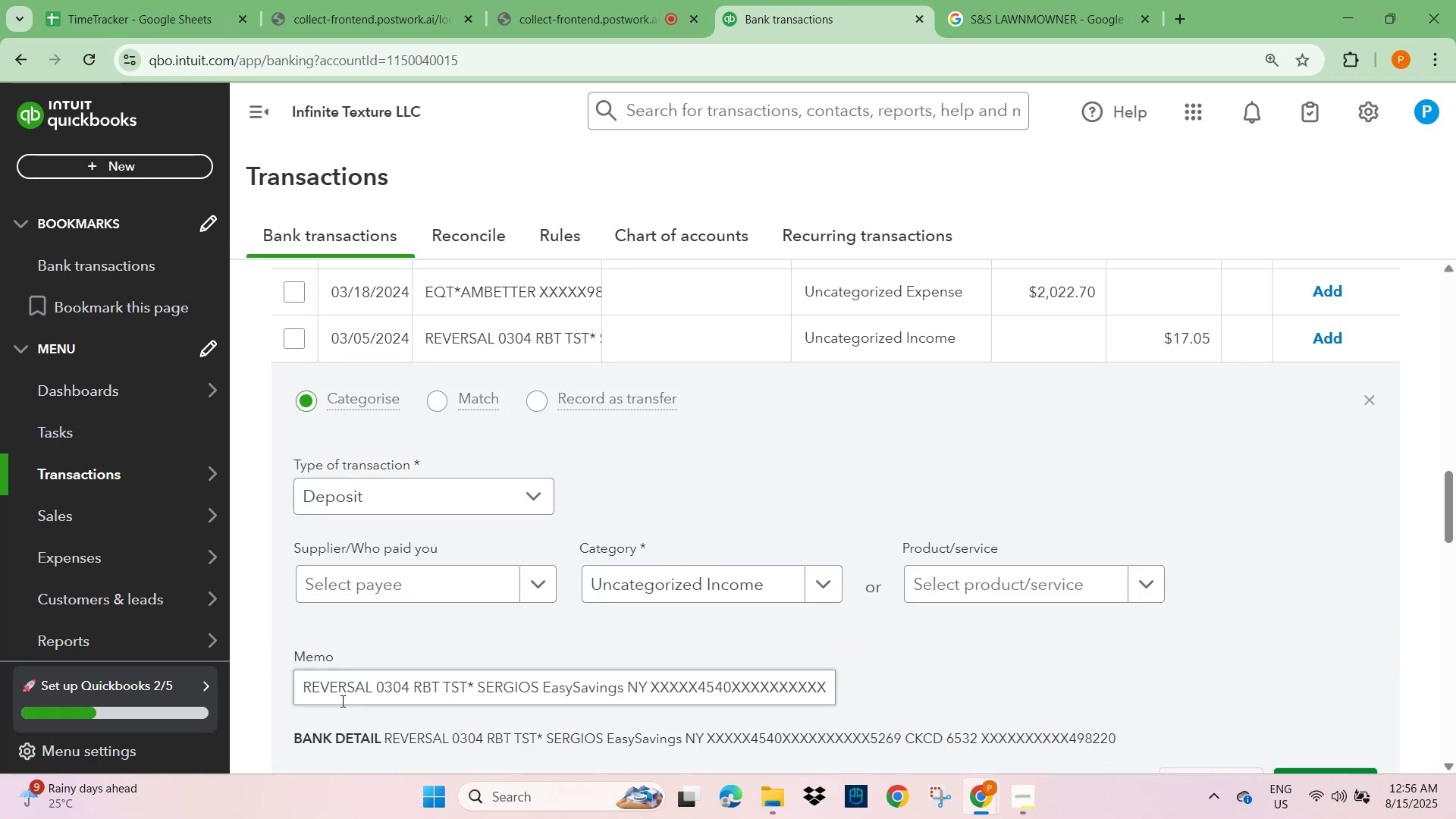 
double_click([341, 684])
 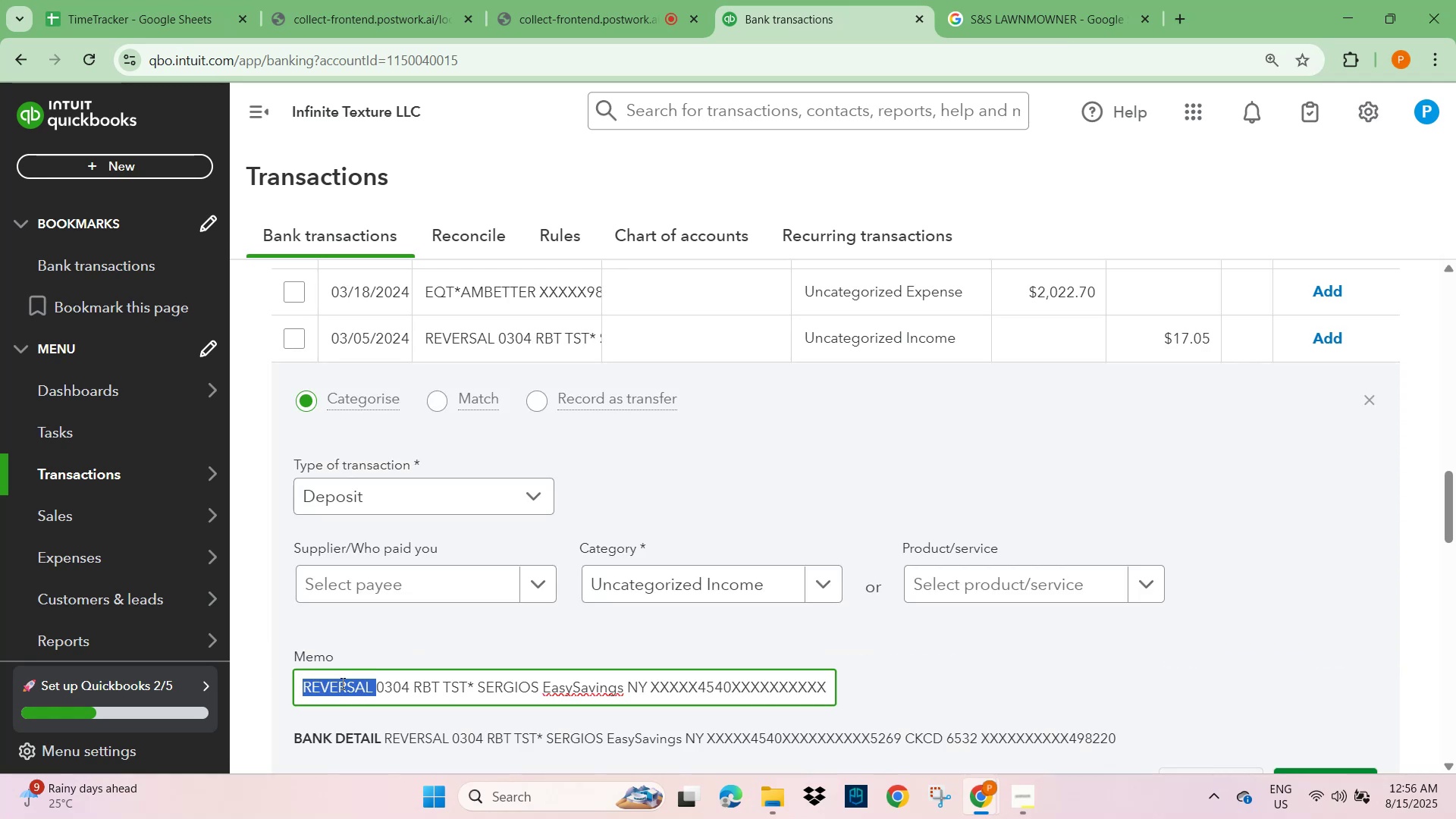 
key(Control+C)
 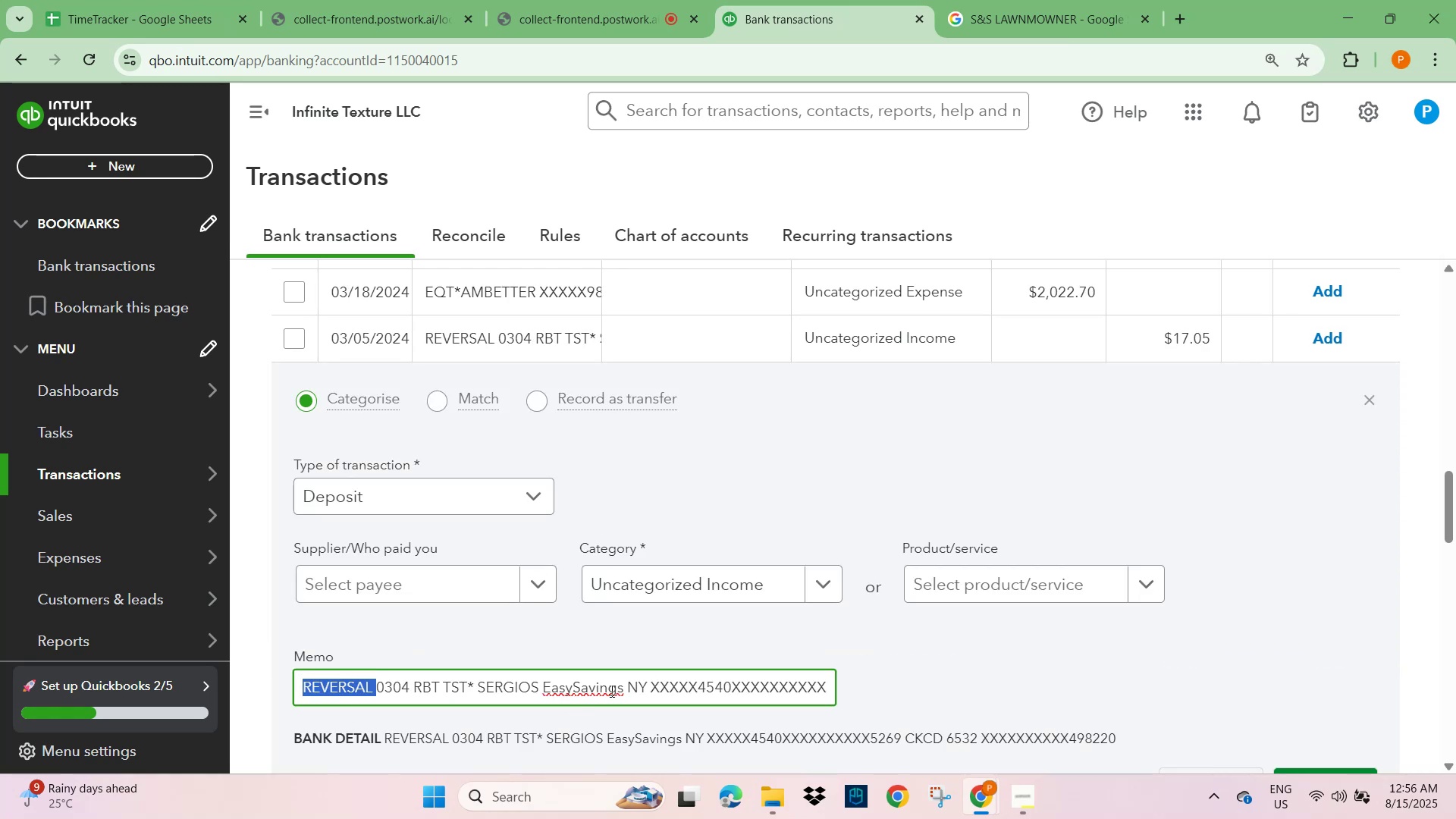 
left_click_drag(start_coordinate=[624, 689], to_coordinate=[300, 700])
 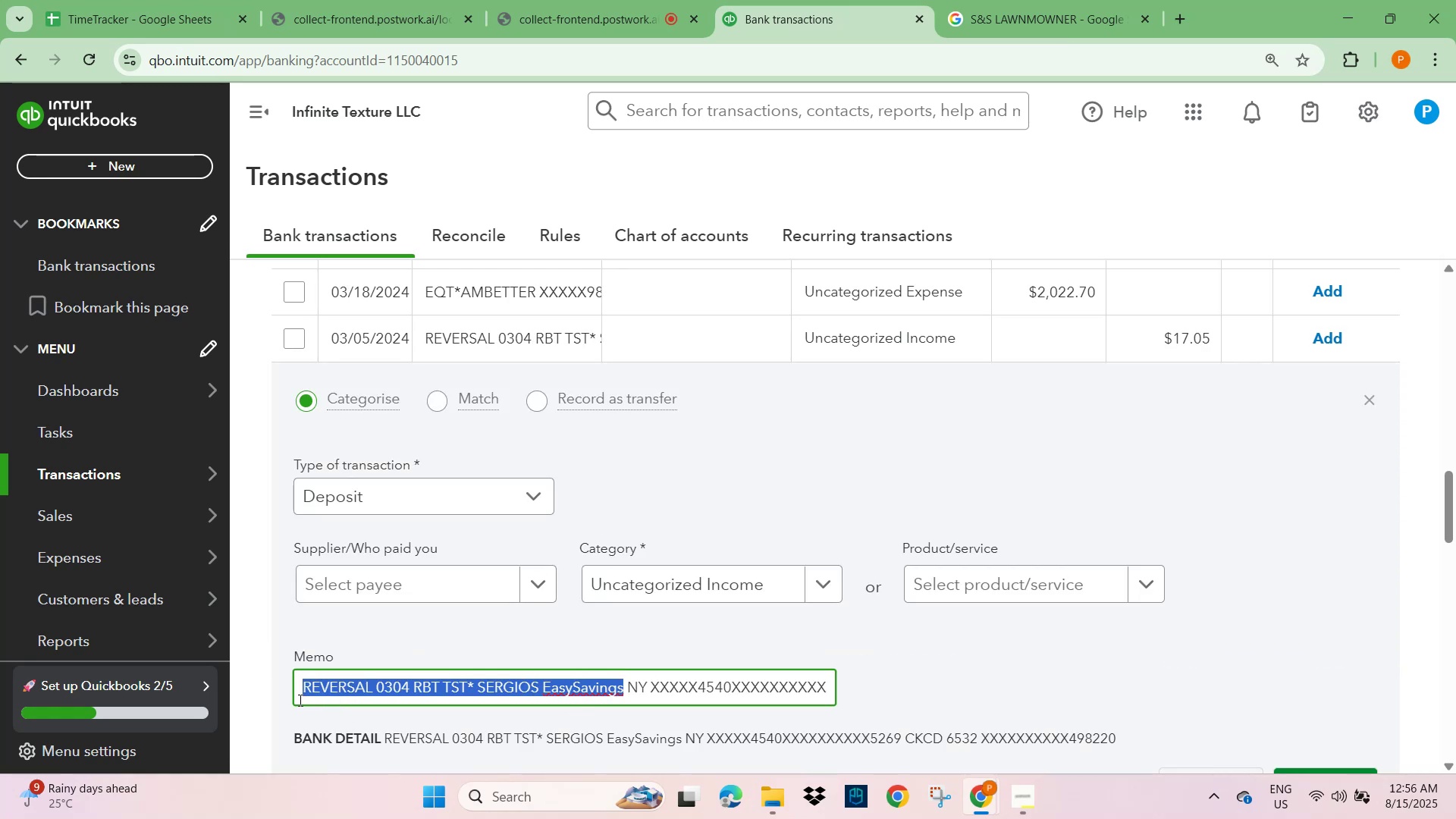 
key(Control+C)
 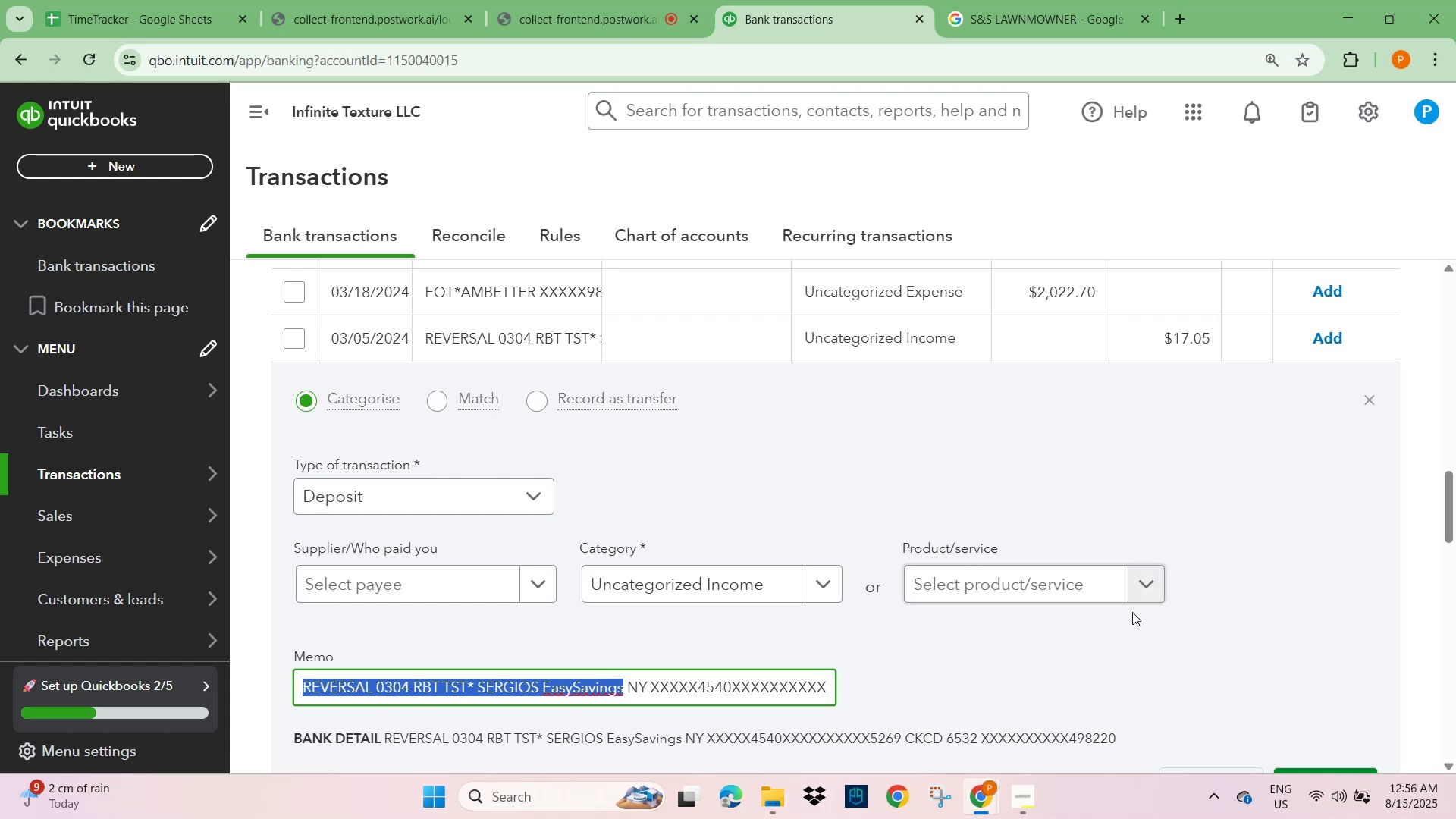 
wait(7.56)
 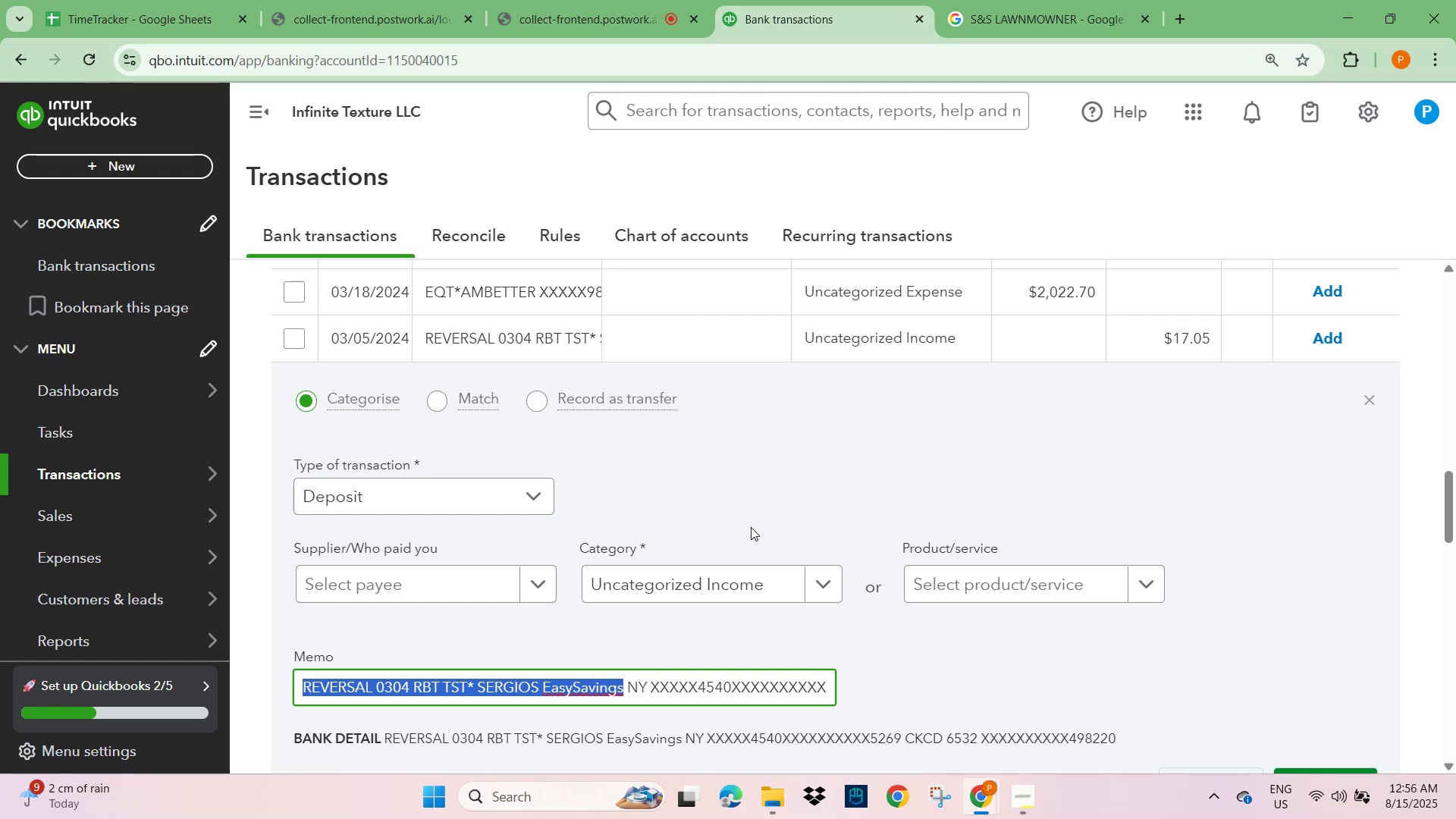 
left_click([1367, 397])
 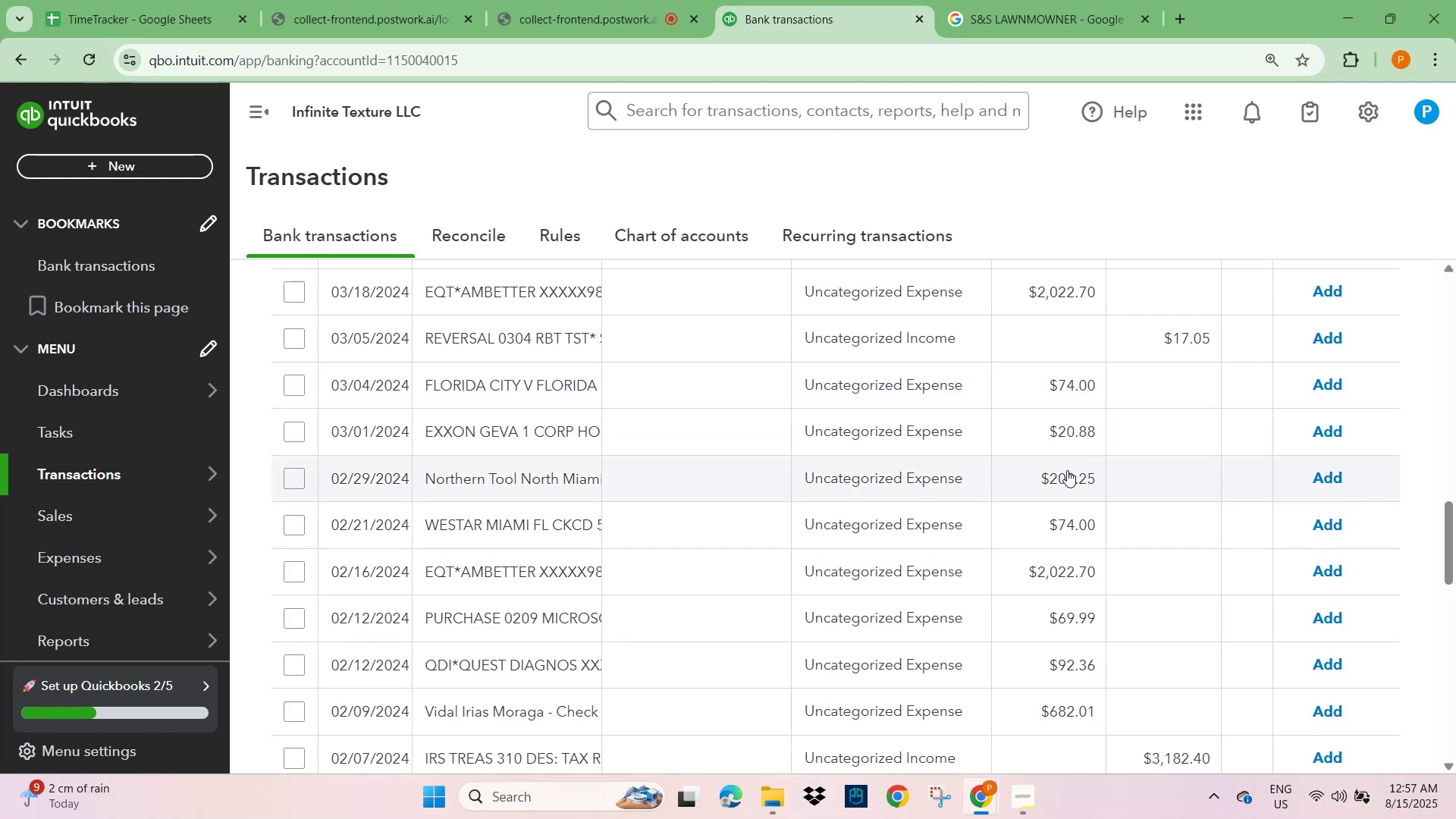 
scroll: coordinate [1067, 472], scroll_direction: up, amount: 2.0
 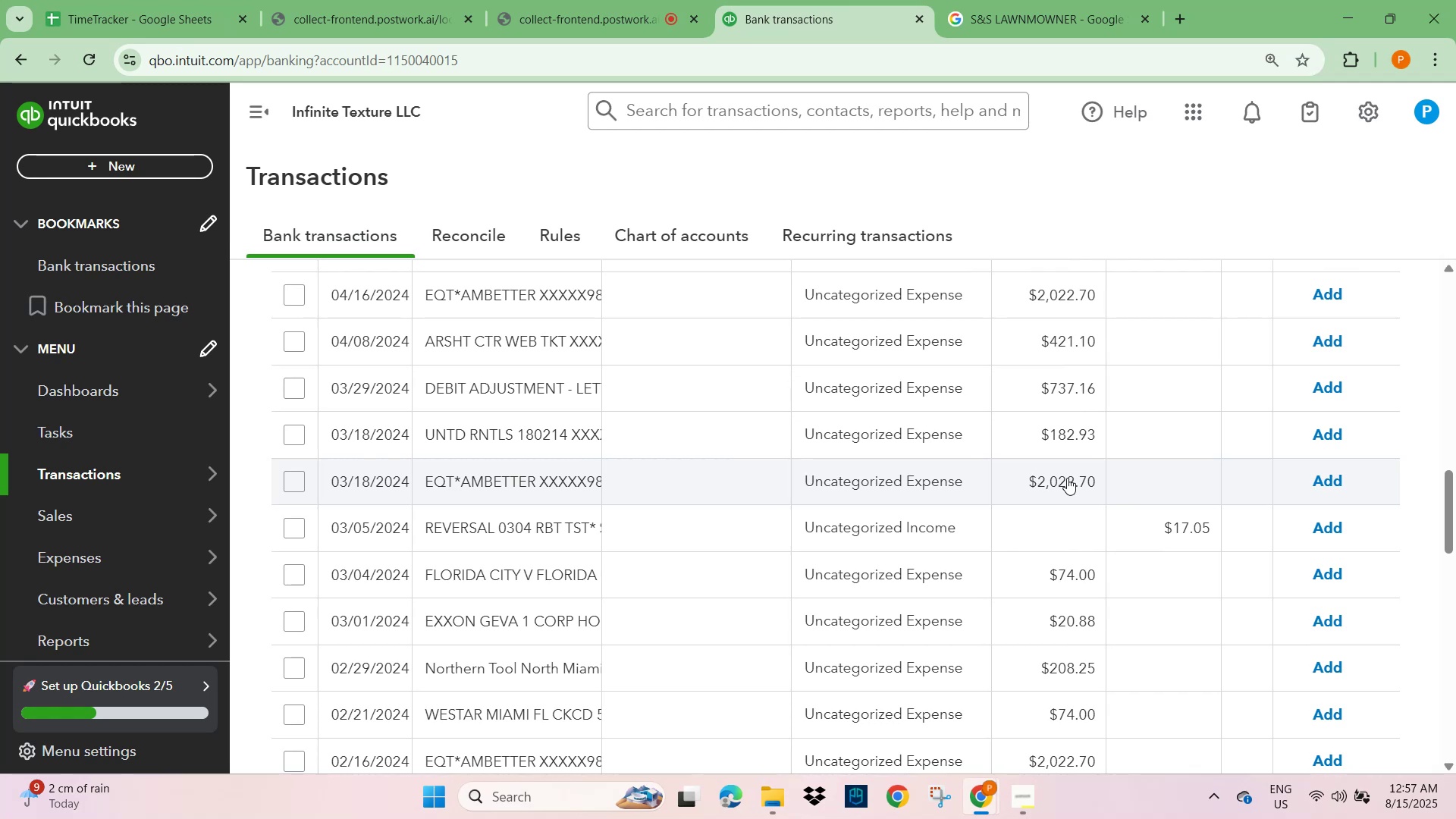 
wait(5.13)
 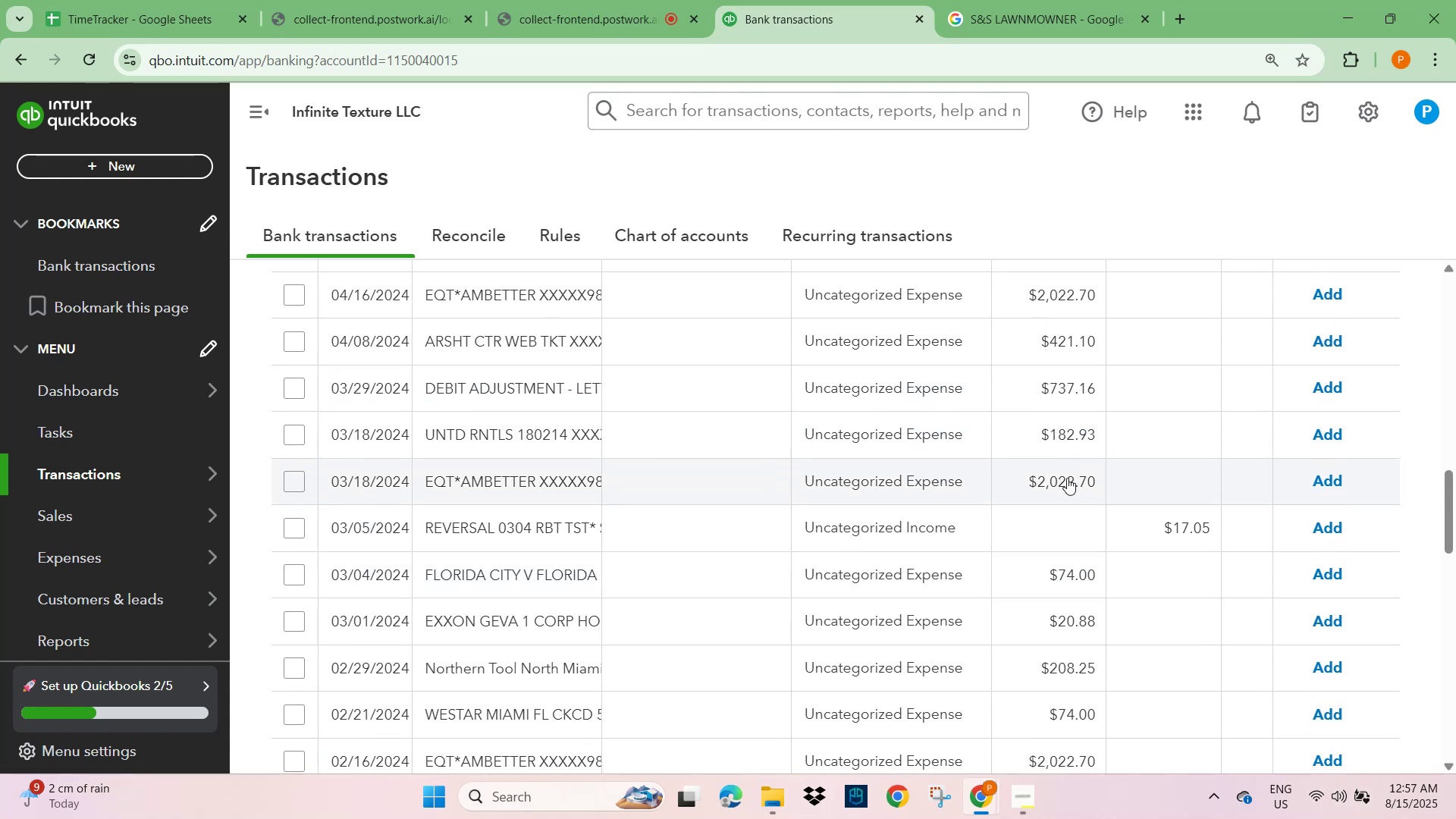 
scroll: coordinate [1066, 484], scroll_direction: down, amount: 4.0
 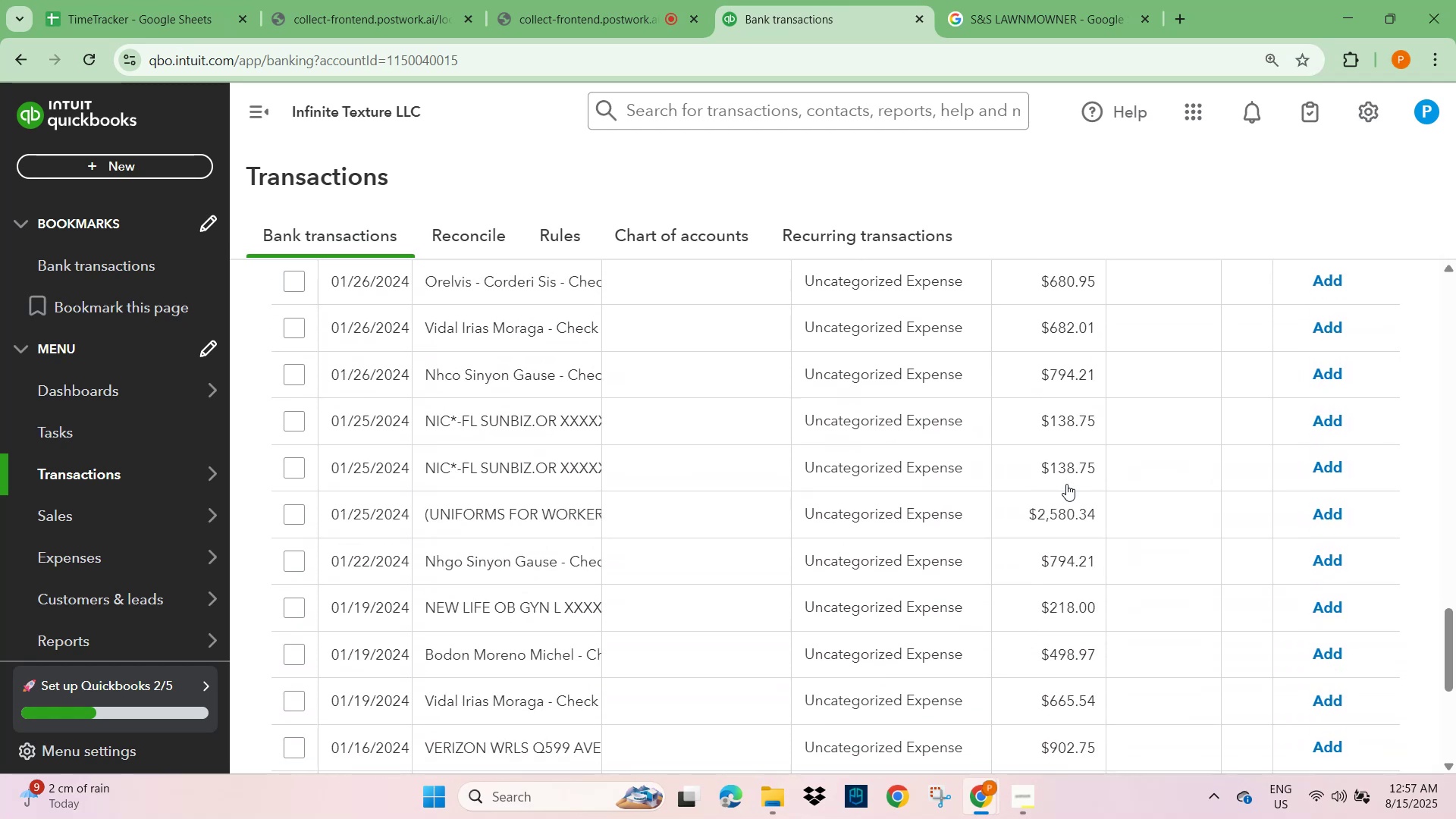 
scroll: coordinate [1066, 482], scroll_direction: up, amount: 5.0
 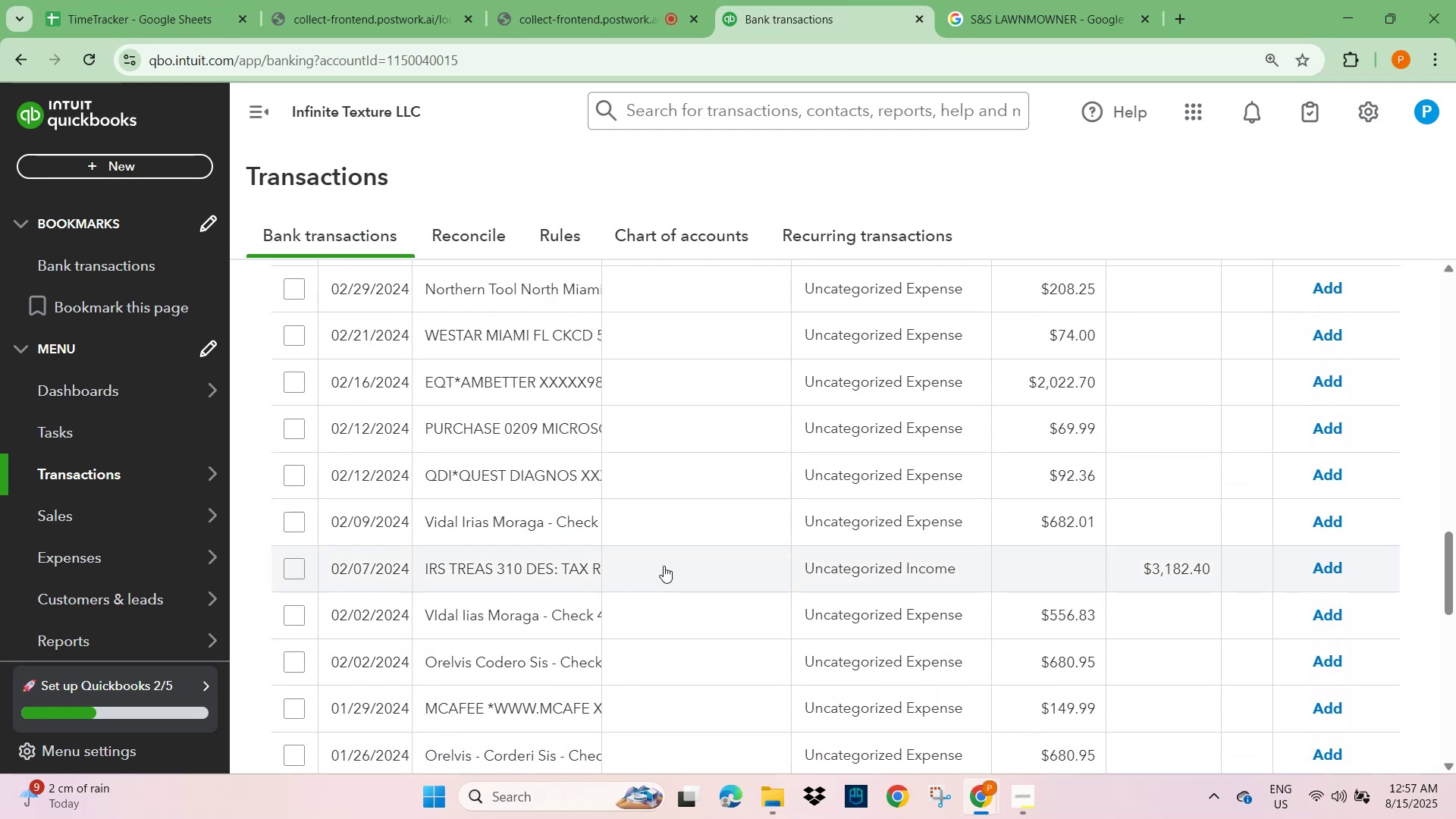 
scroll: coordinate [402, 635], scroll_direction: down, amount: 6.0
 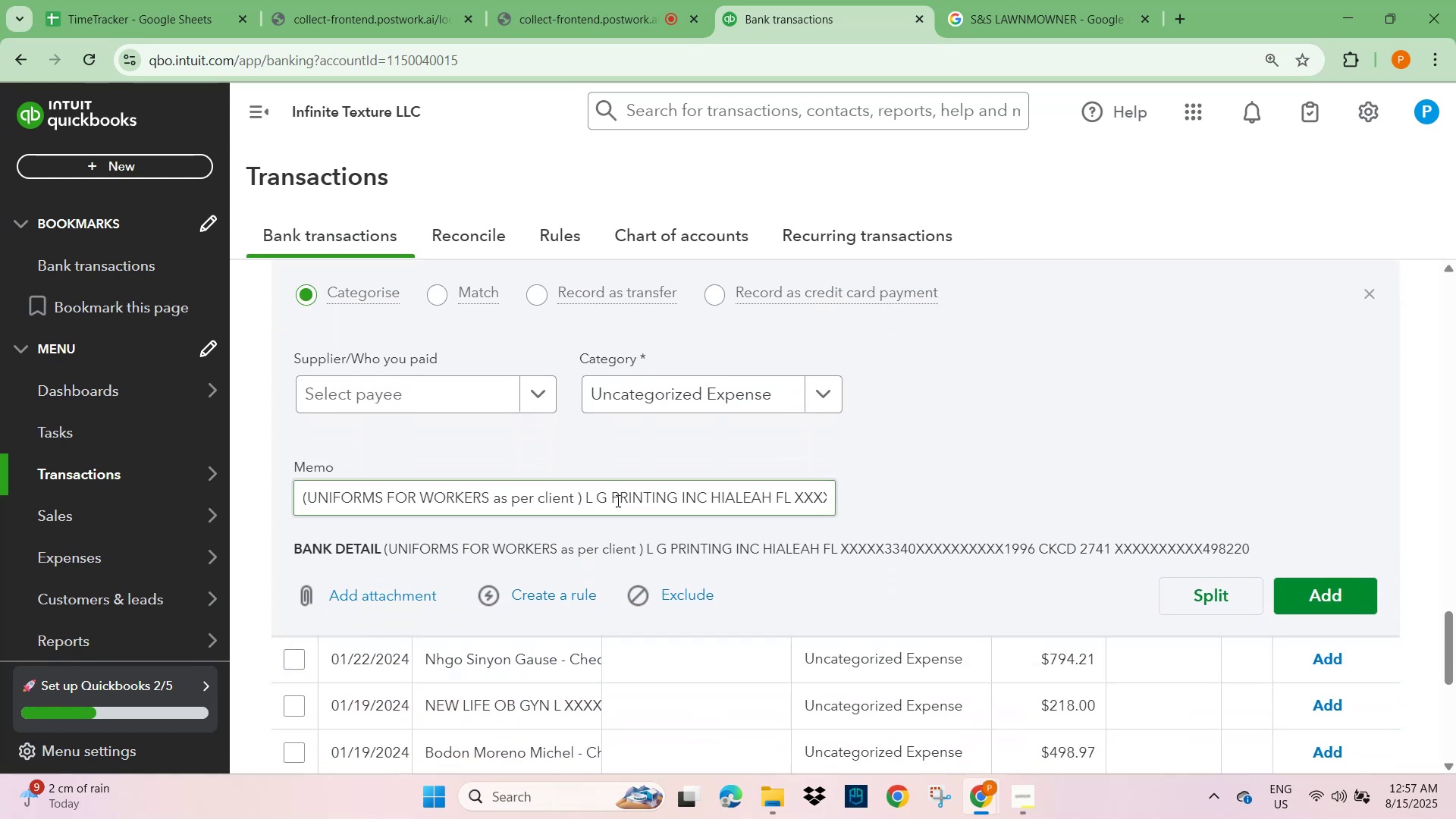 
left_click_drag(start_coordinate=[585, 496], to_coordinate=[703, 503])
 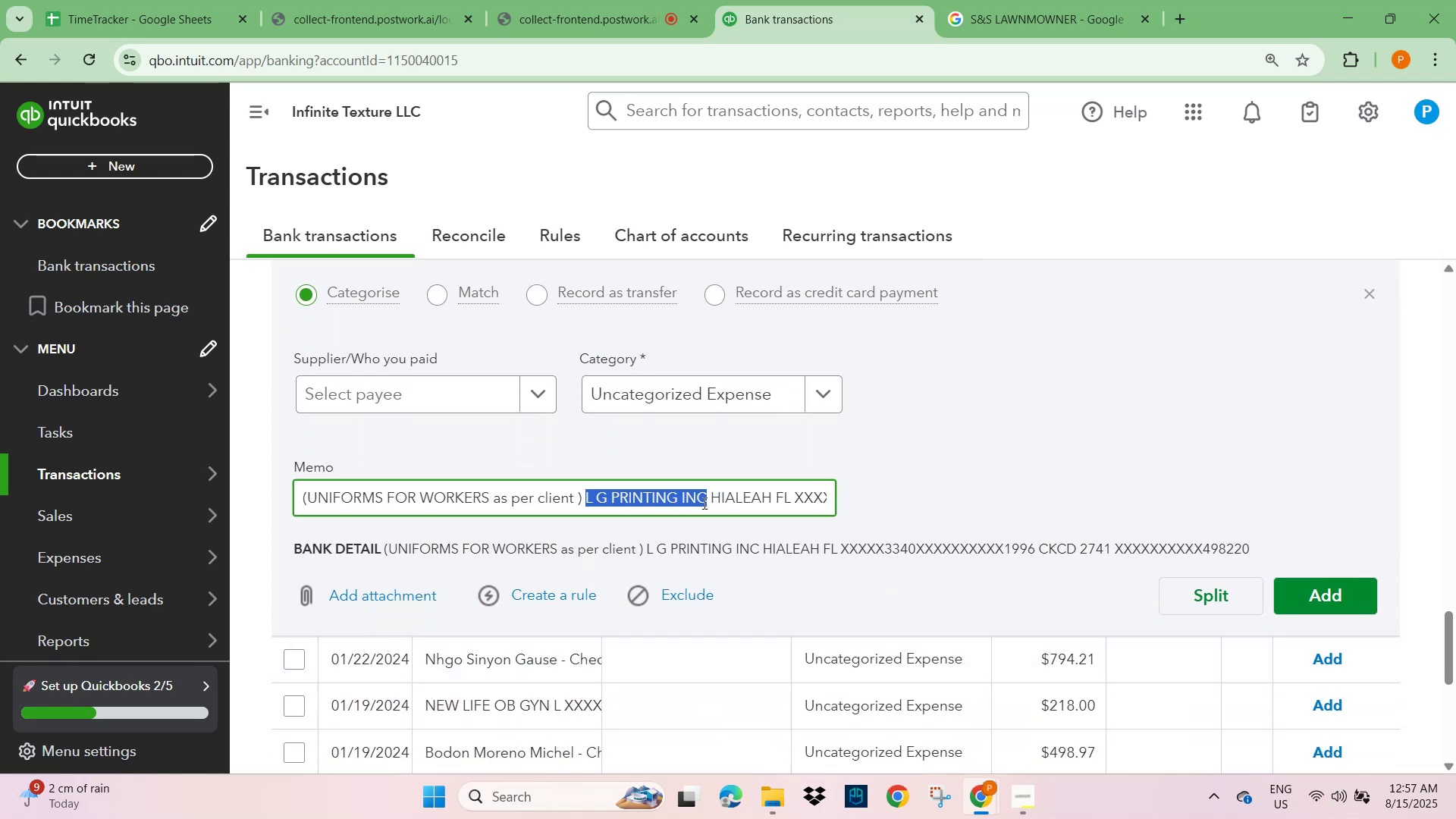 
key(Control+C)
 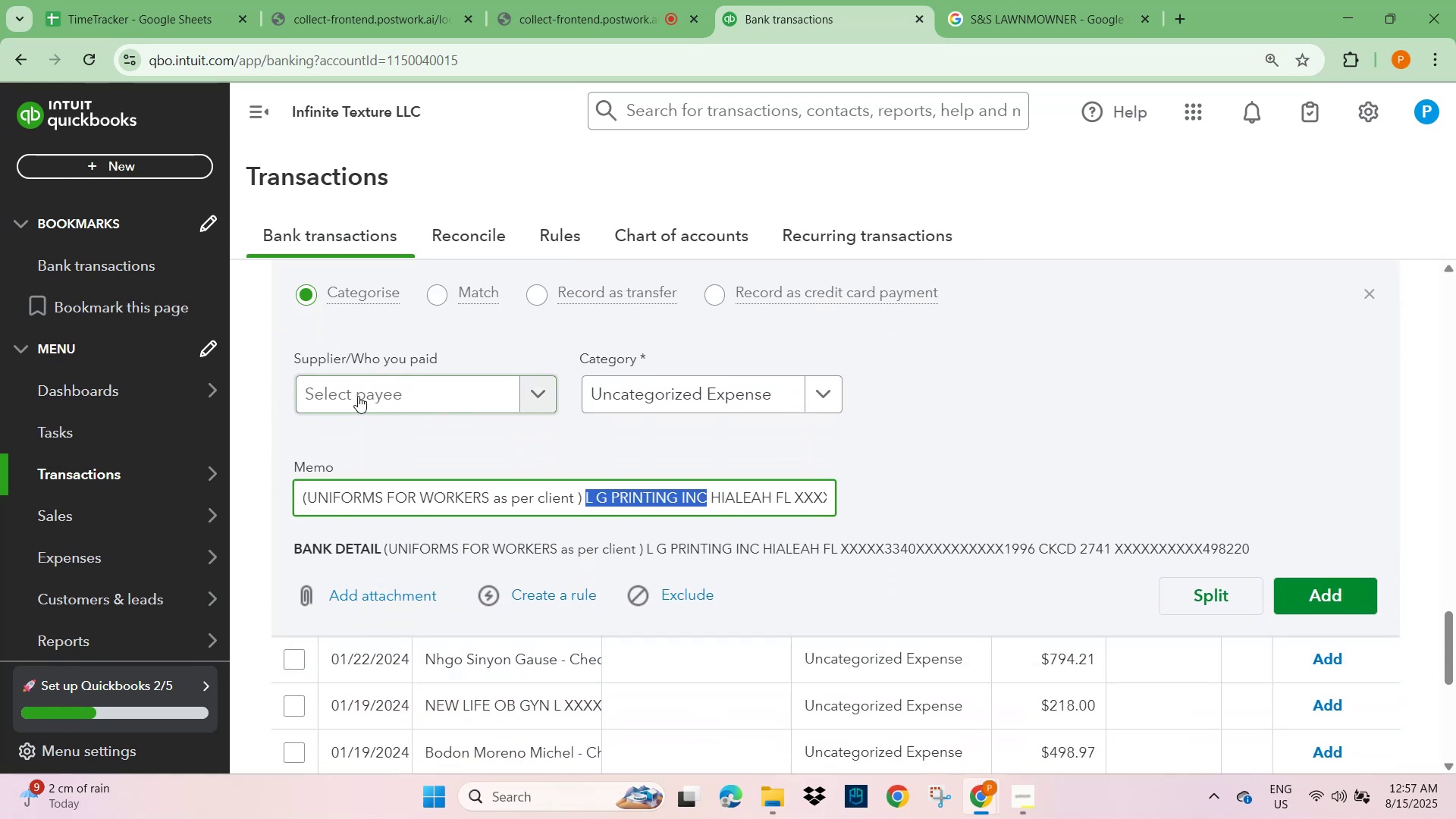 
left_click([358, 396])
 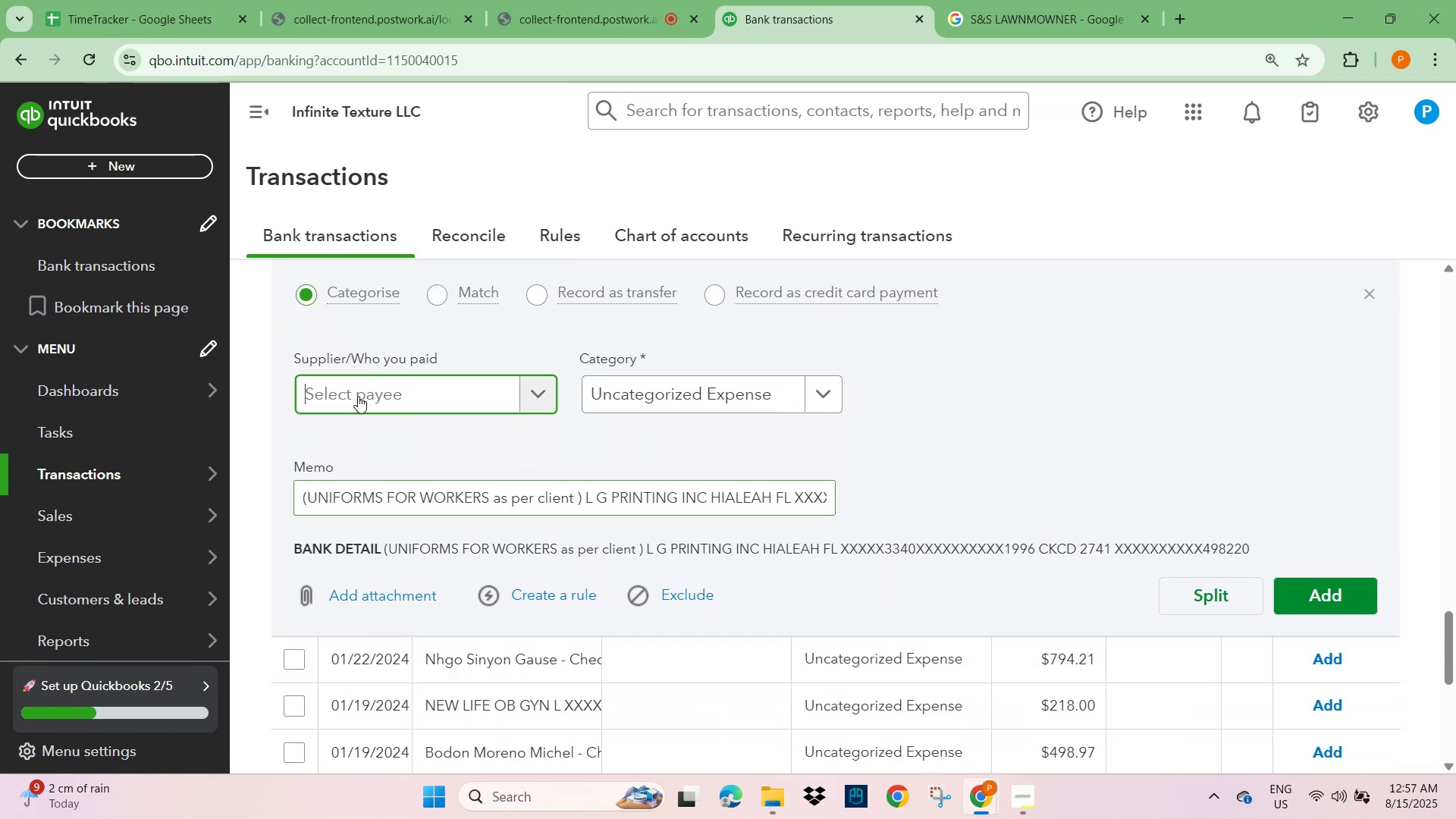 
key(Control+V)
 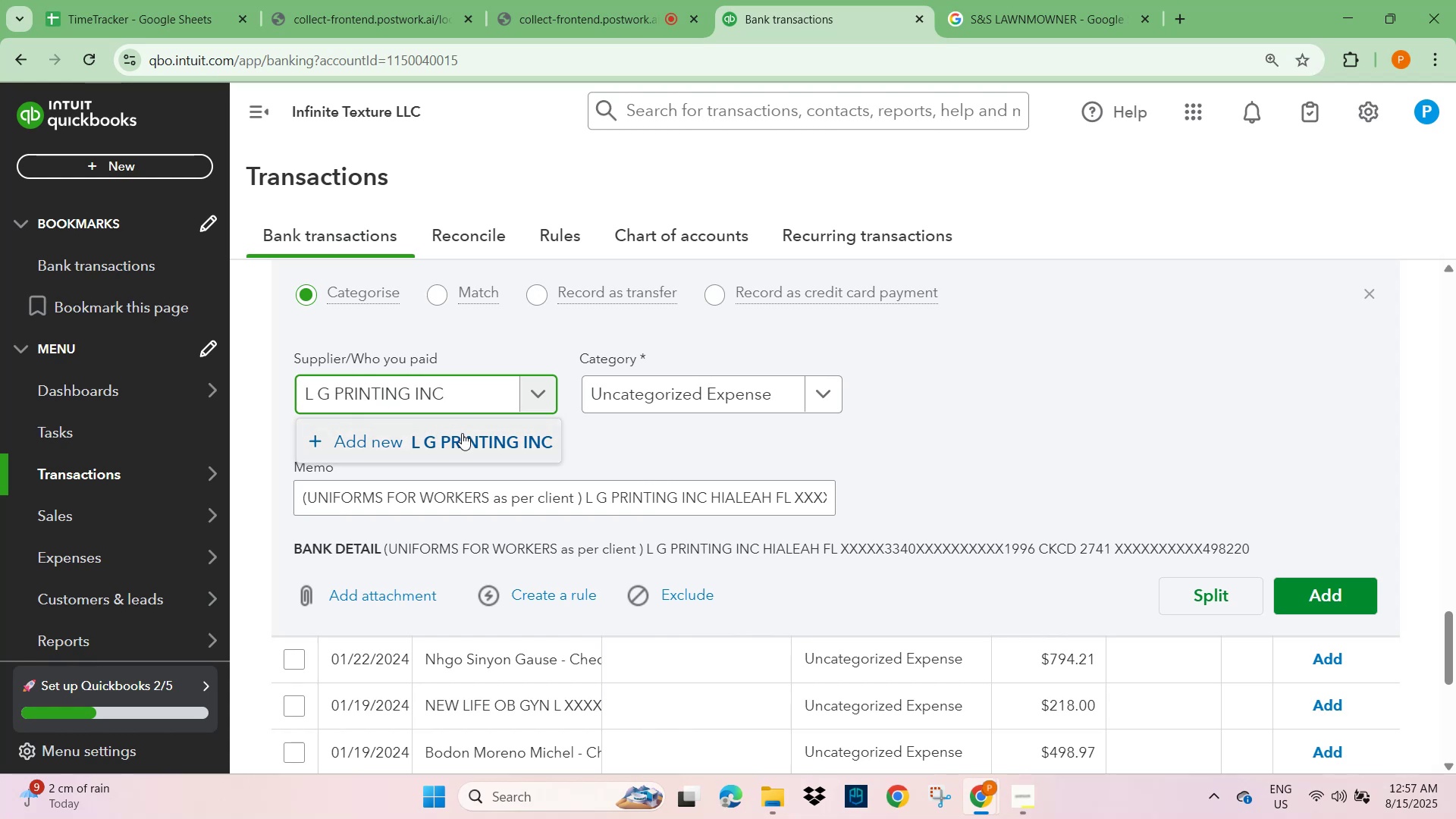 
left_click([475, 445])
 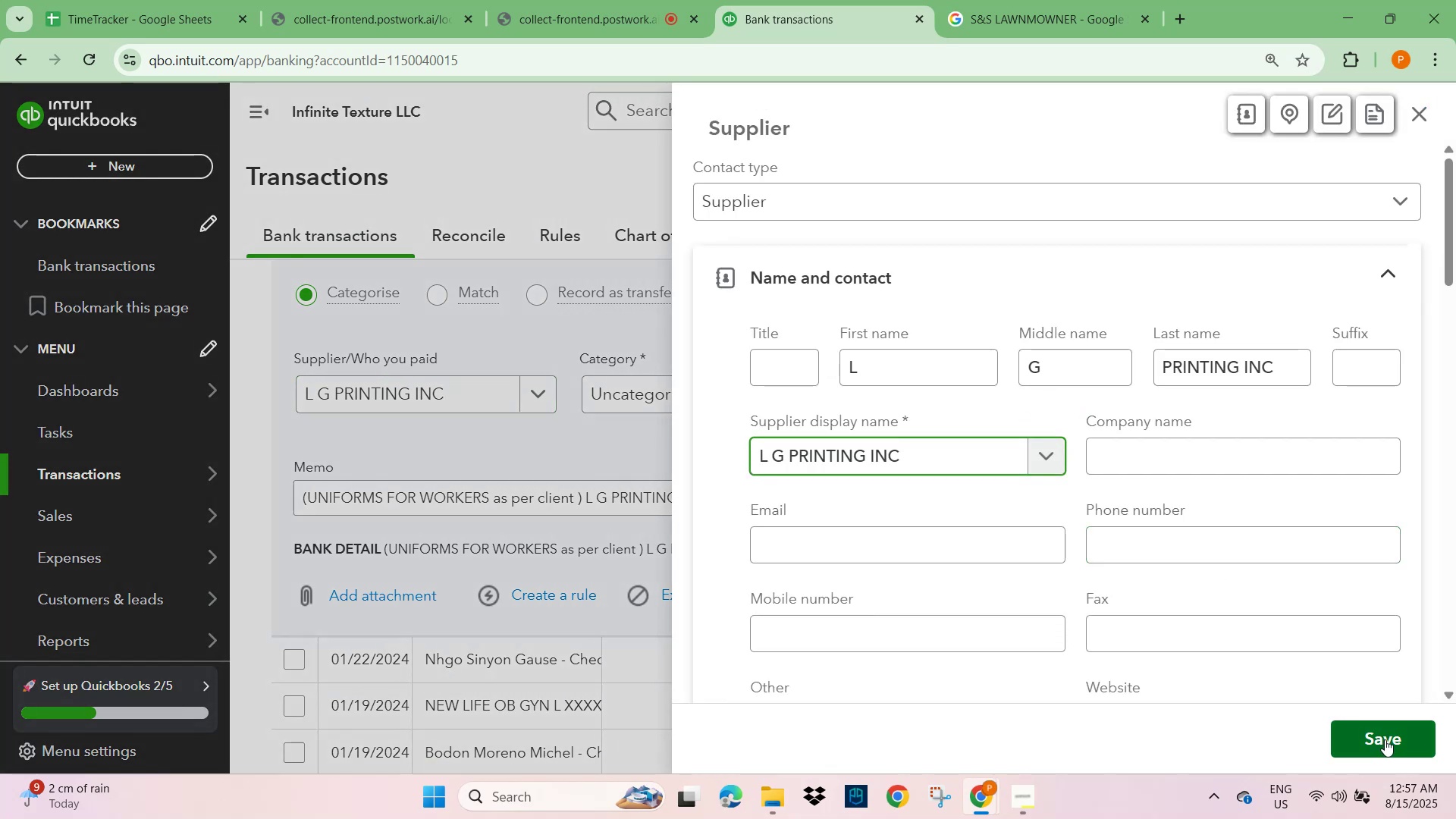 
left_click([1386, 739])
 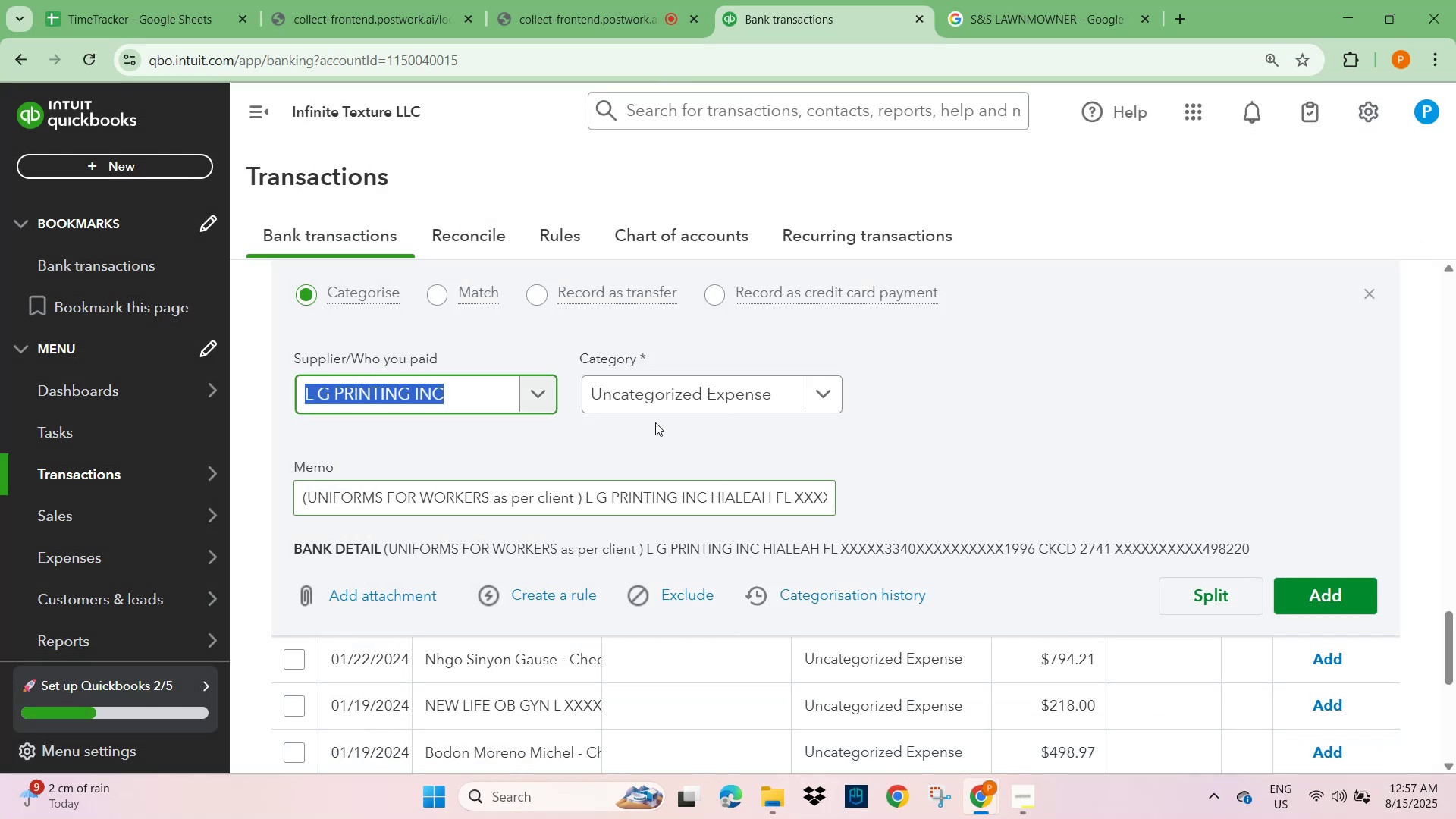 
left_click([628, 400])
 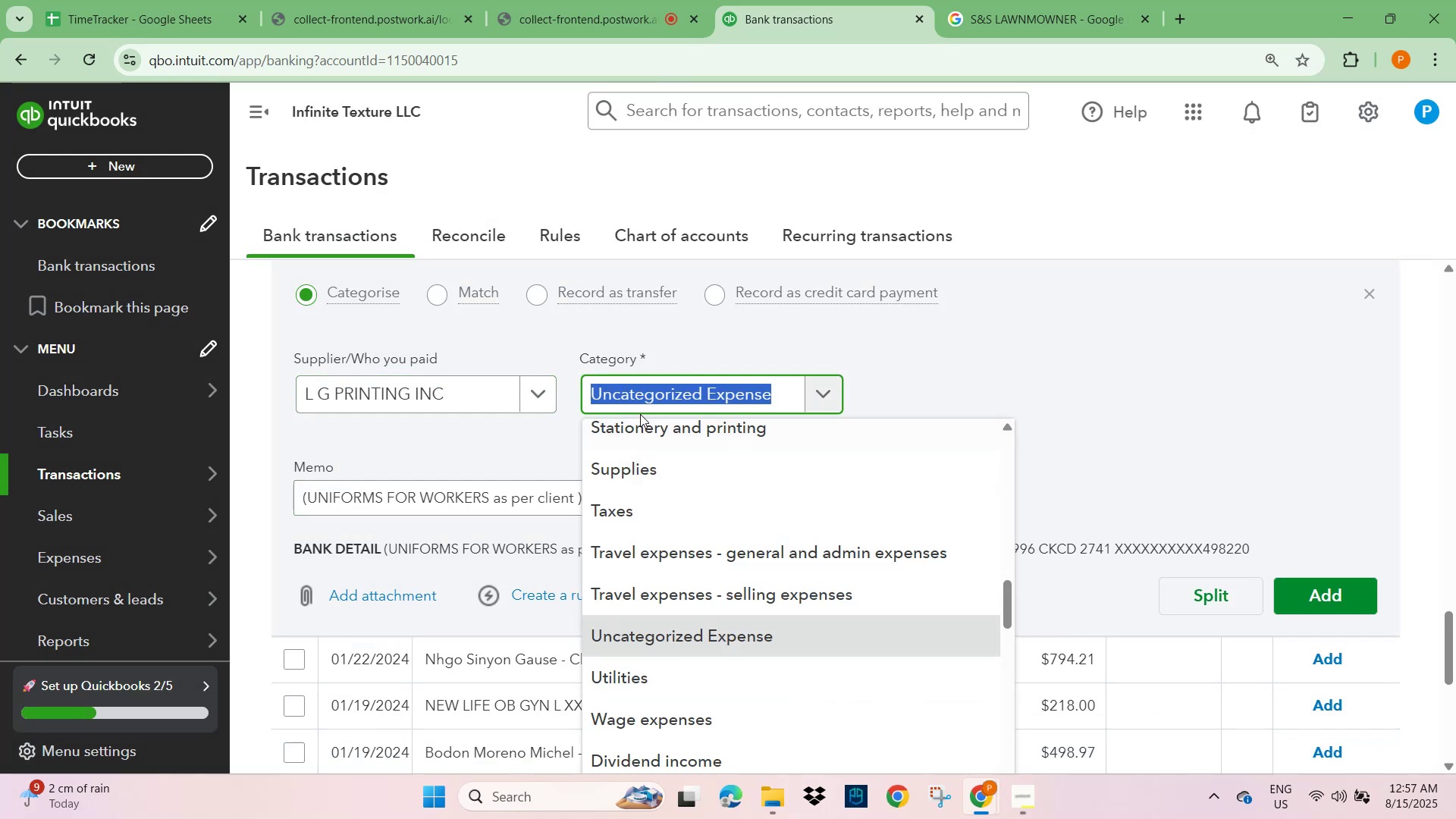 
left_click([667, 399])
 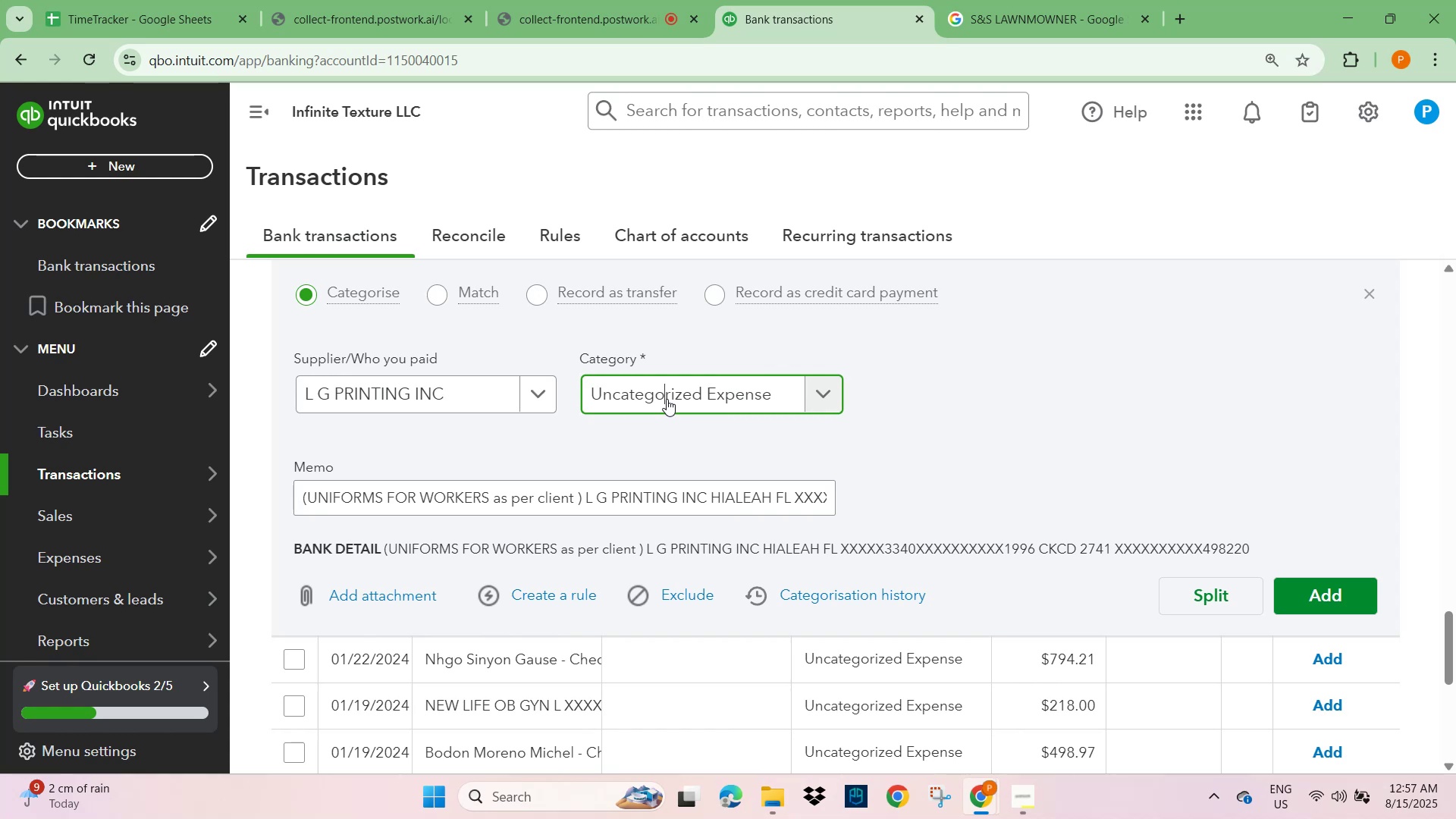 
left_click([667, 399])
 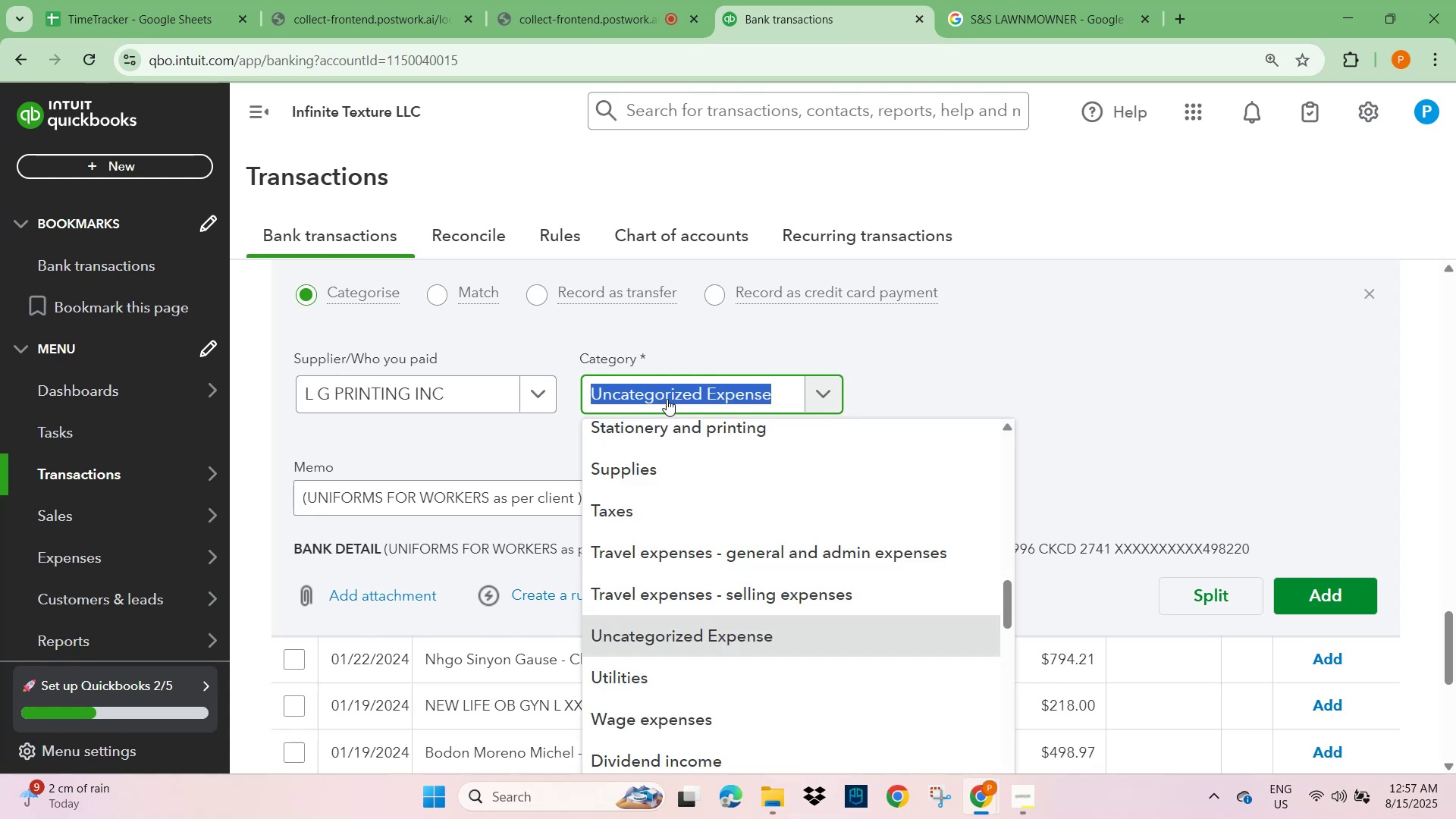 
type(CLO)
 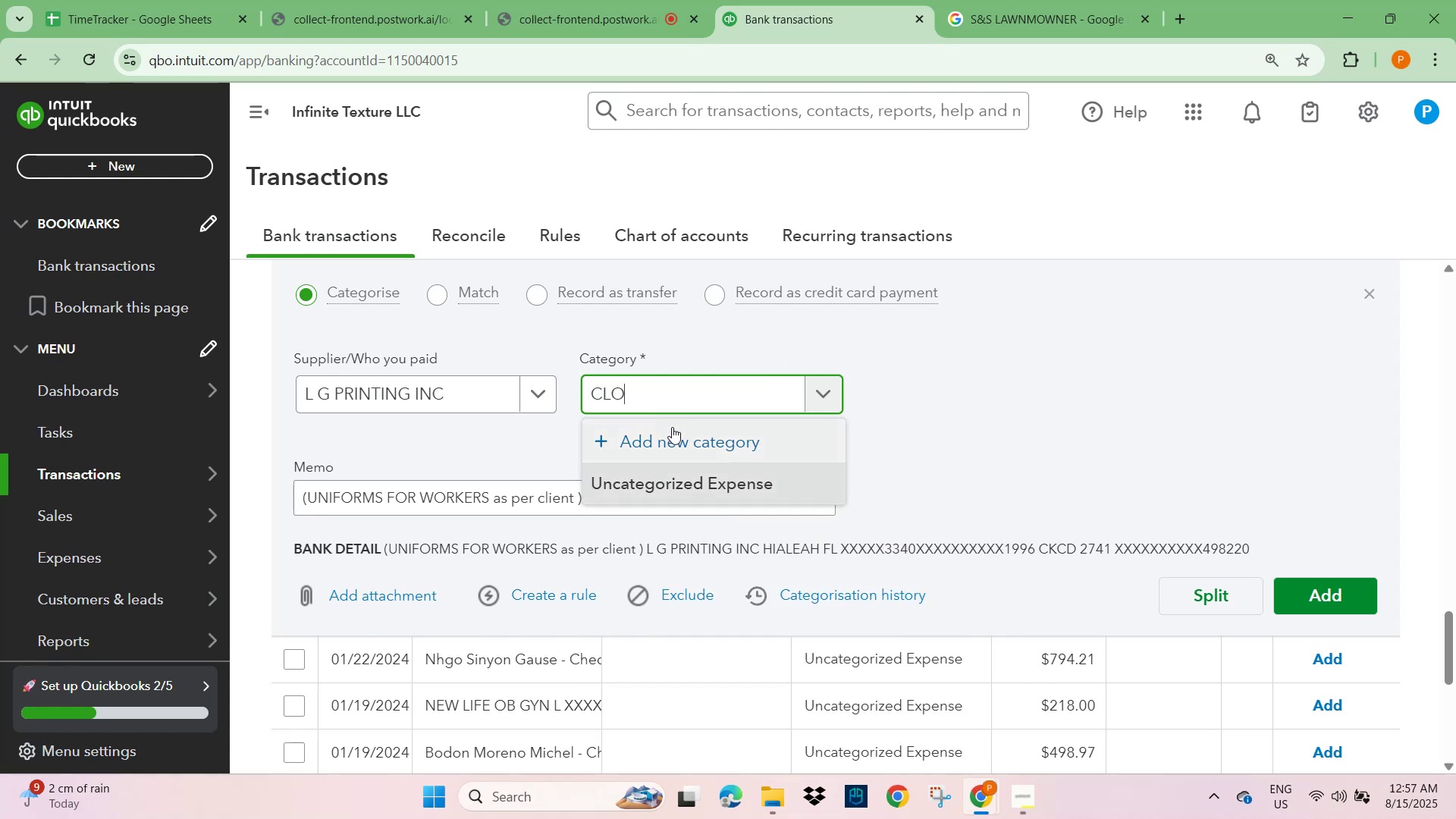 
left_click([672, 441])
 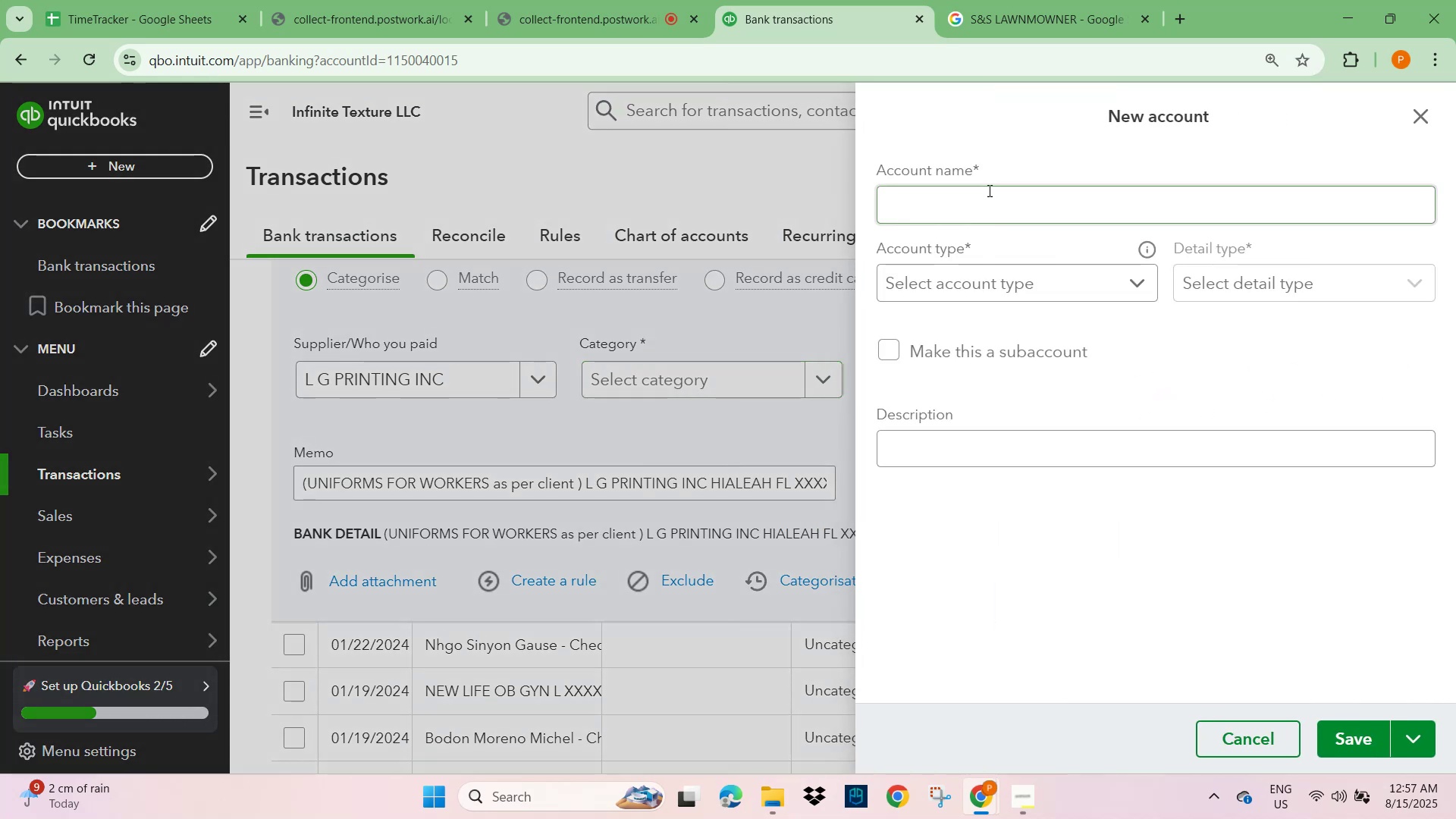 
left_click([994, 213])
 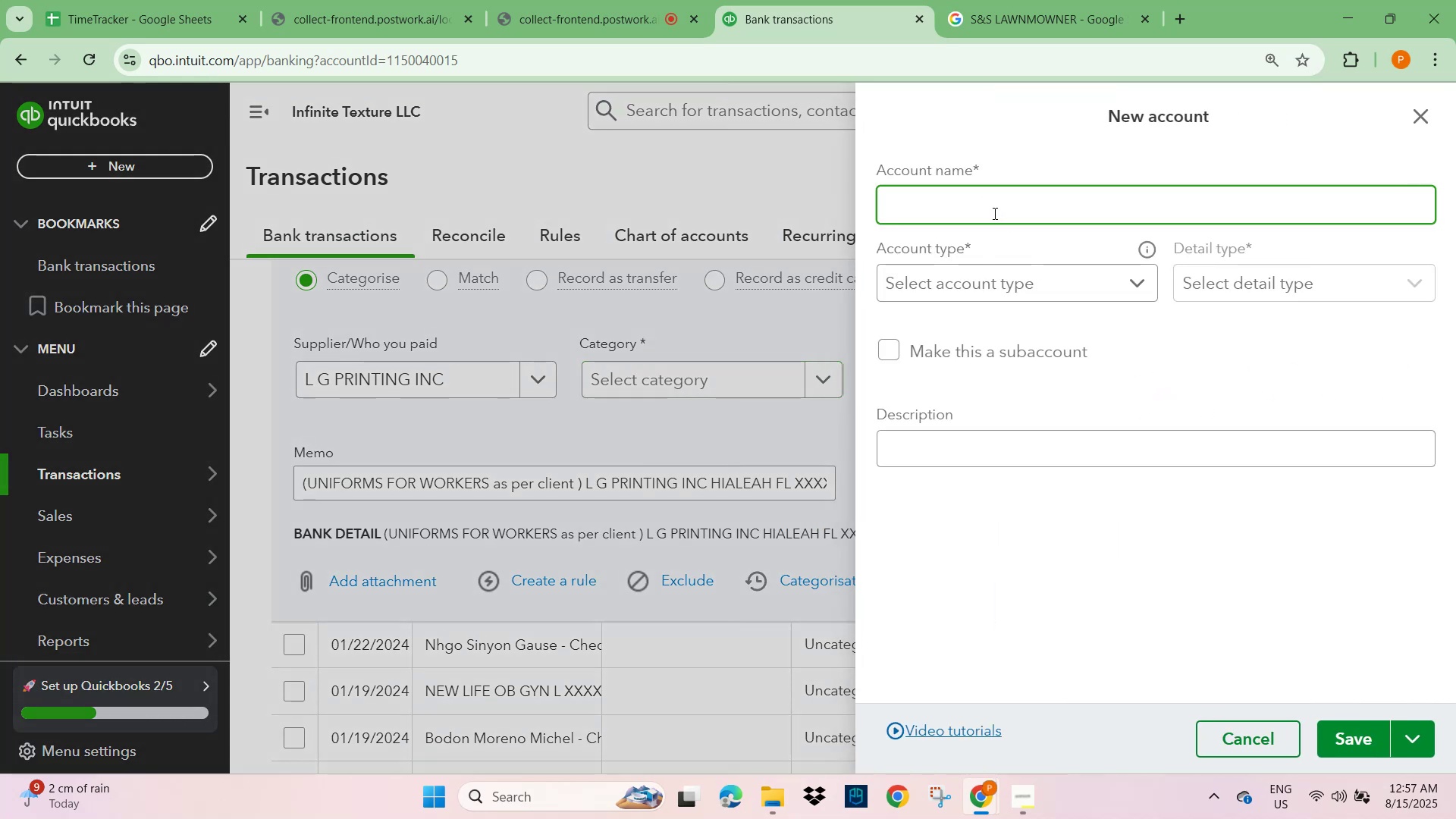 
type(Clothing Allowance)
 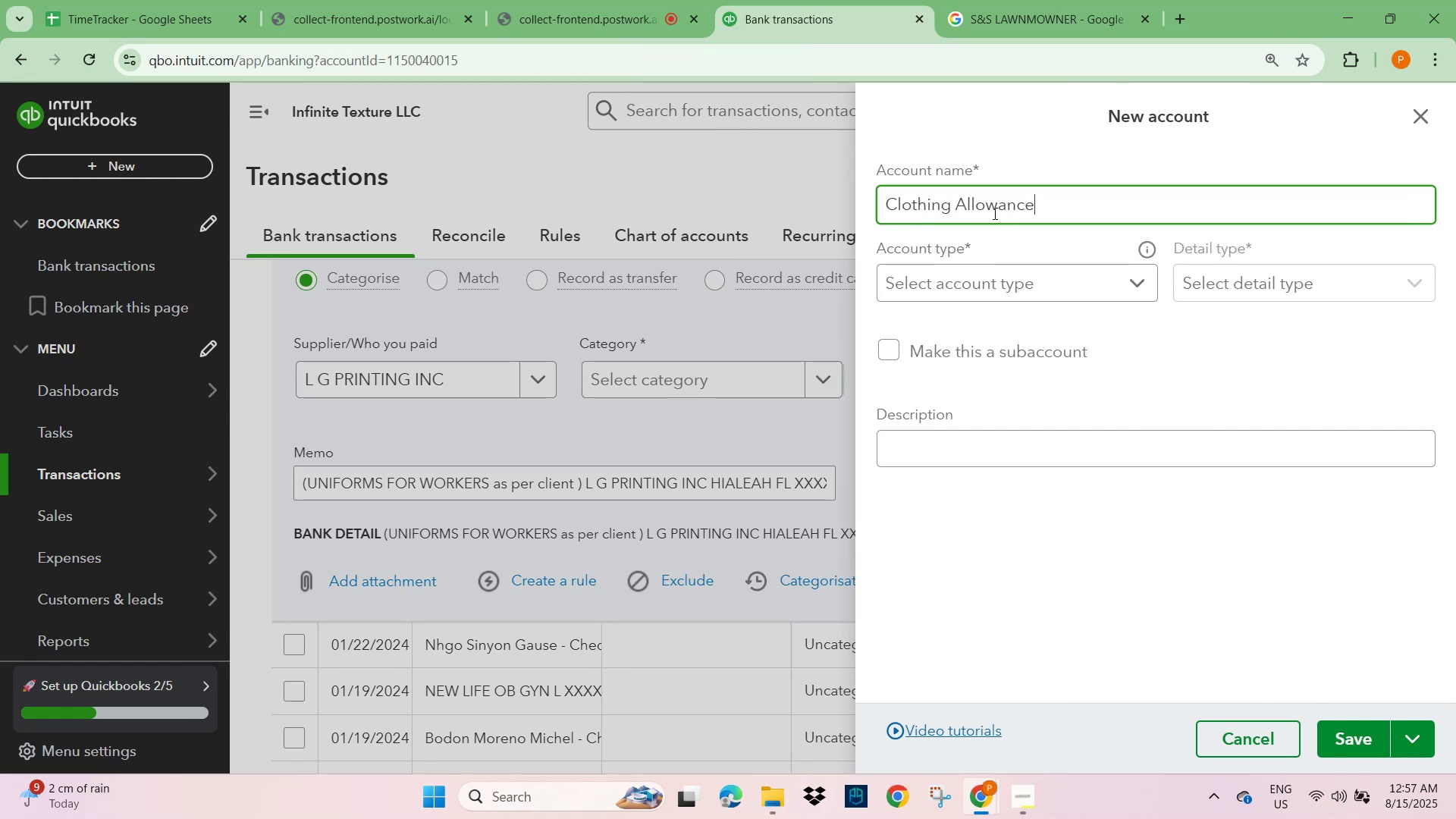 
hold_key(key=ArrowLeft, duration=0.72)
 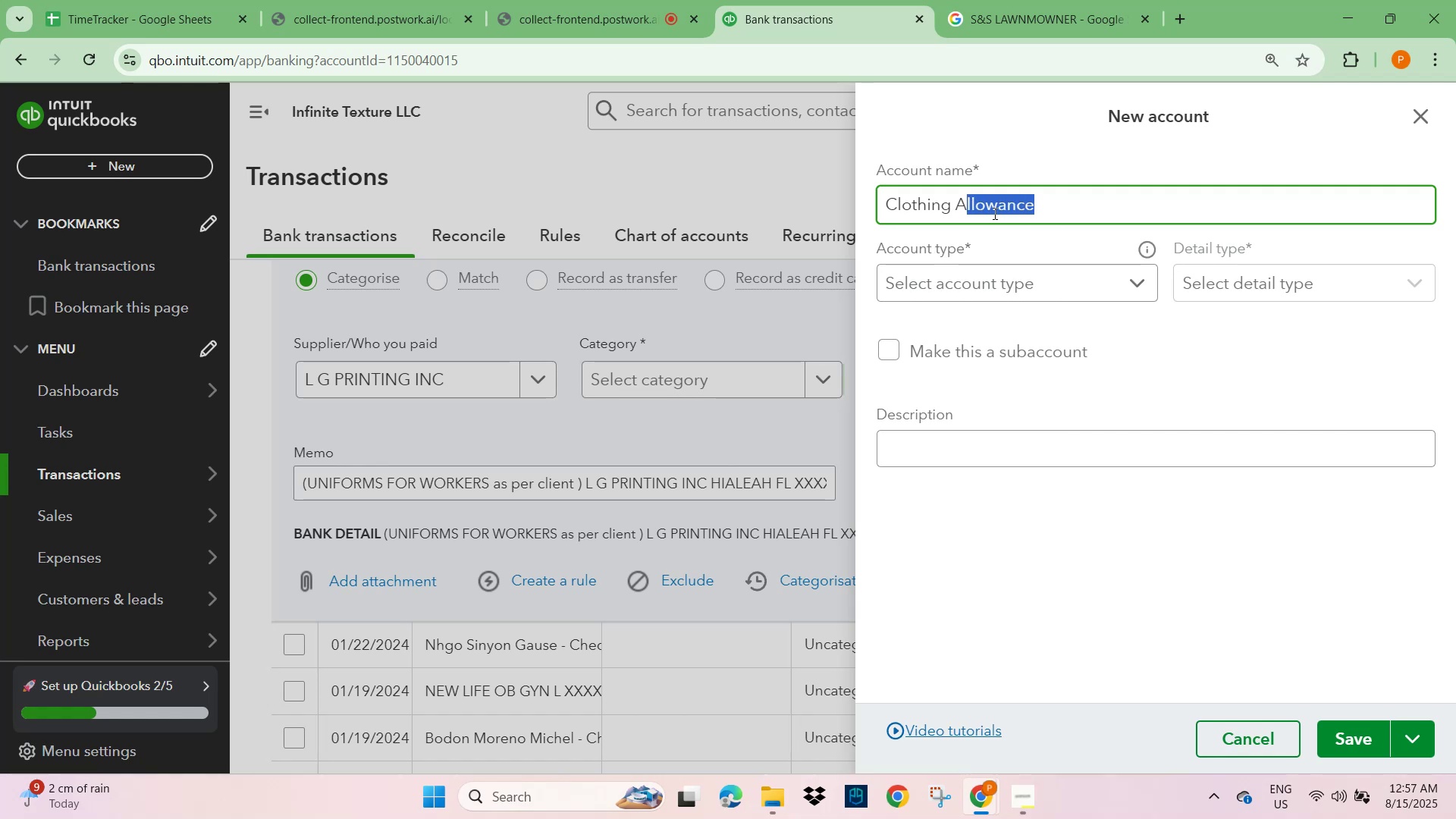 
key(Shift+ArrowLeft)
 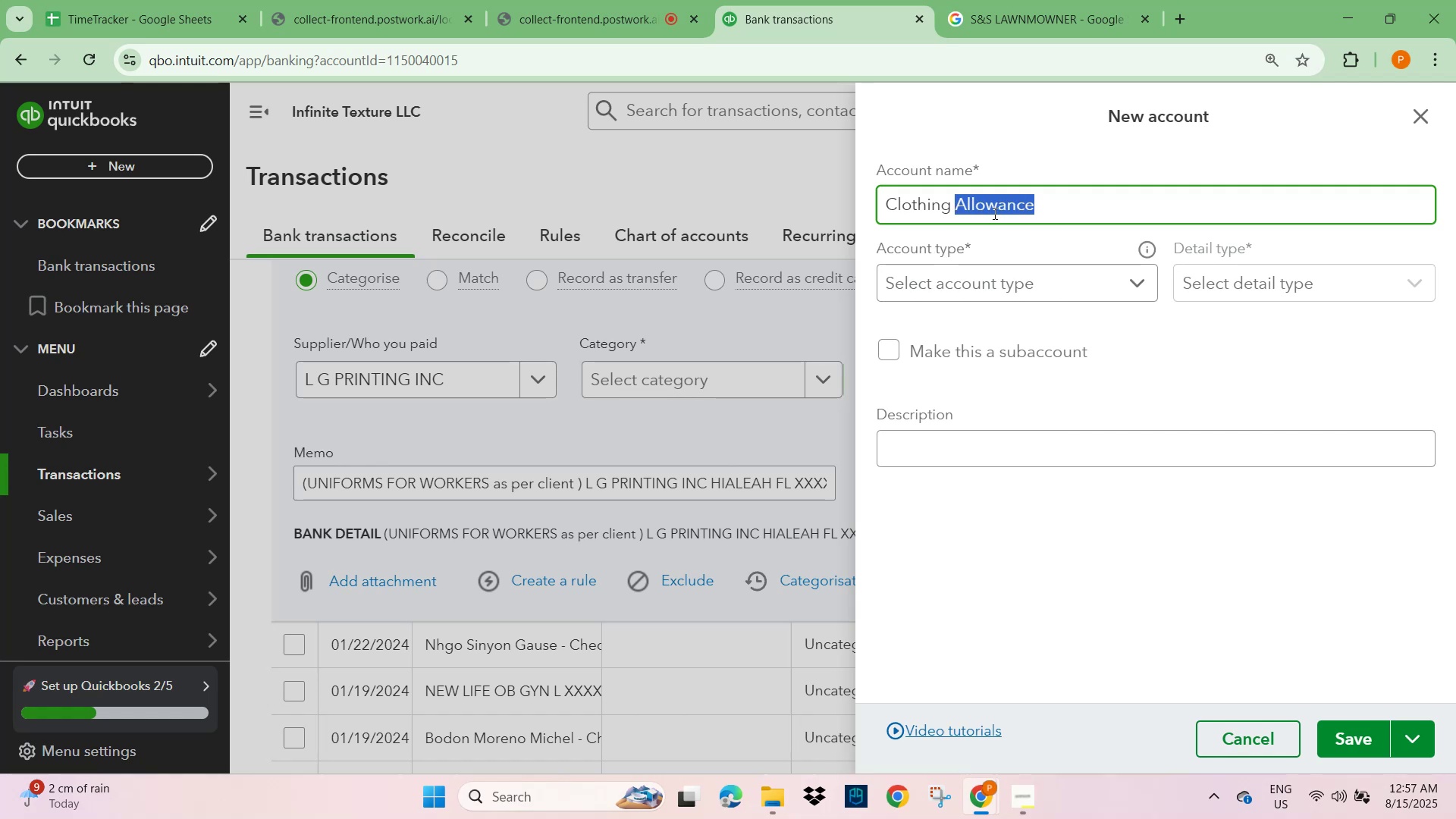 
type(Expense)
 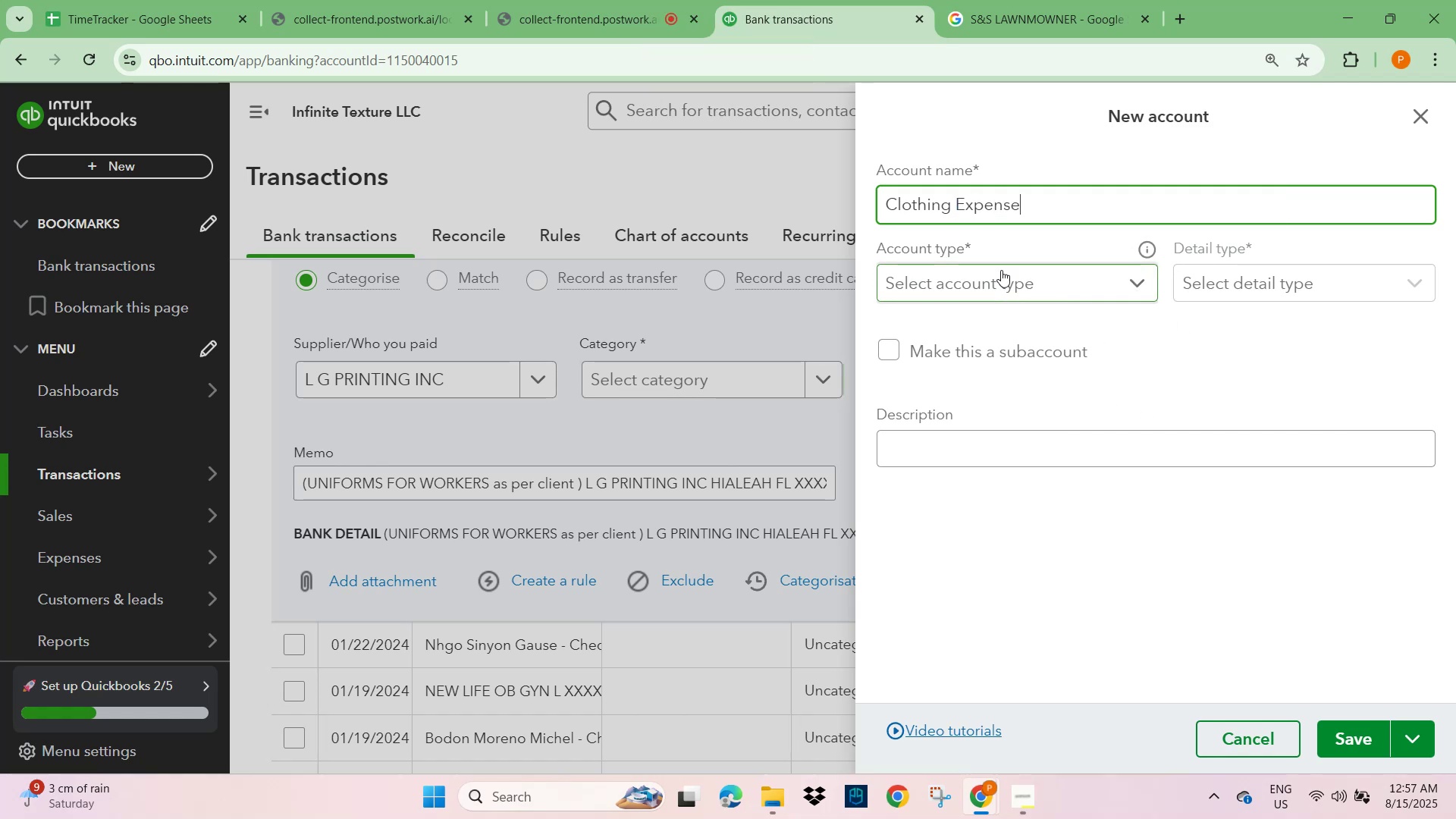 
left_click_drag(start_coordinate=[952, 205], to_coordinate=[793, 207])
 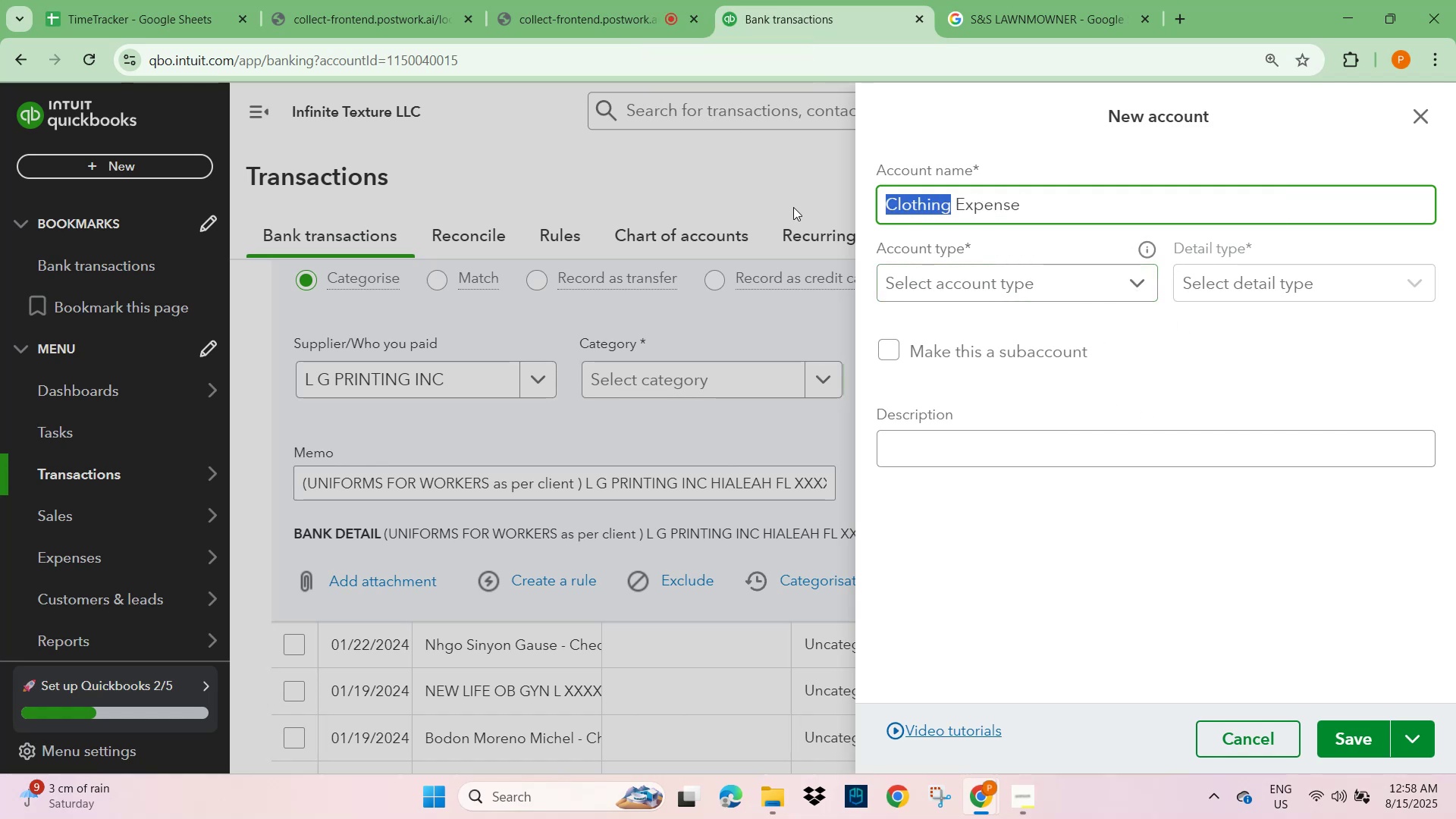 
type(Uniform)
 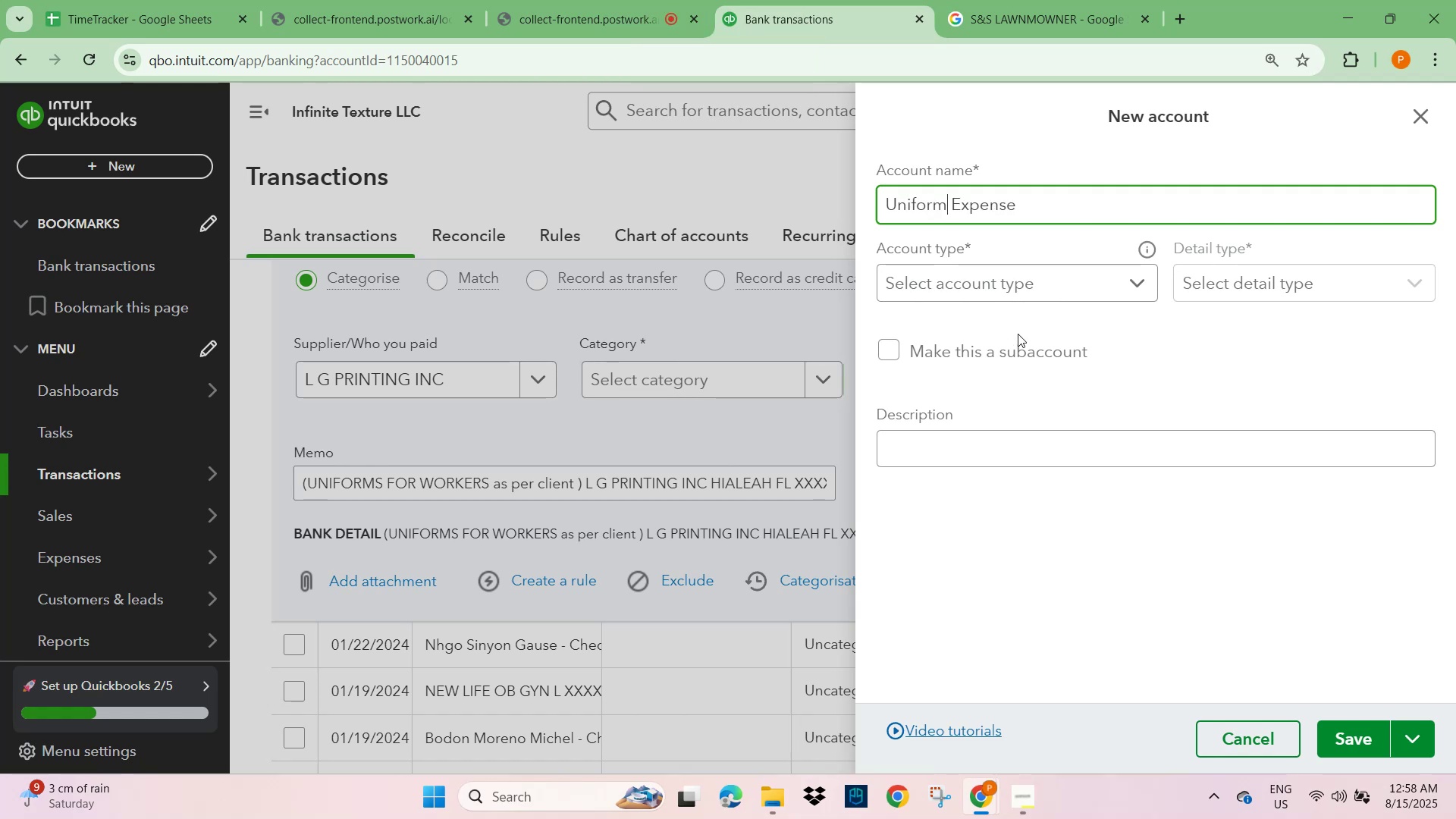 
left_click([1132, 284])
 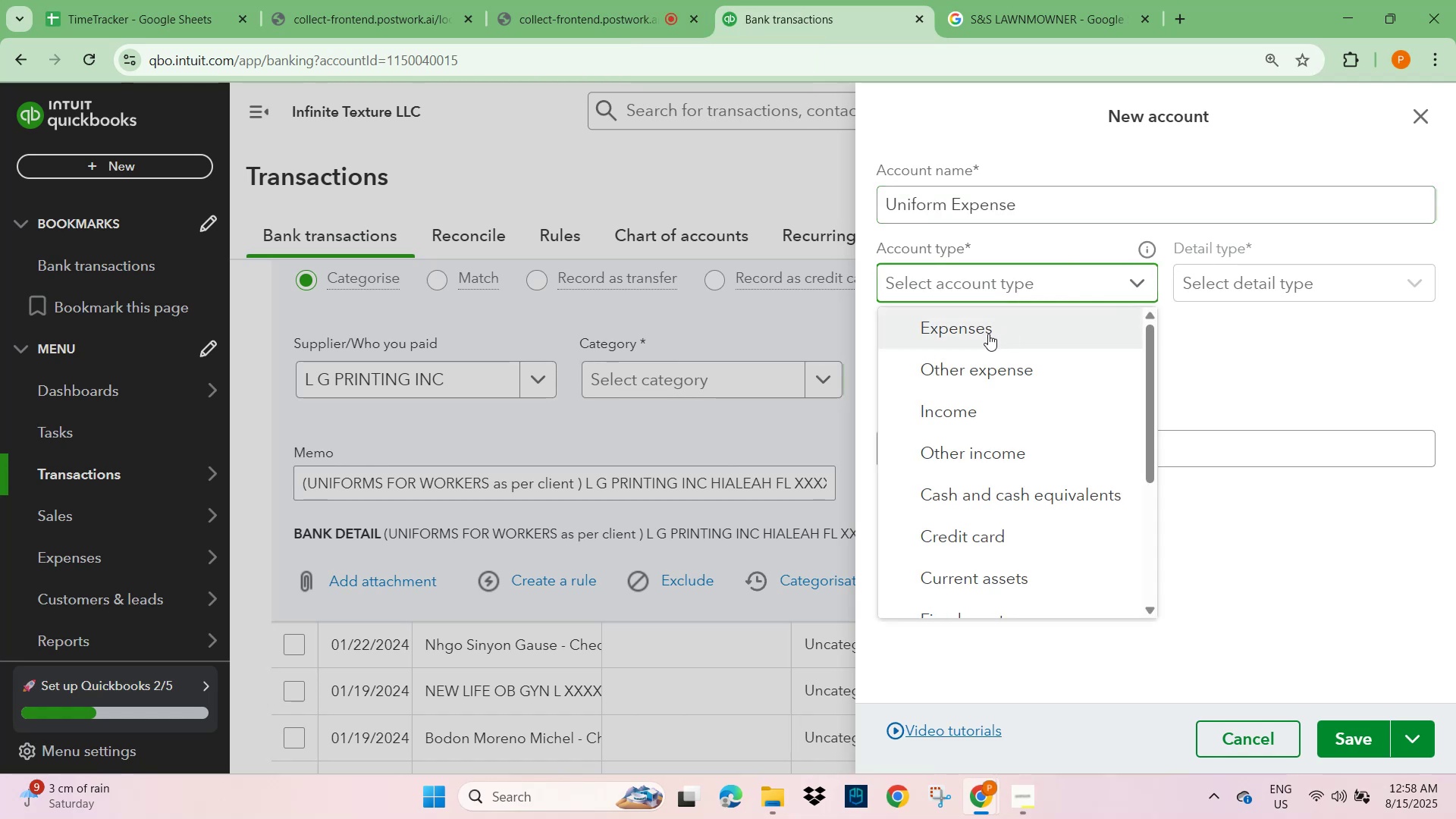 
left_click([987, 334])
 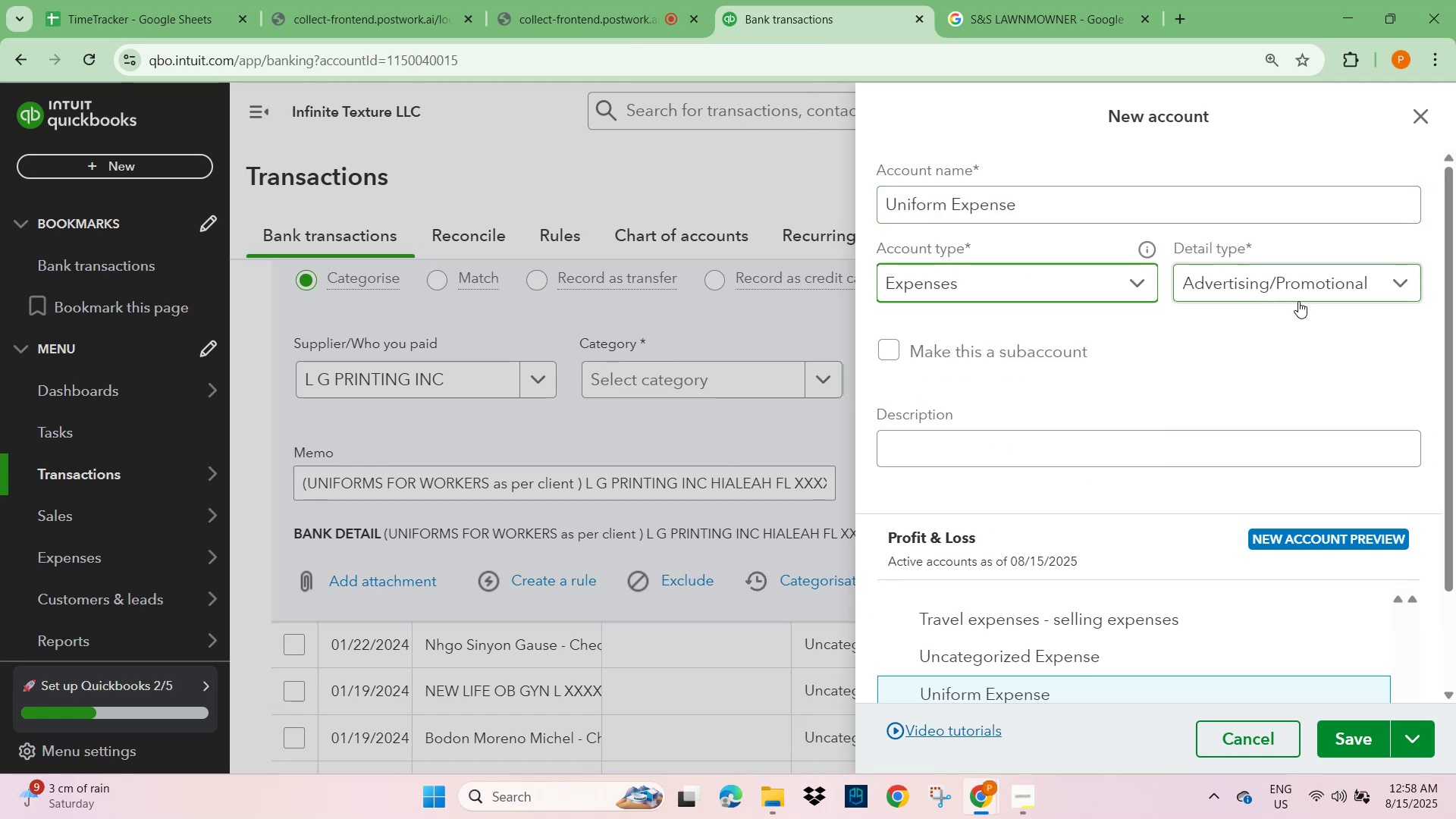 
left_click([1299, 287])
 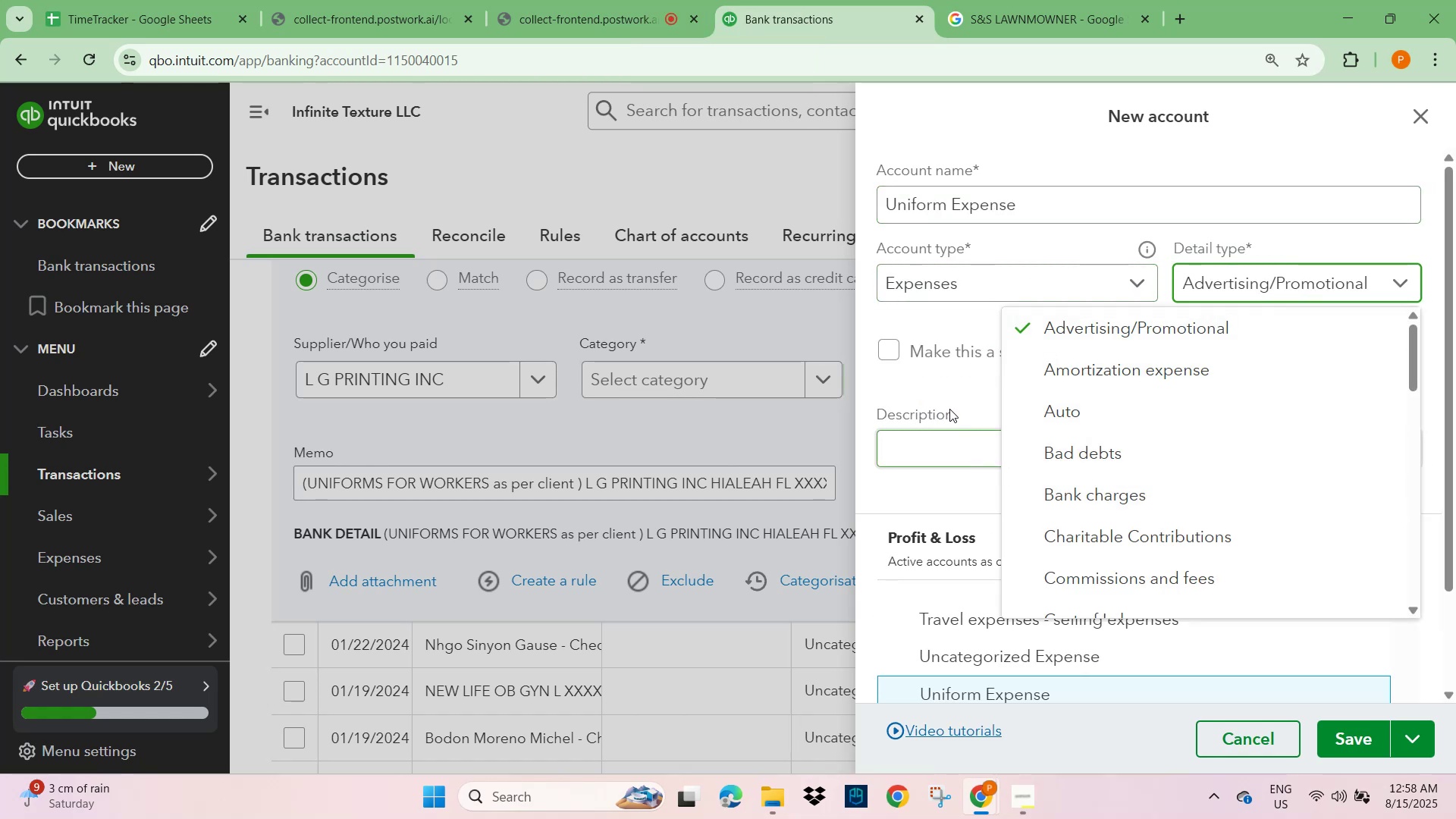 
left_click([967, 398])
 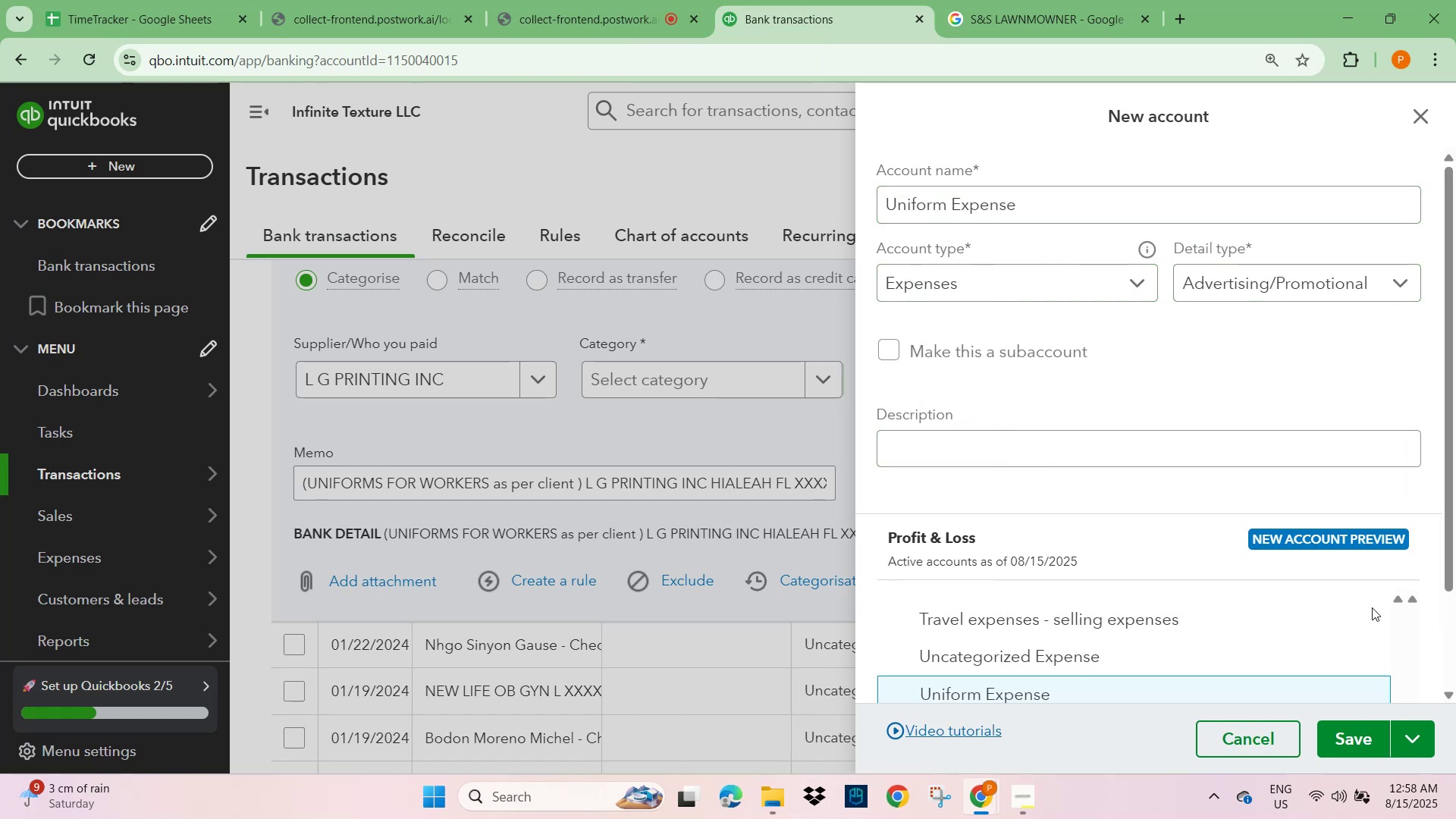 
scroll: coordinate [1262, 607], scroll_direction: down, amount: 2.0
 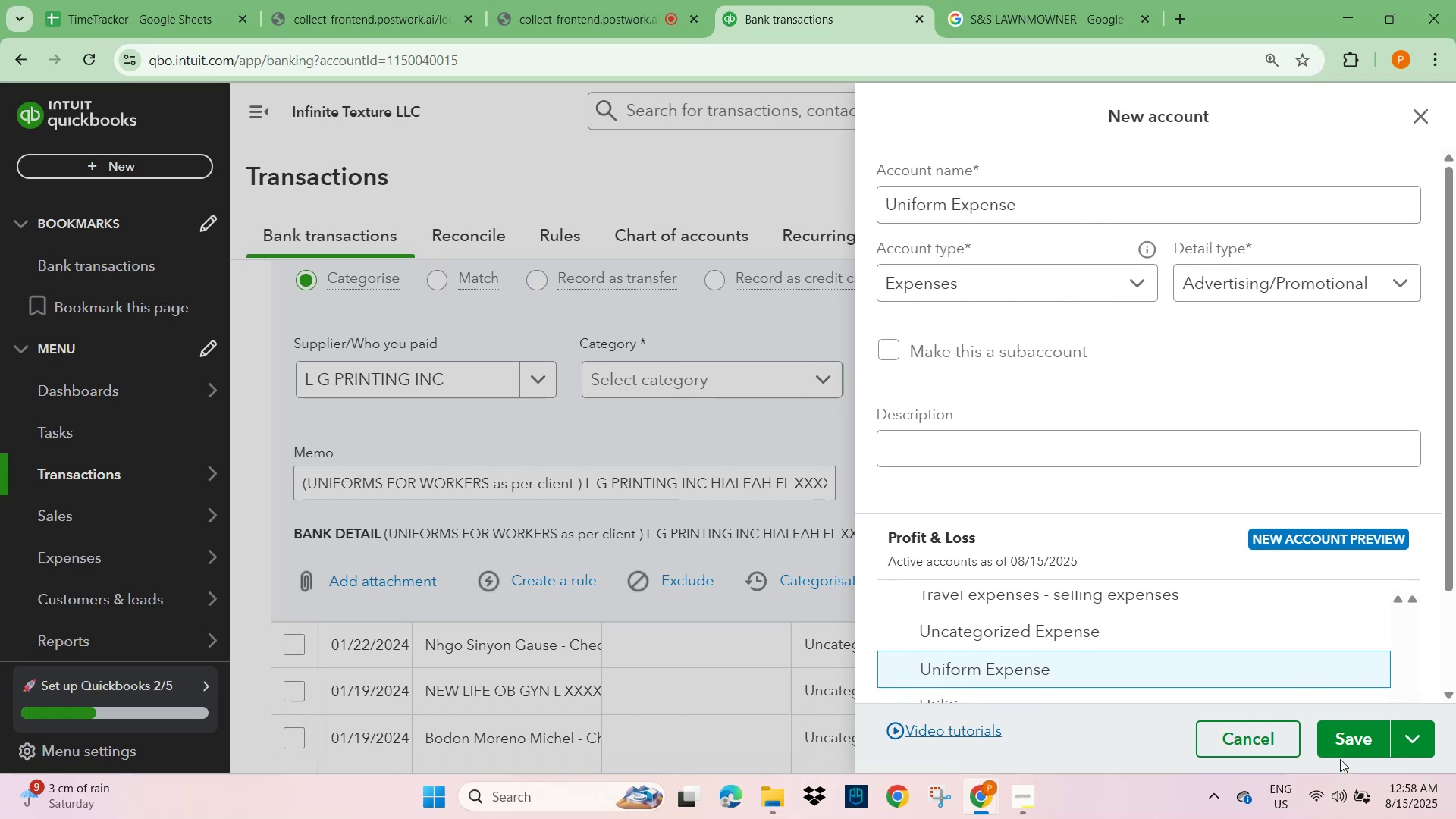 
left_click([1354, 741])
 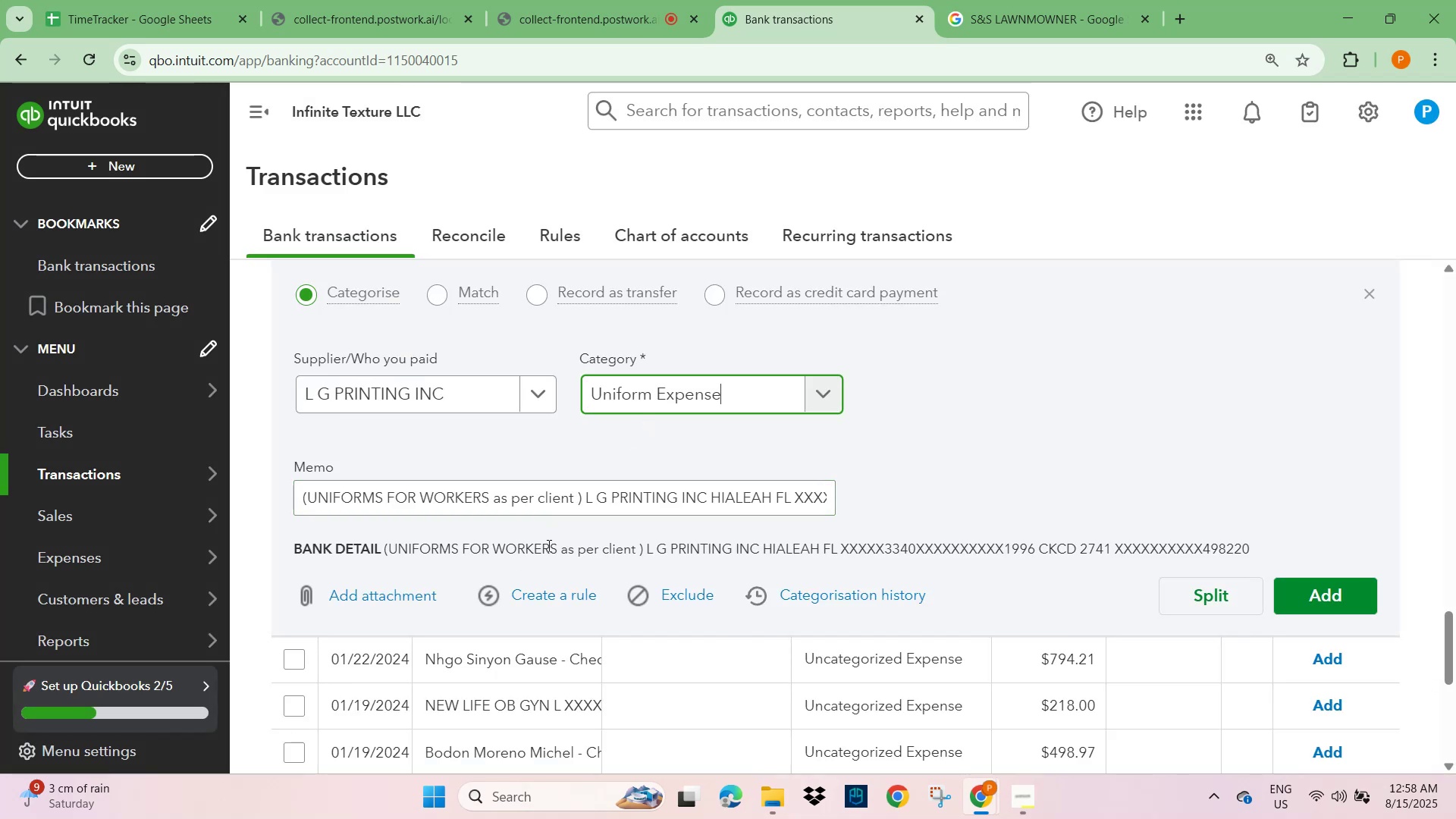 
left_click([1326, 596])
 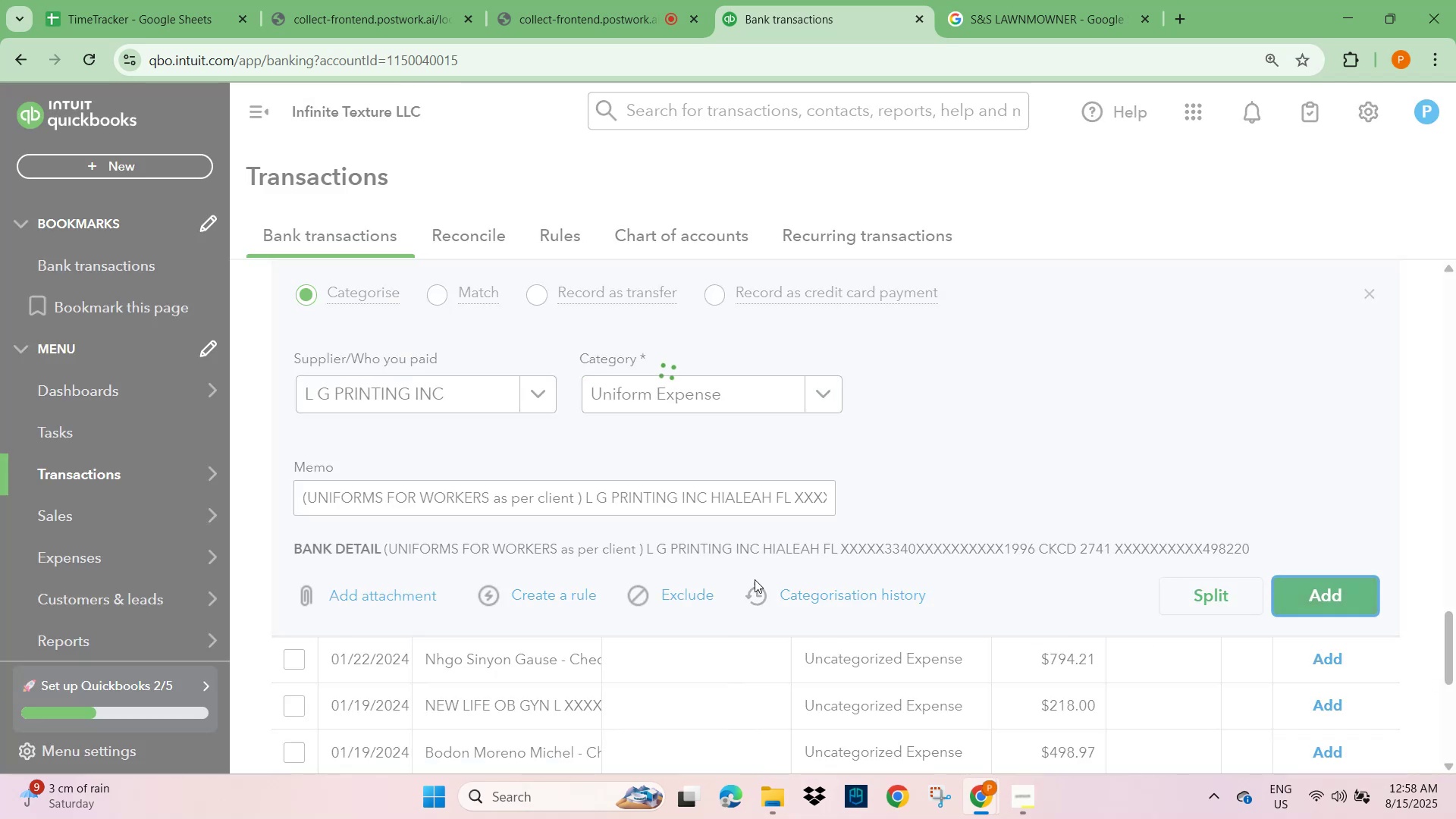 
mouse_move([708, 576])
 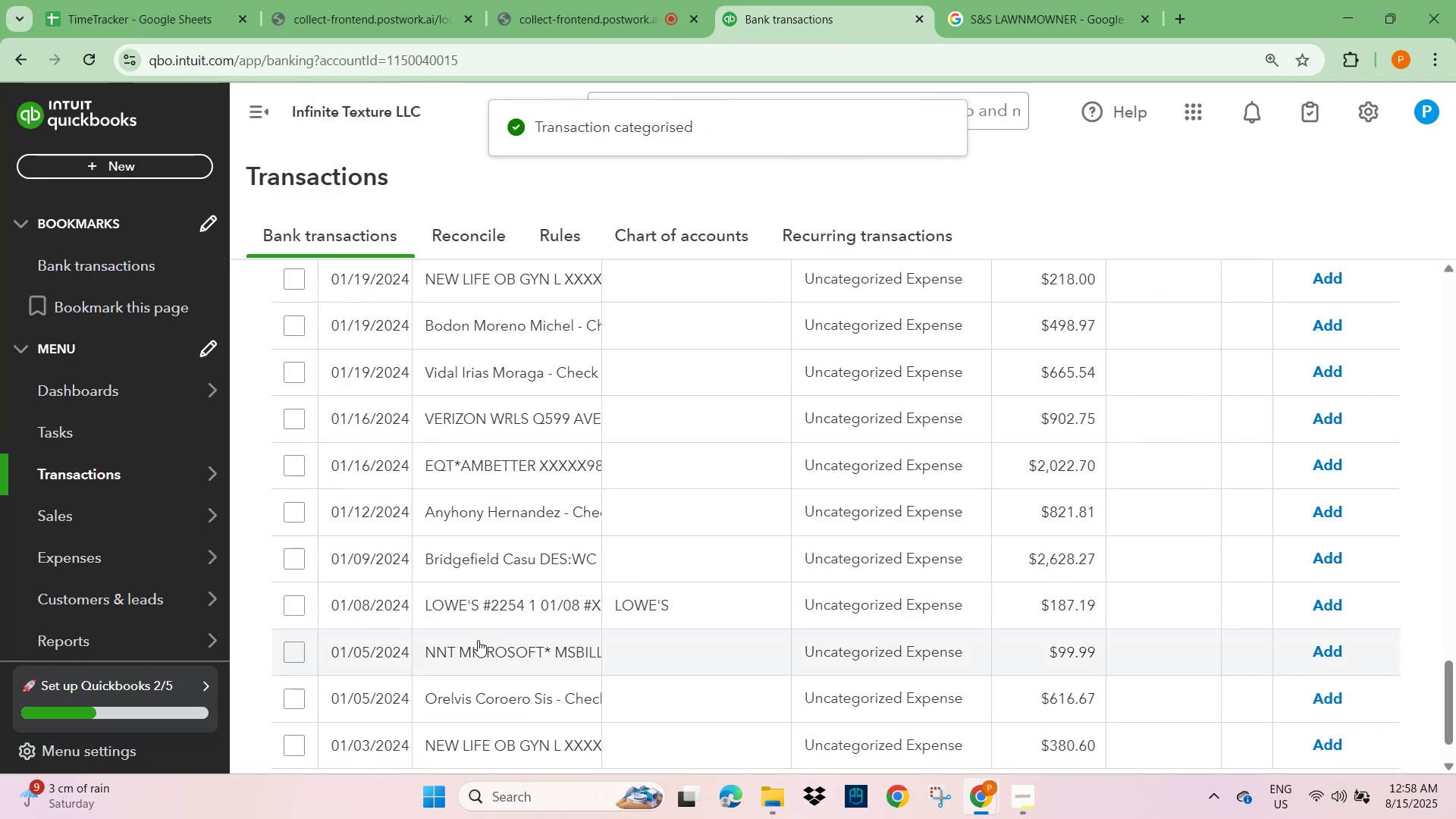 
scroll: coordinate [423, 667], scroll_direction: down, amount: 4.0
 